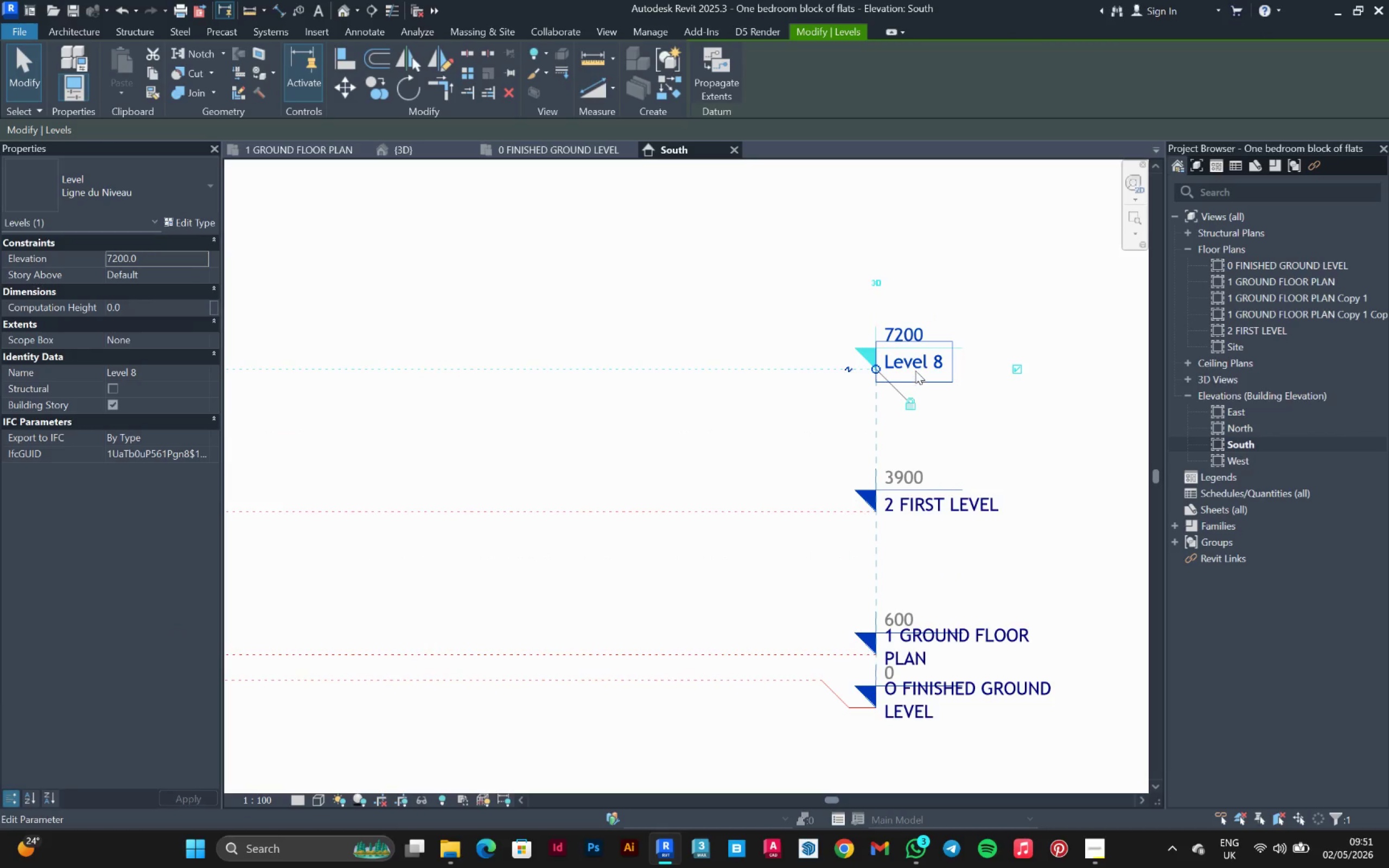 
scroll: coordinate [921, 371], scroll_direction: up, amount: 6.0
 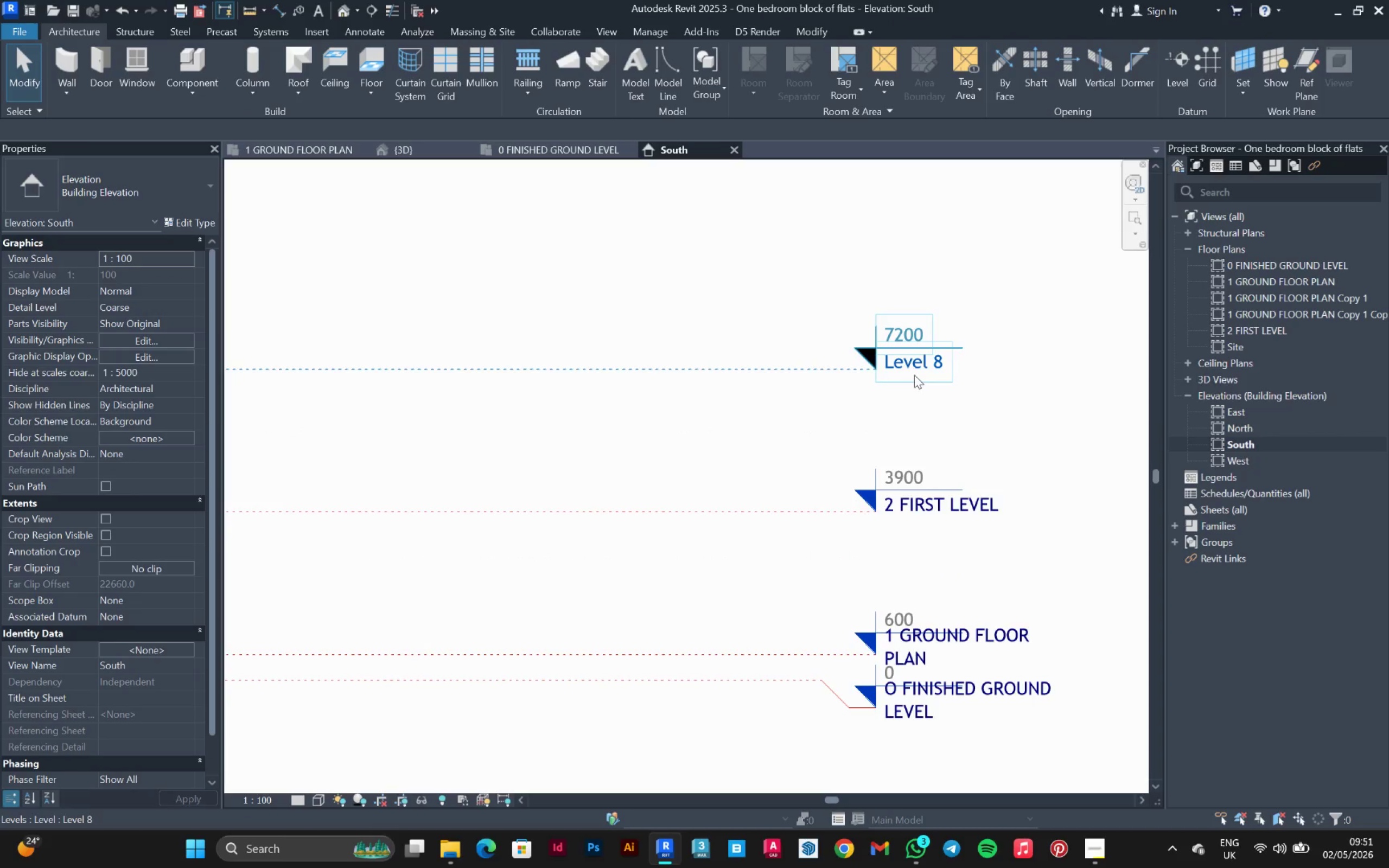 
left_click([915, 370])
 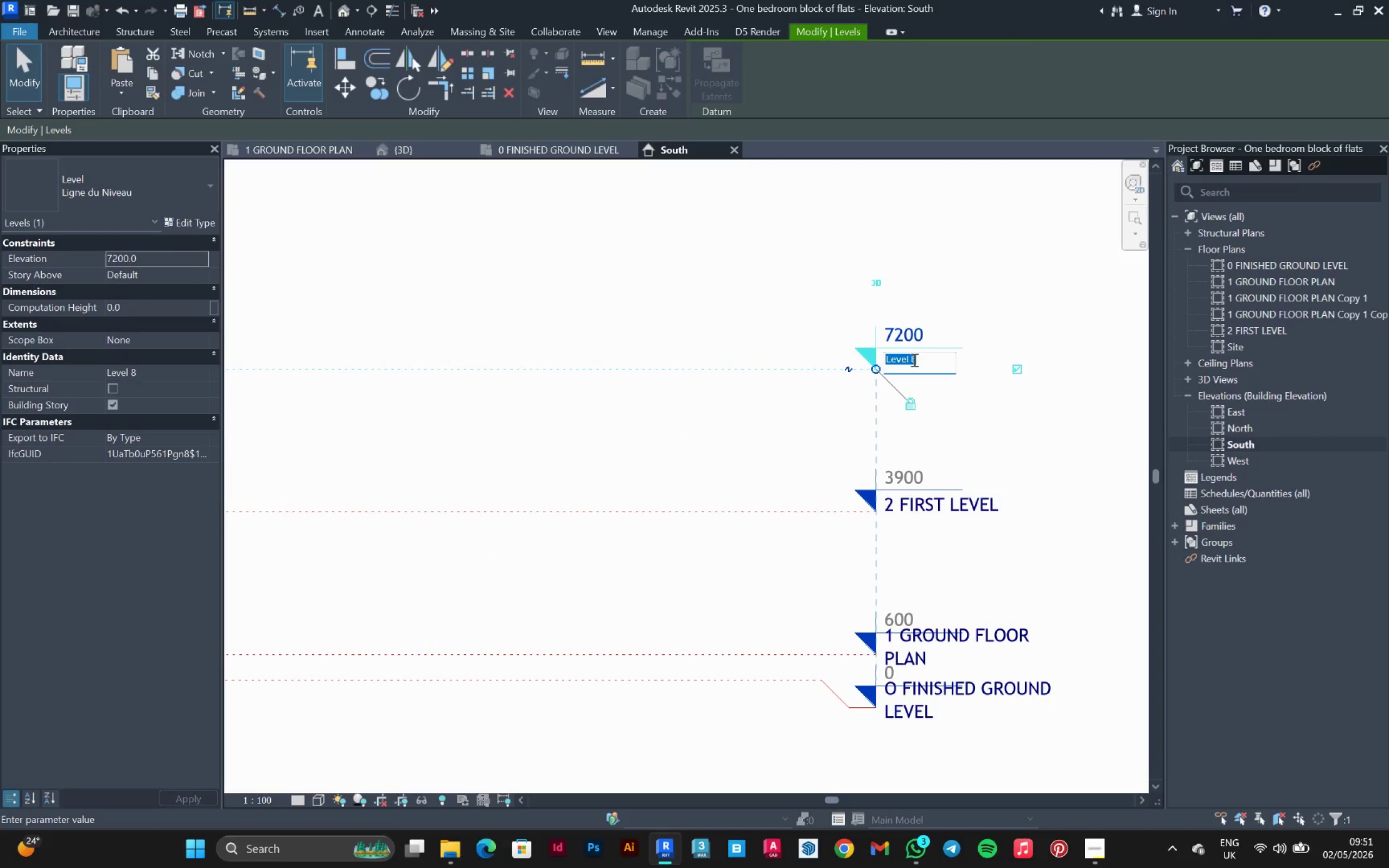 
key(3)
 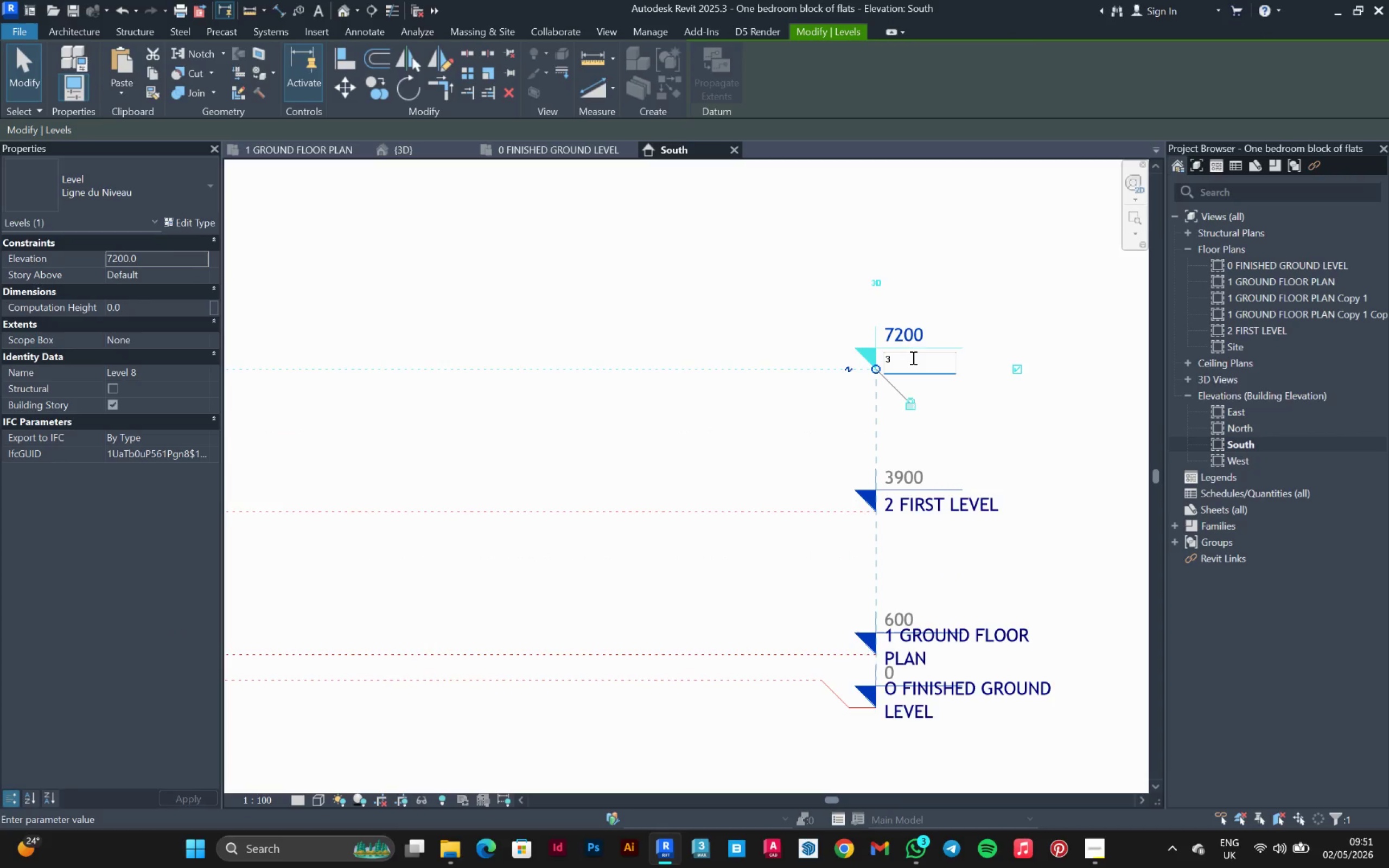 
type( SE)
key(Backspace)
key(Backspace)
type(ROOF LE)
key(Backspace)
type(VEL)
 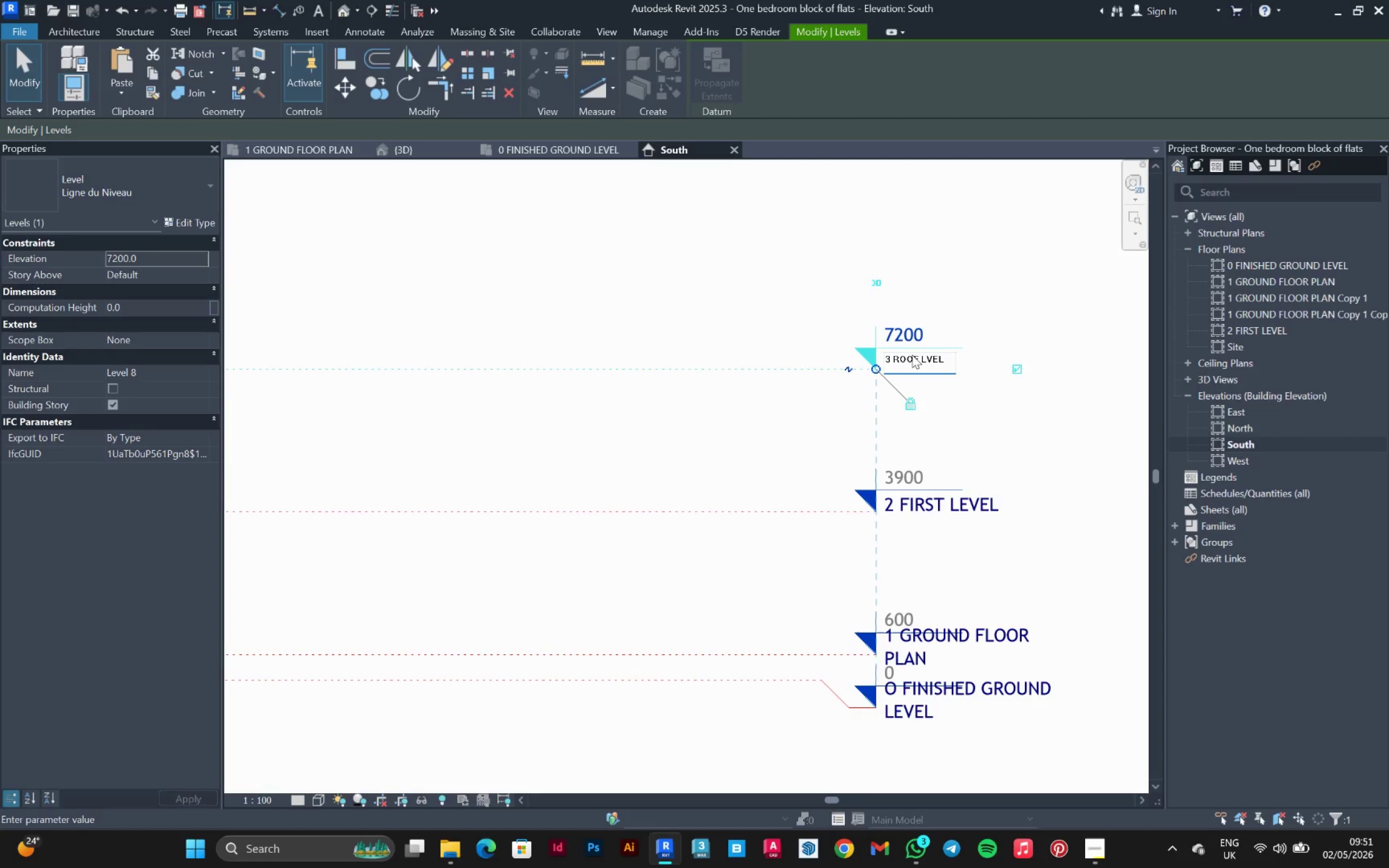 
key(ArrowLeft)
 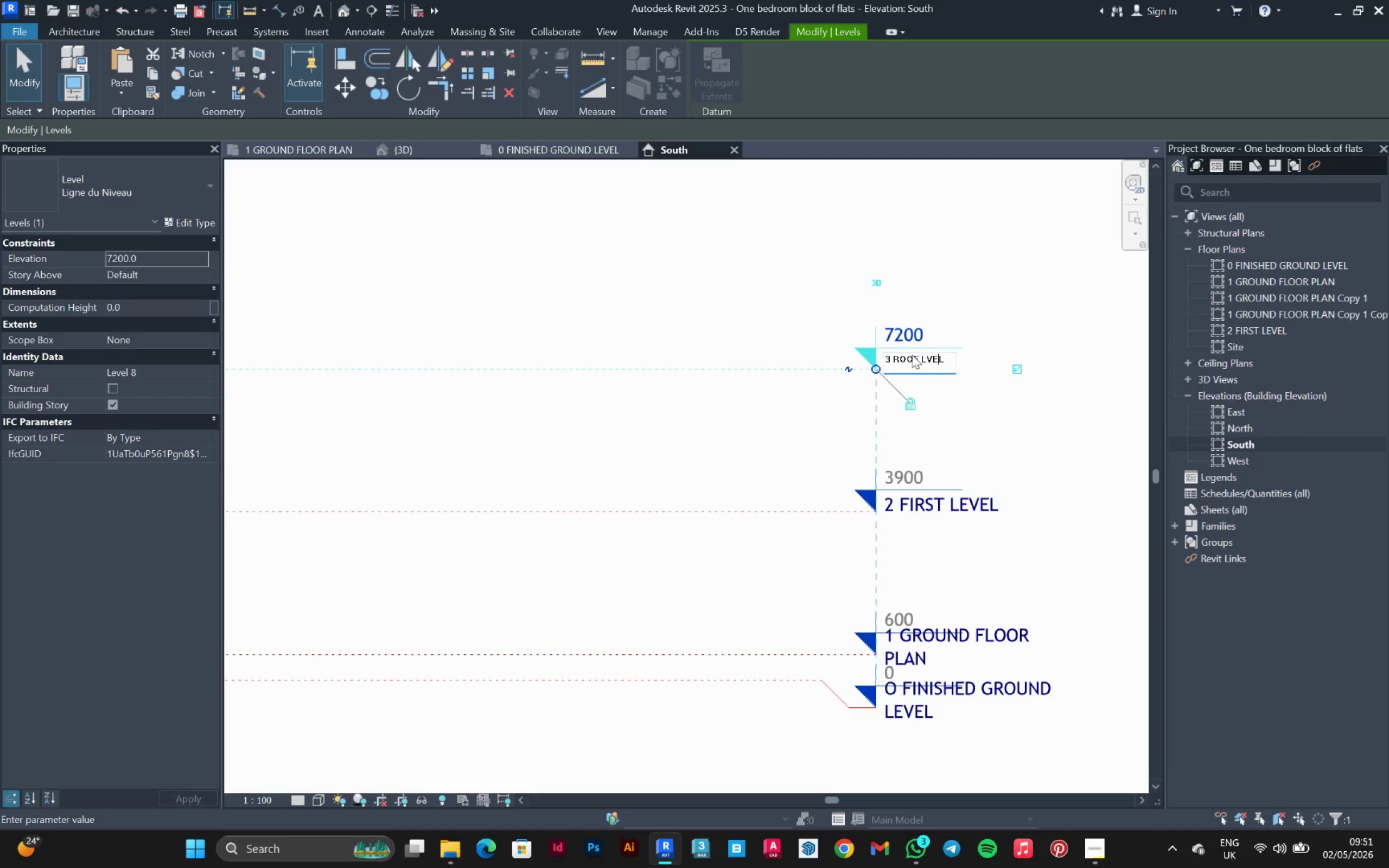 
key(ArrowLeft)
 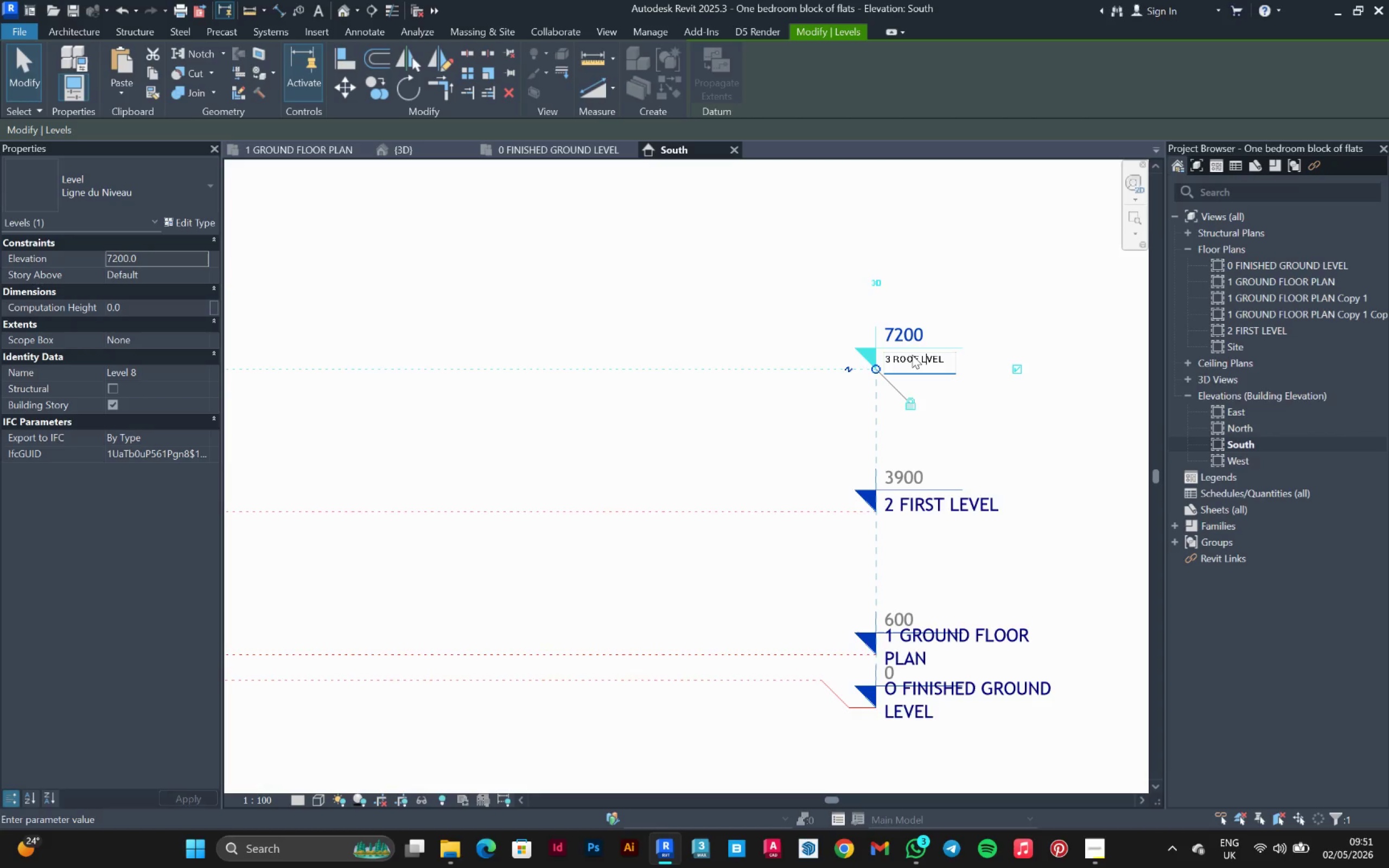 
key(ArrowLeft)
 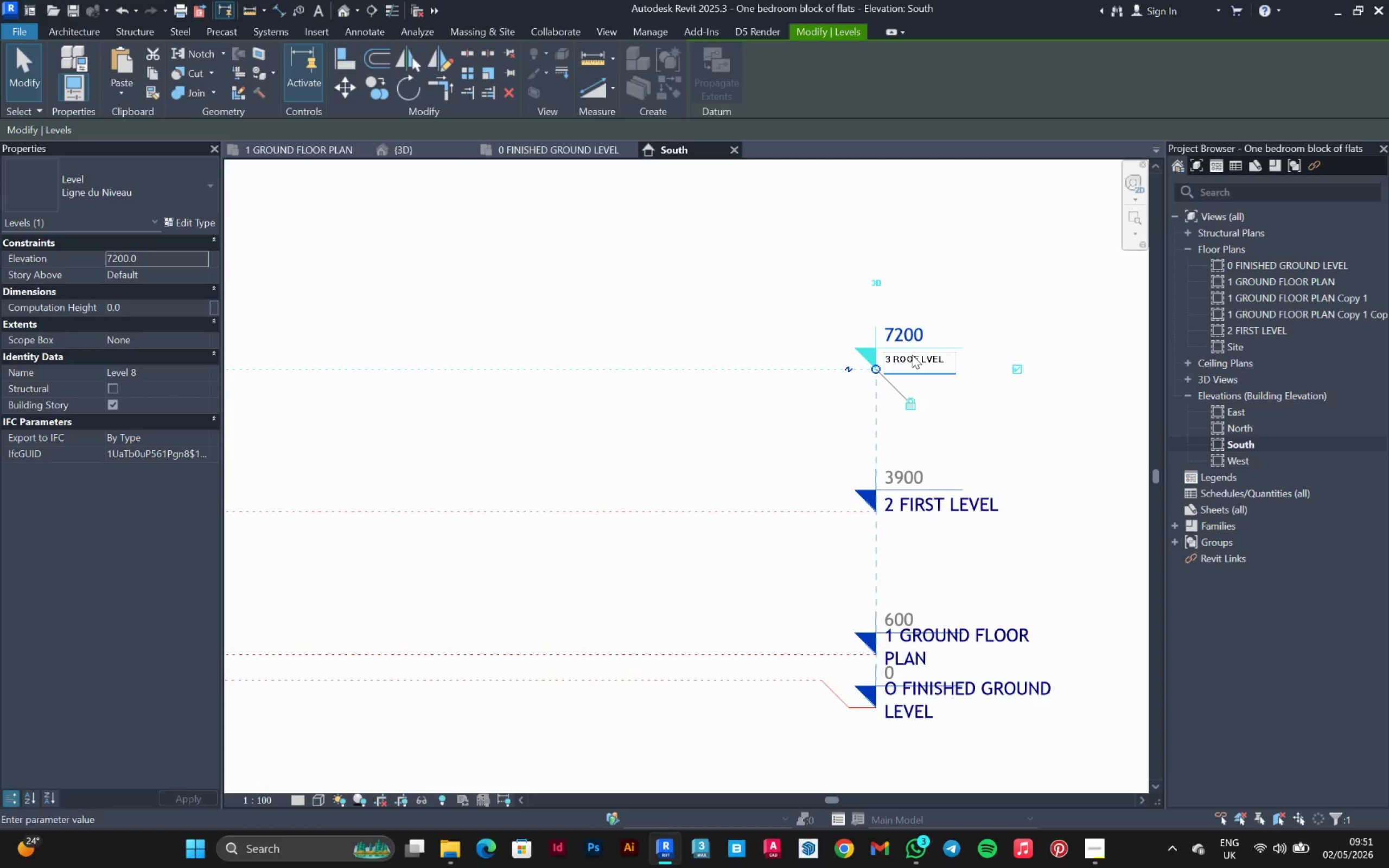 
key(E)
 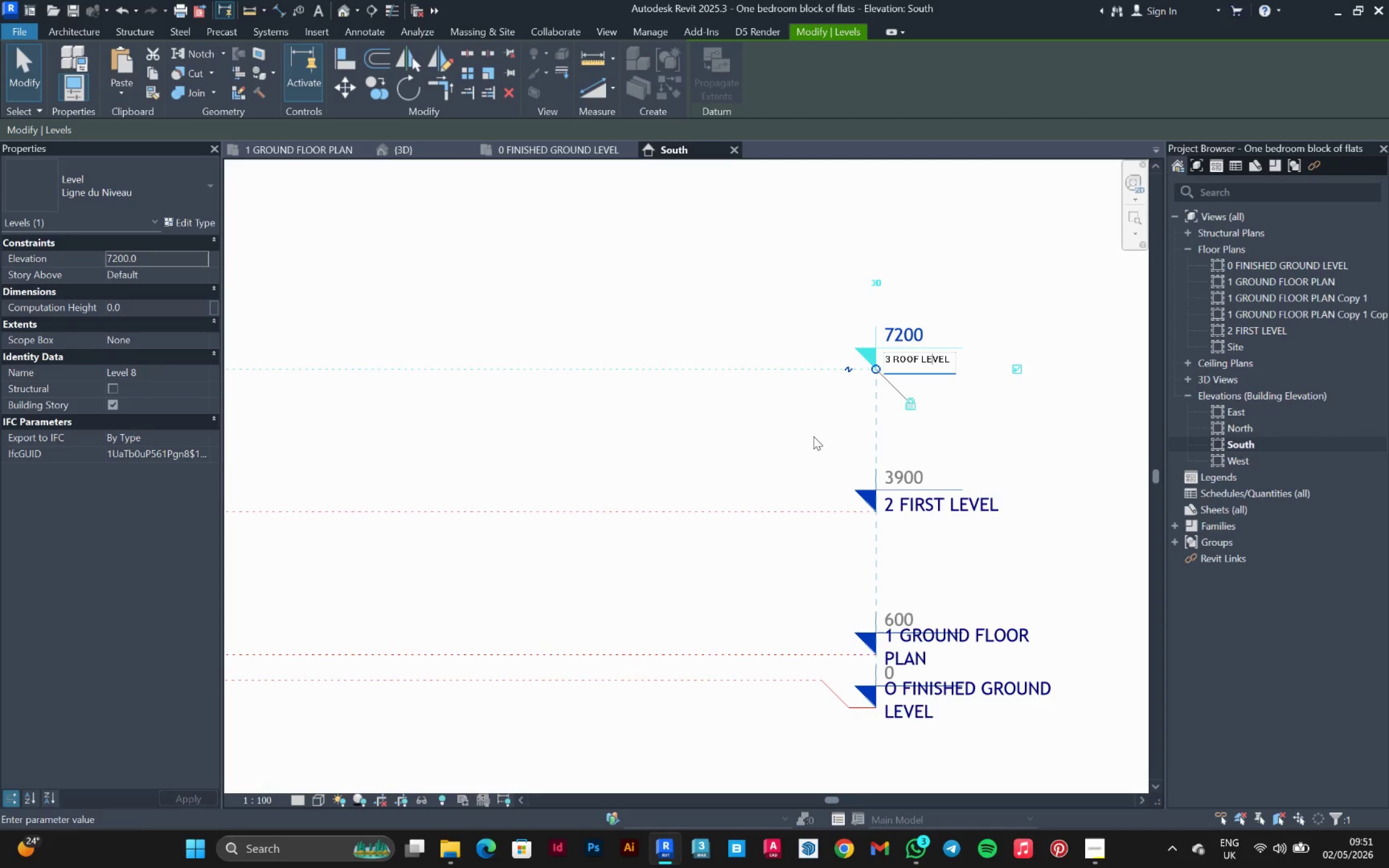 
left_click([776, 423])
 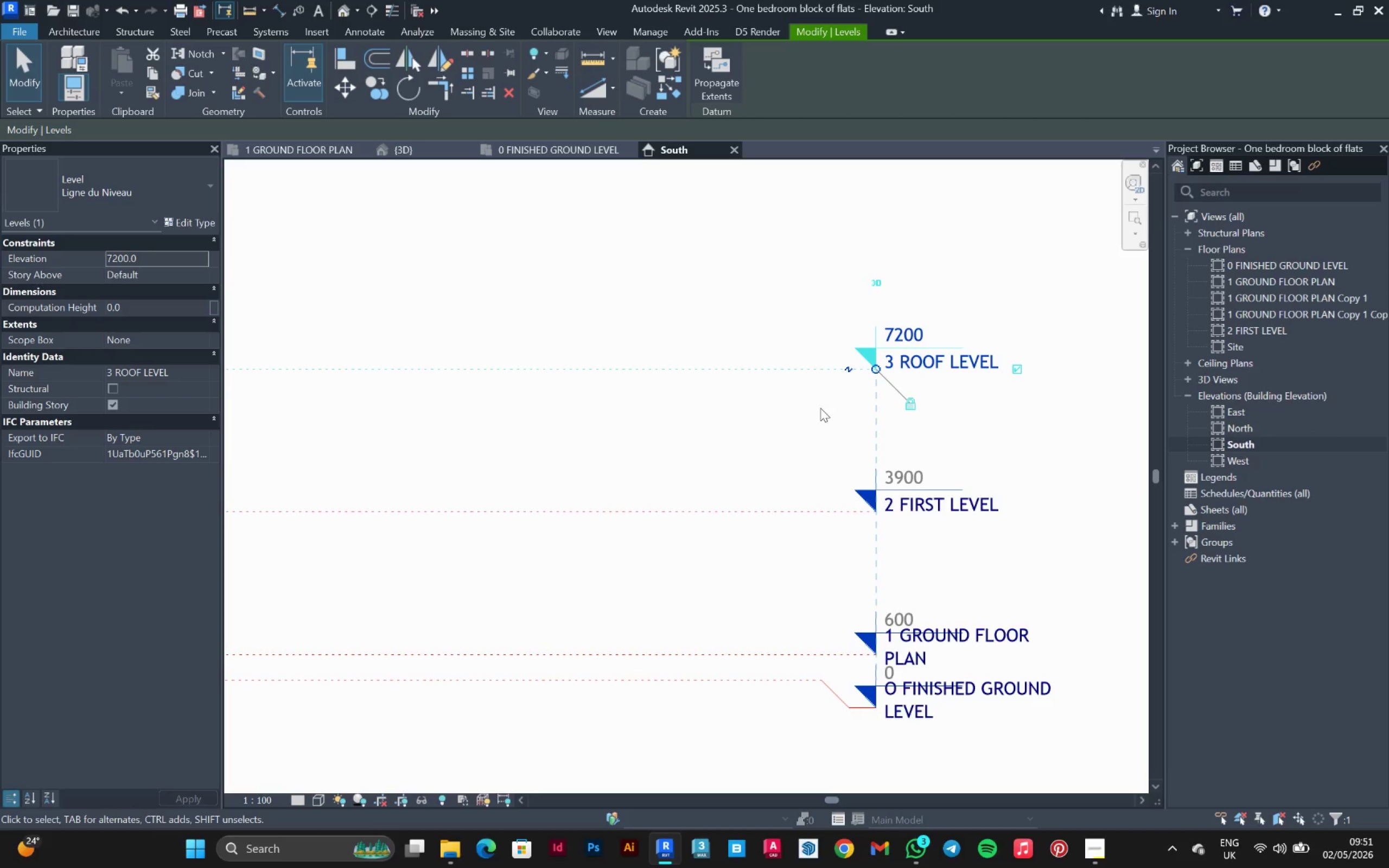 
left_click([732, 329])
 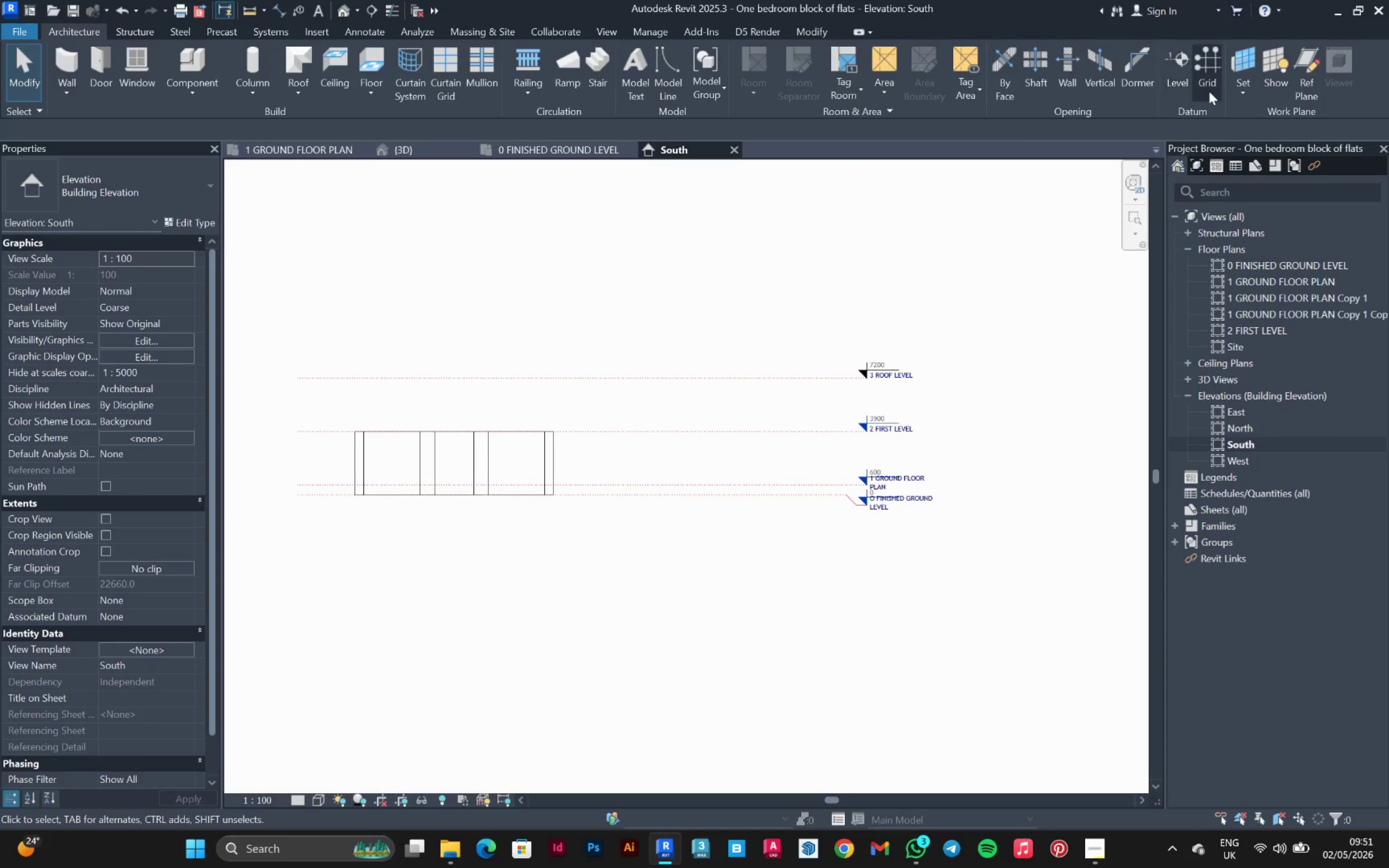 
scroll: coordinate [877, 377], scroll_direction: down, amount: 7.0
 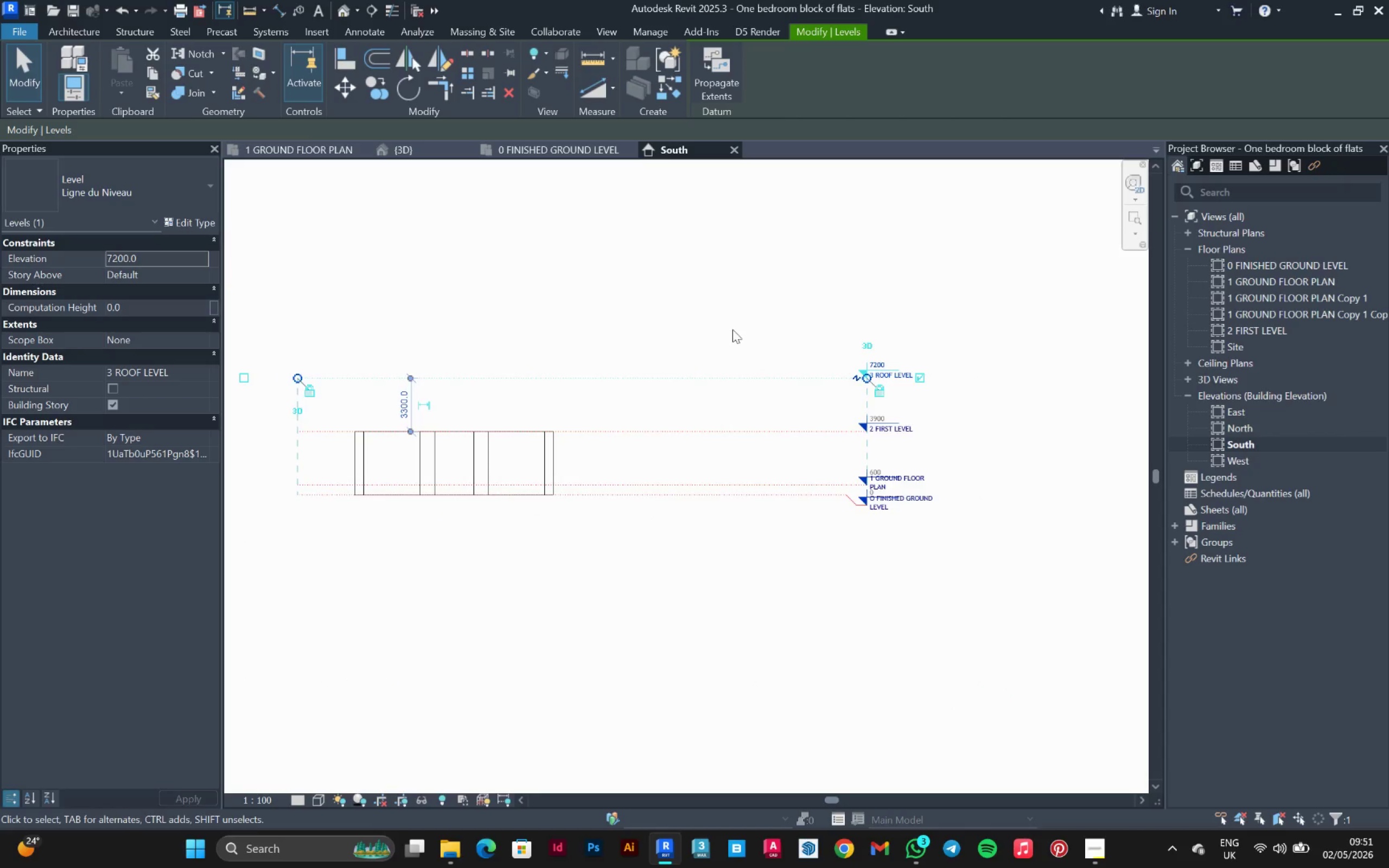 
left_click([1201, 72])
 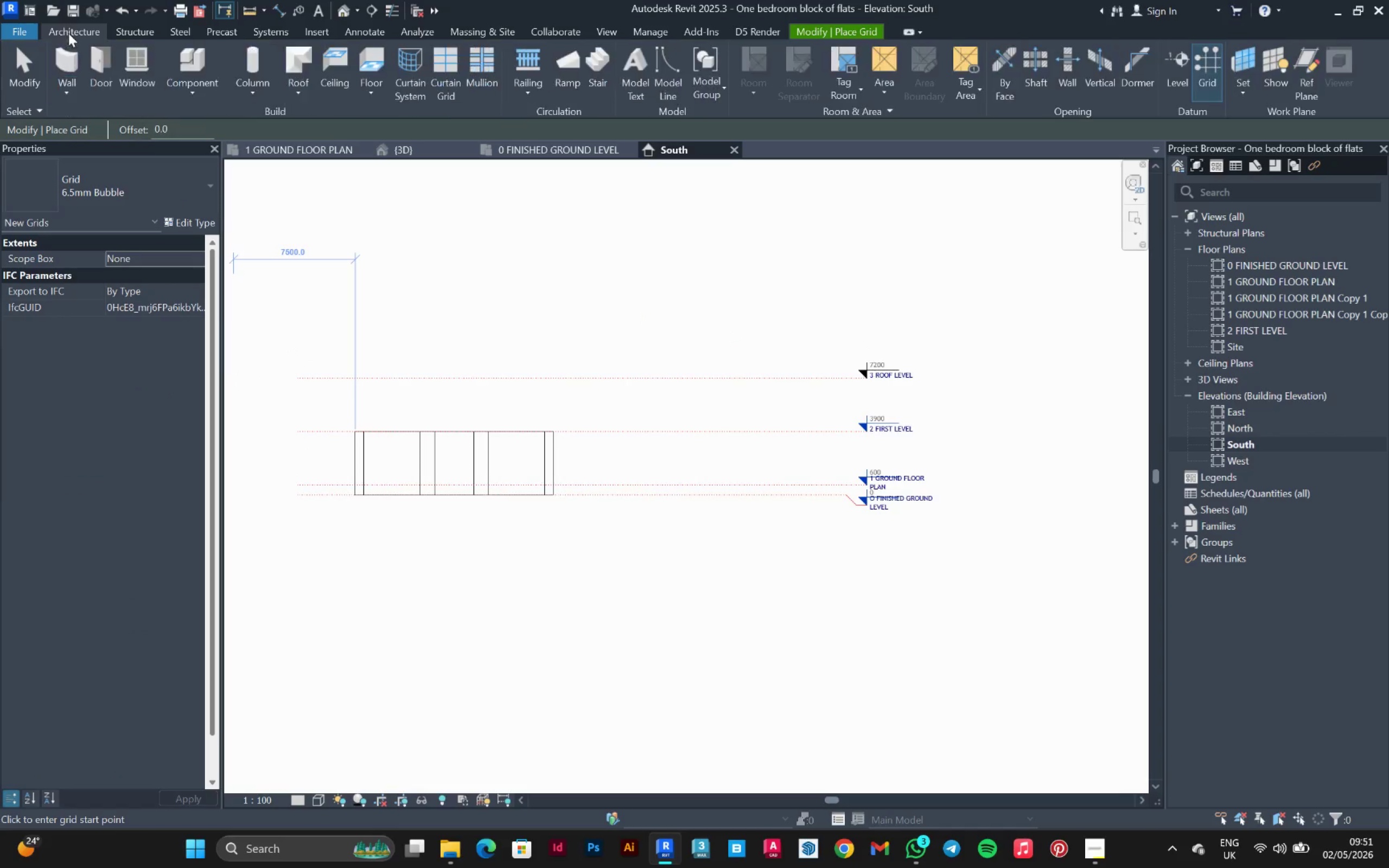 
left_click([1167, 58])
 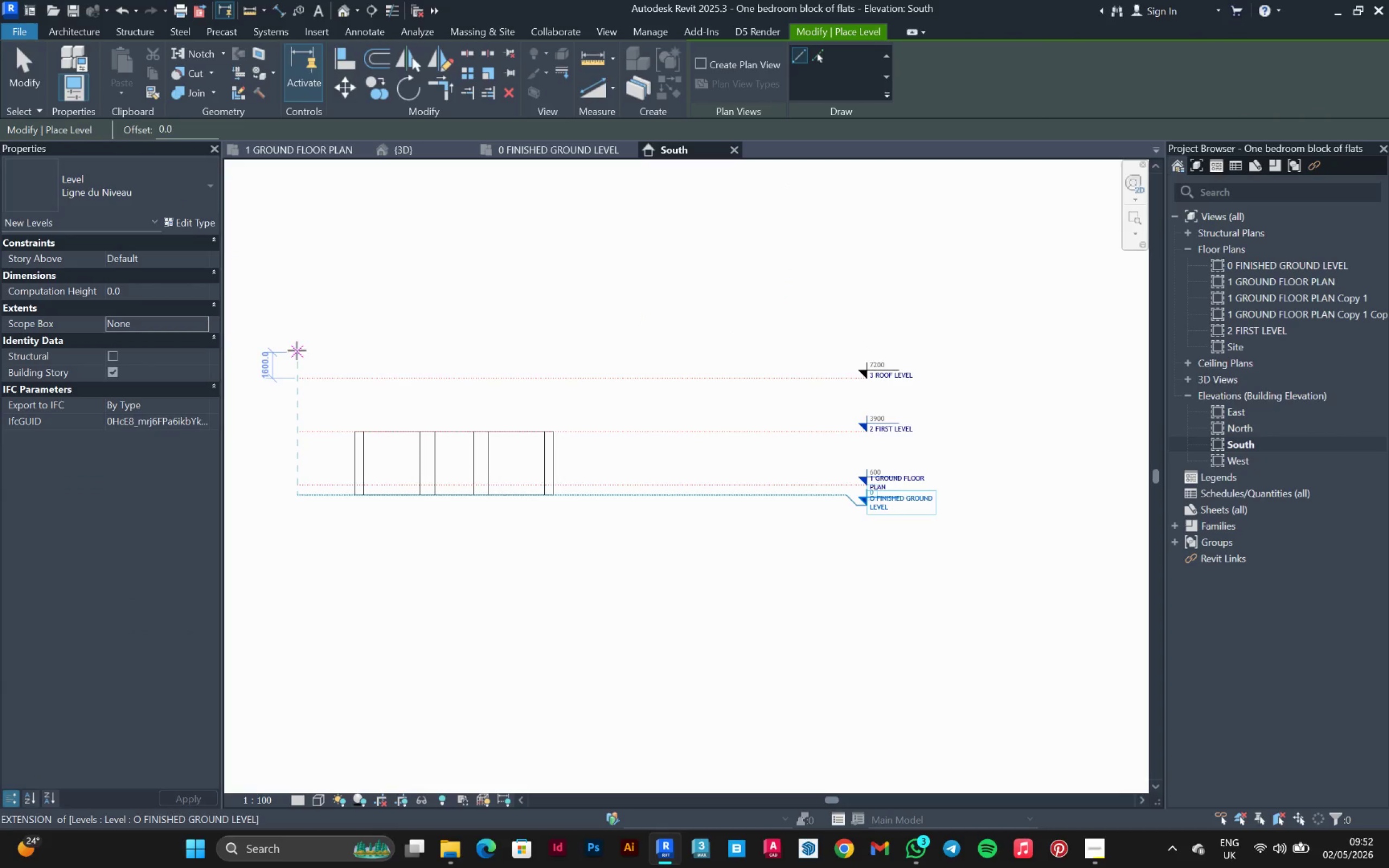 
left_click([297, 348])
 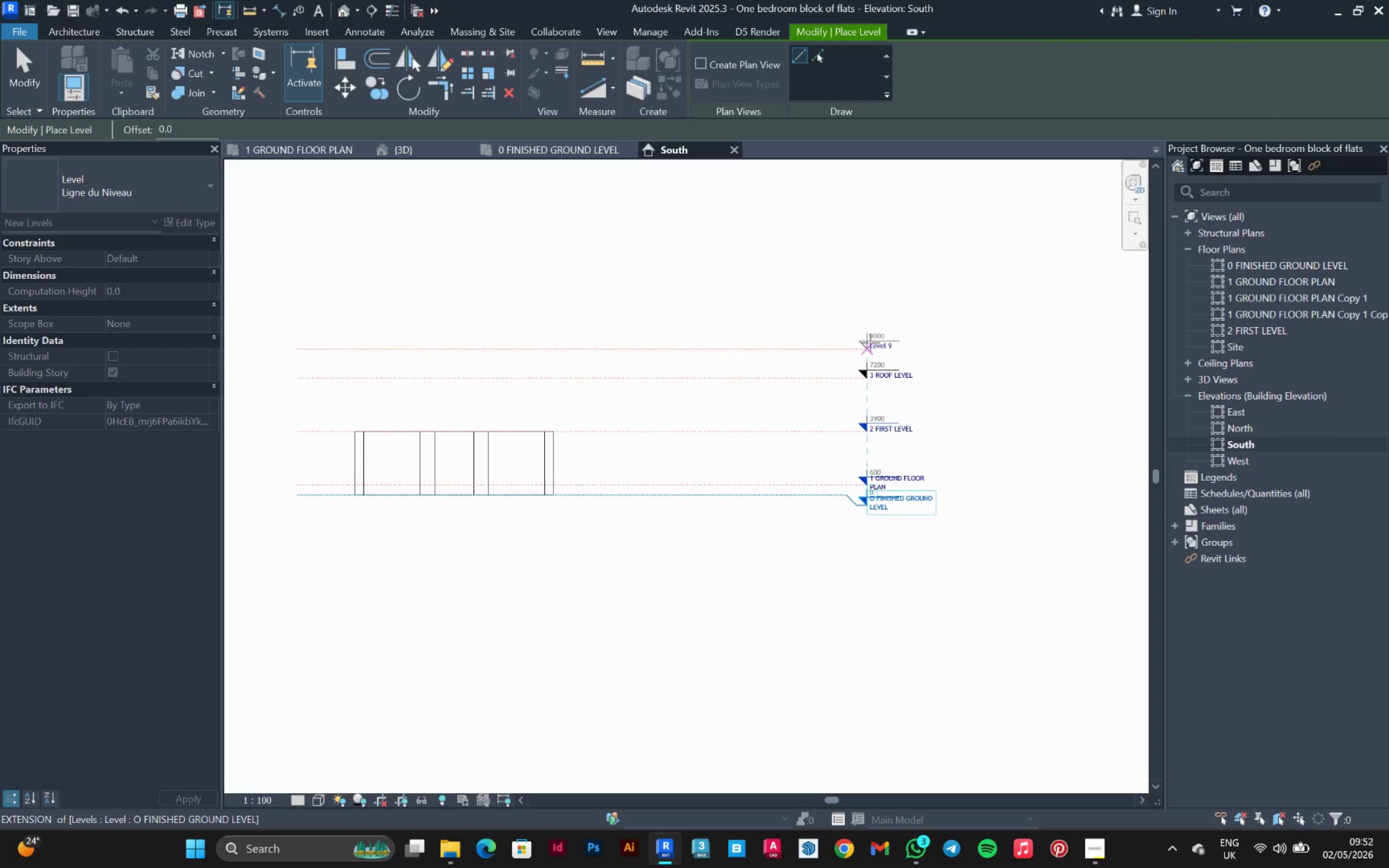 
left_click([870, 344])
 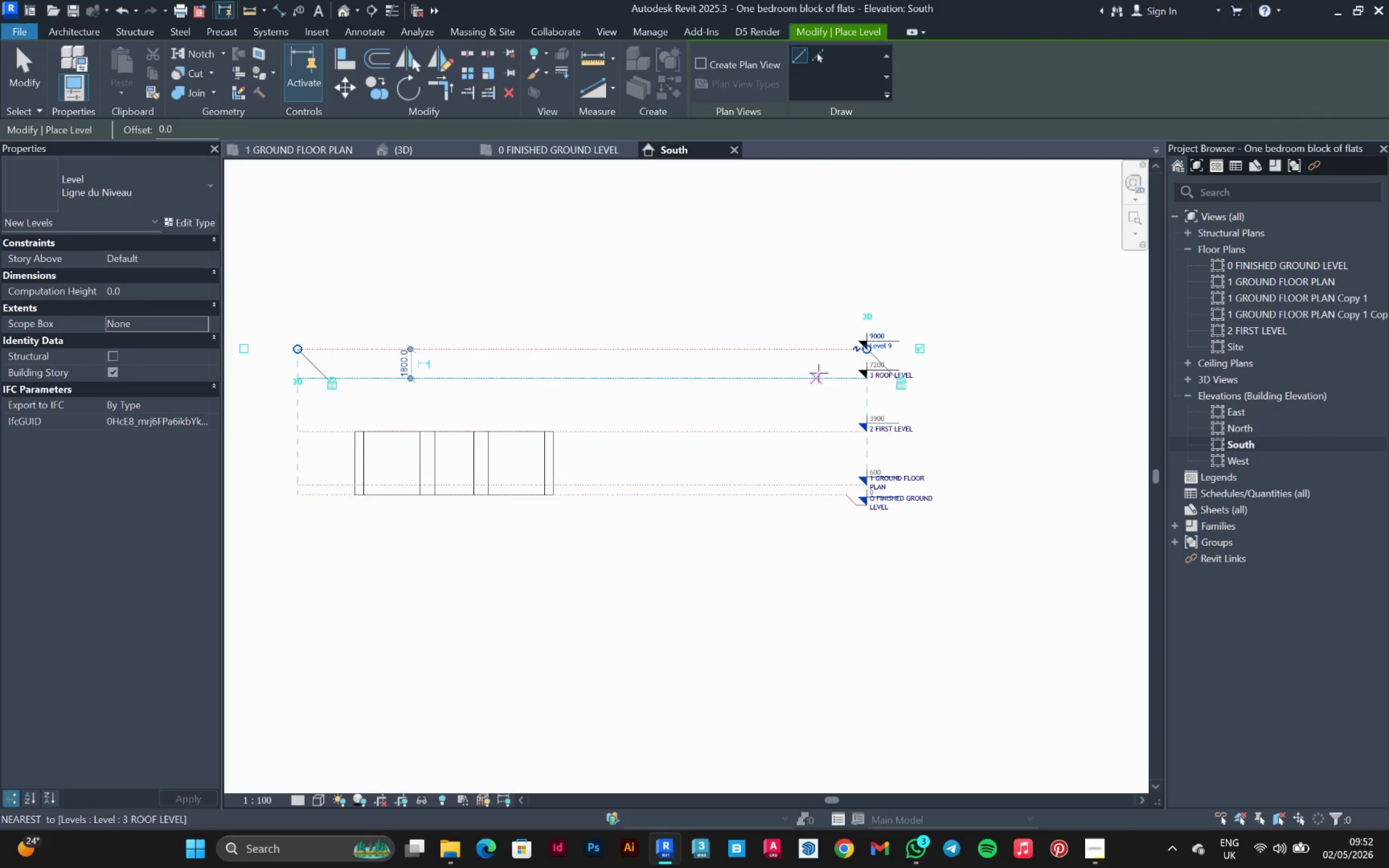 
key(Escape)
 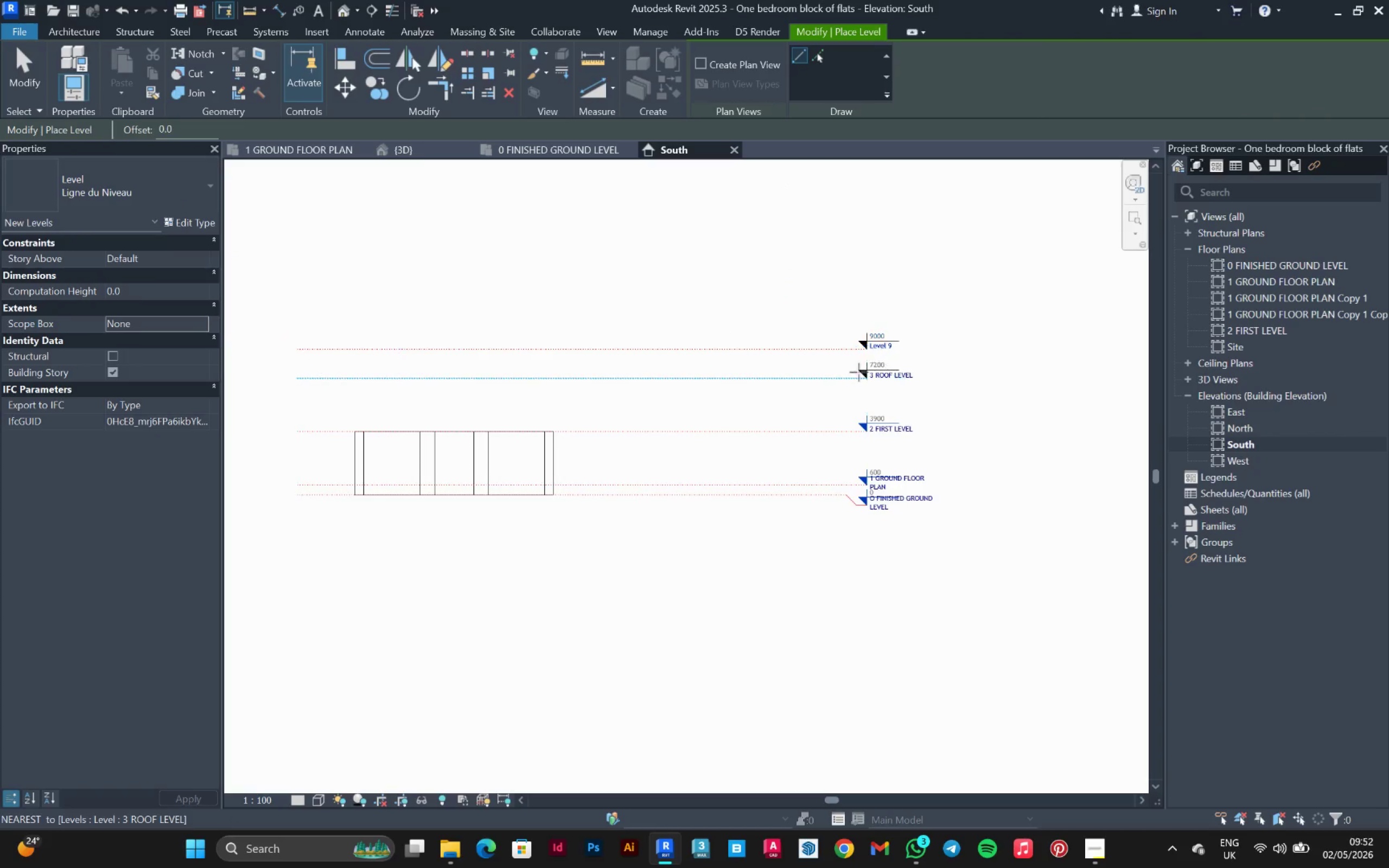 
key(Escape)
 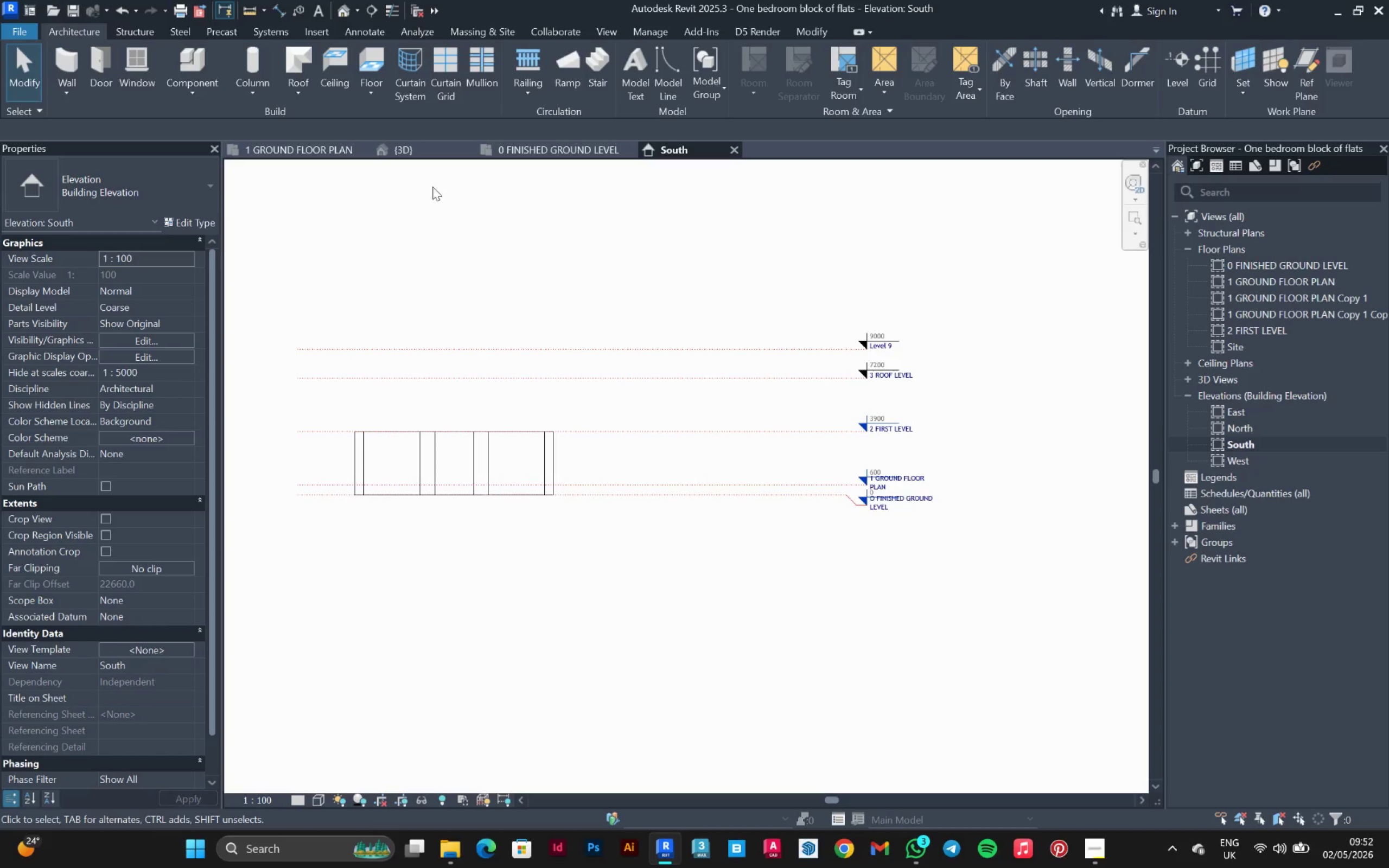 
left_click([406, 154])
 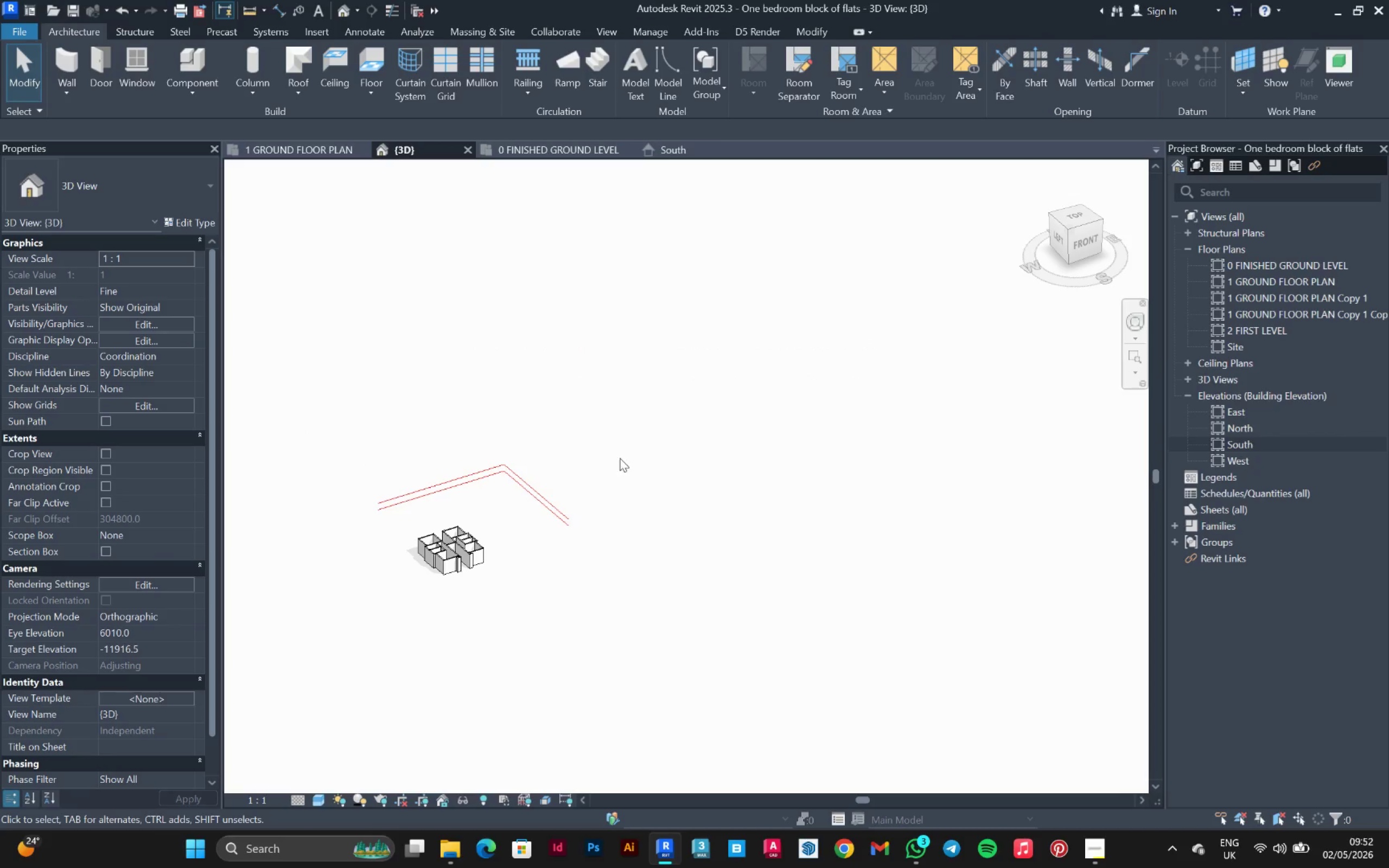 
scroll: coordinate [517, 541], scroll_direction: up, amount: 3.0
 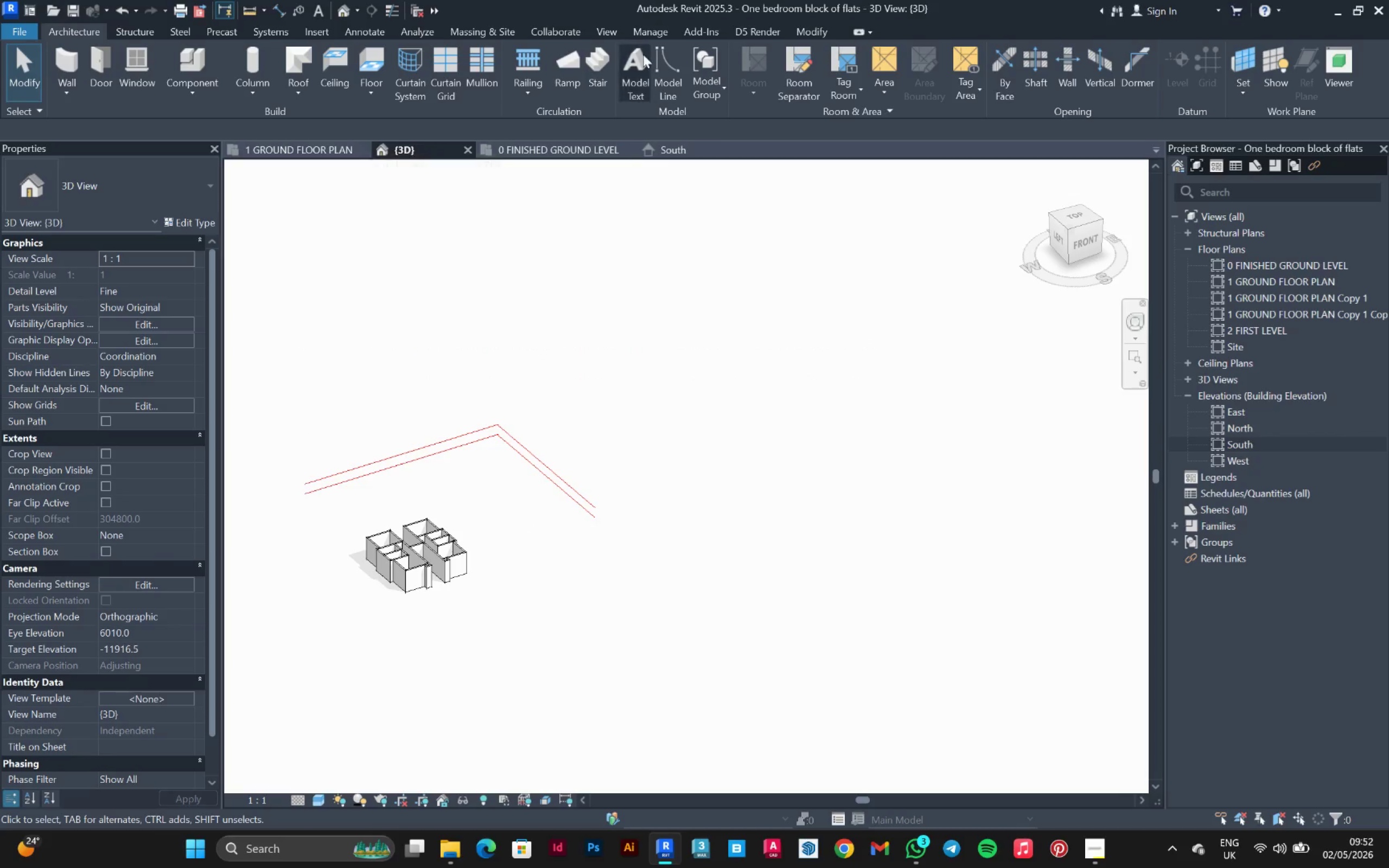 
left_click([598, 30])
 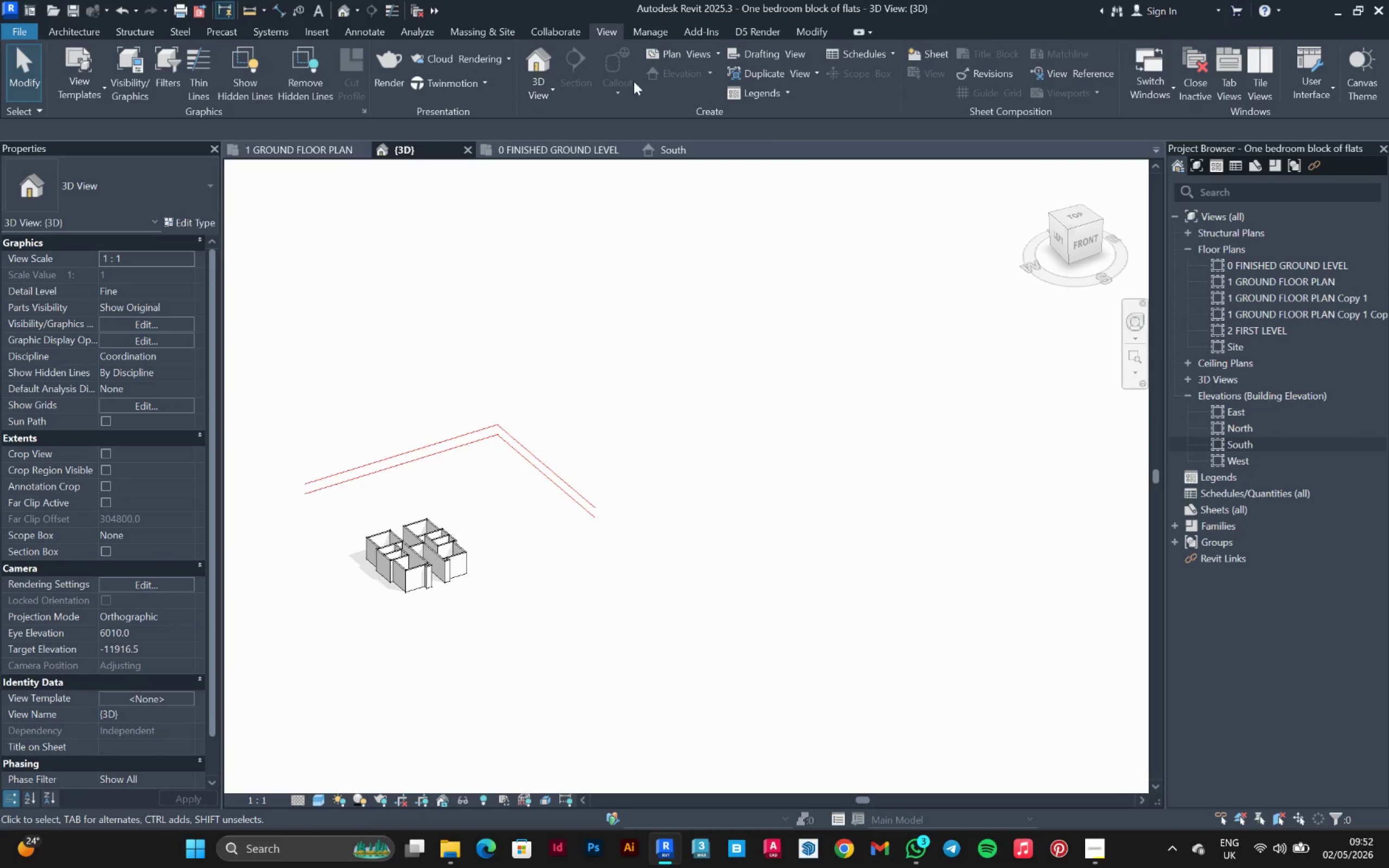 
mouse_move([569, 88])
 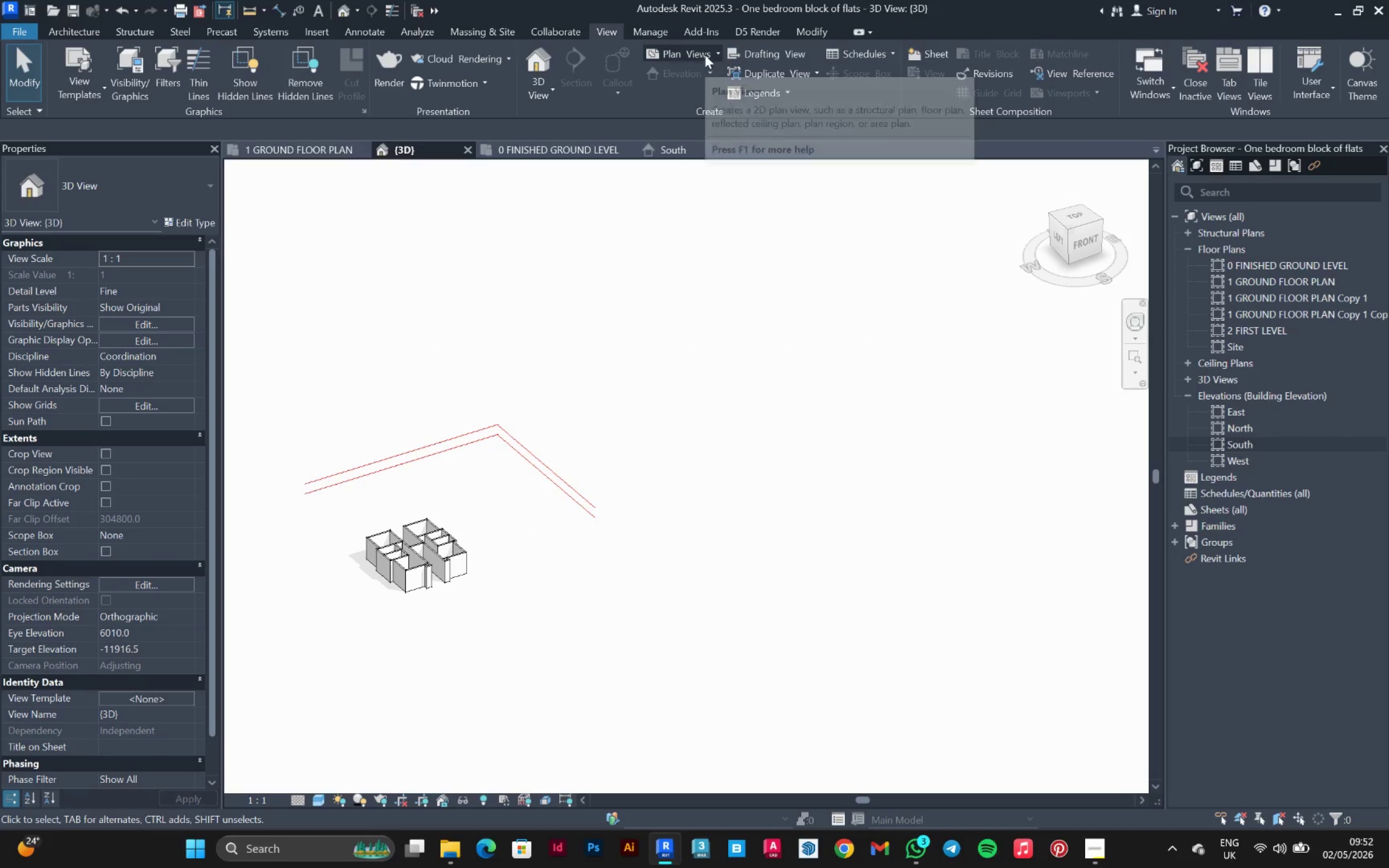 
left_click([714, 56])
 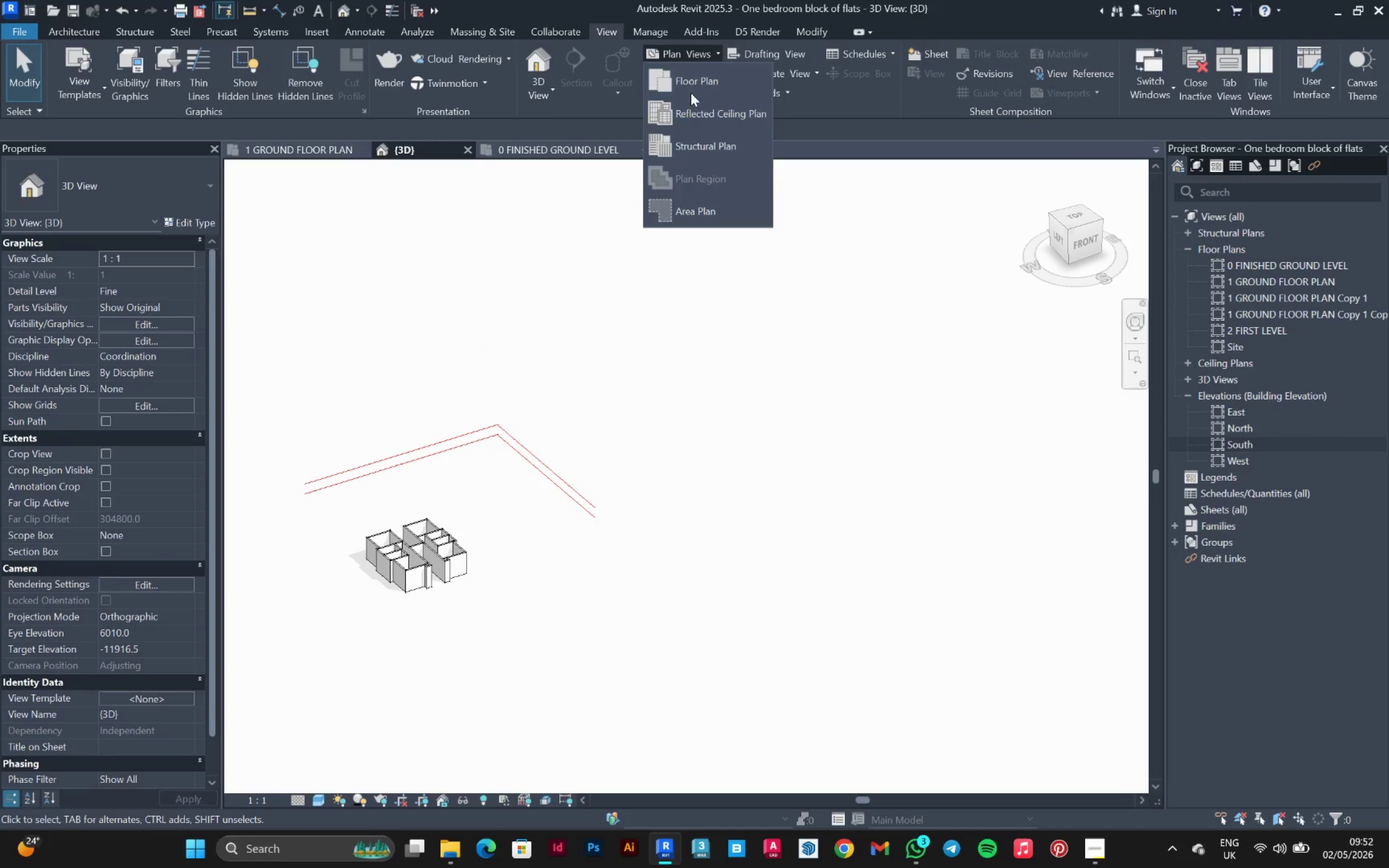 
left_click([693, 86])
 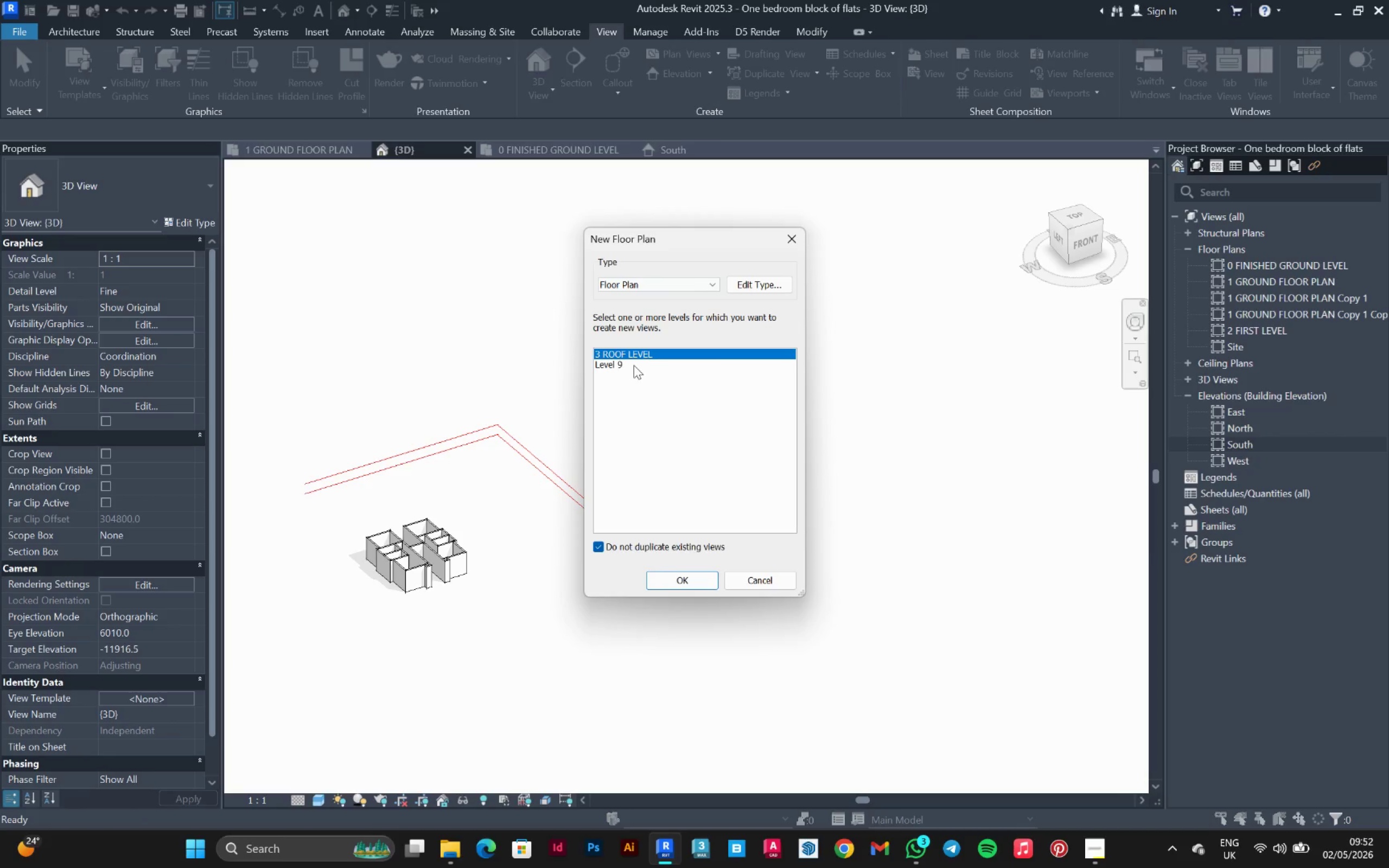 
hold_key(key=ControlLeft, duration=0.31)
left_click([634, 365])
 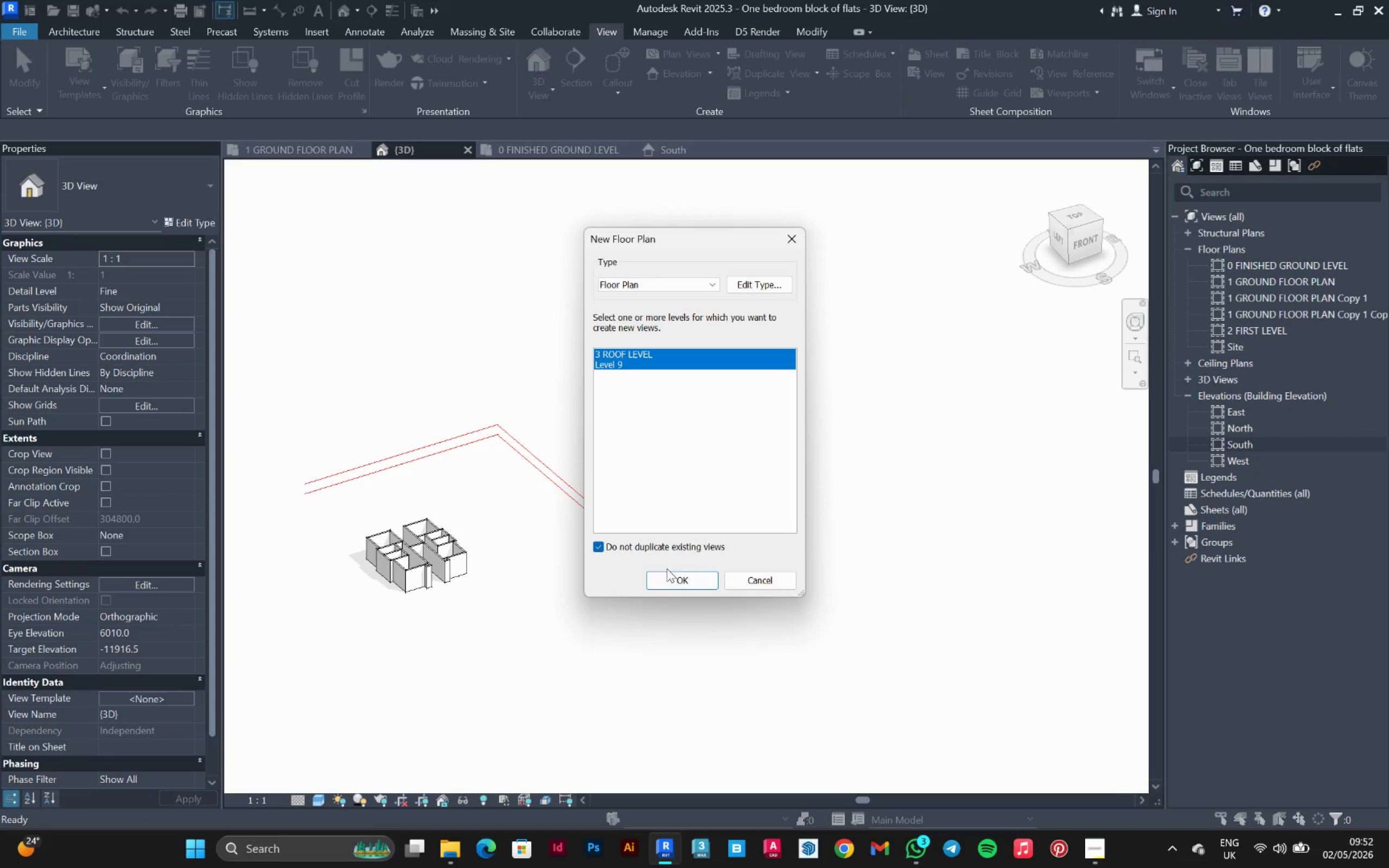 
left_click([674, 583])
 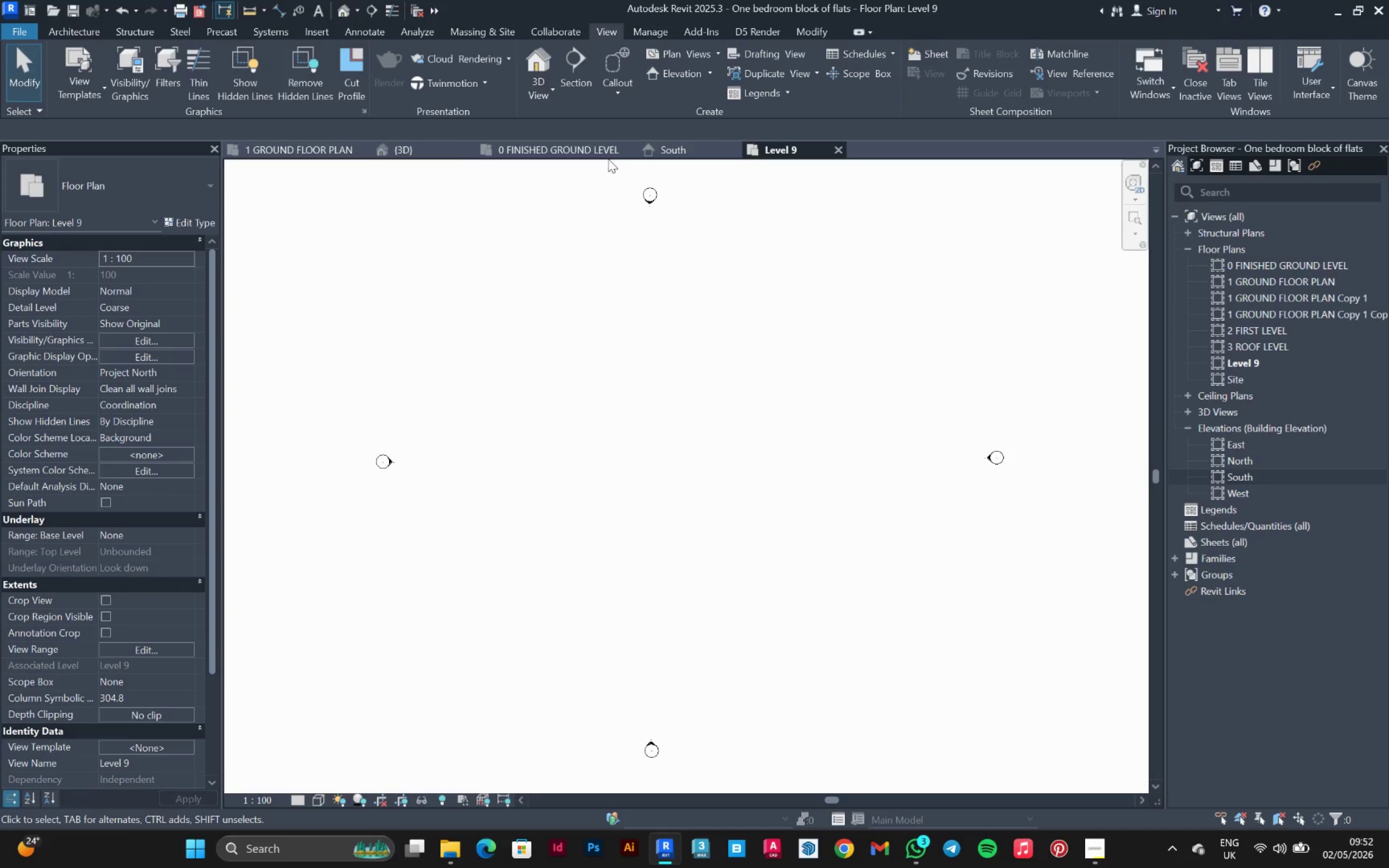 
left_click([664, 152])
 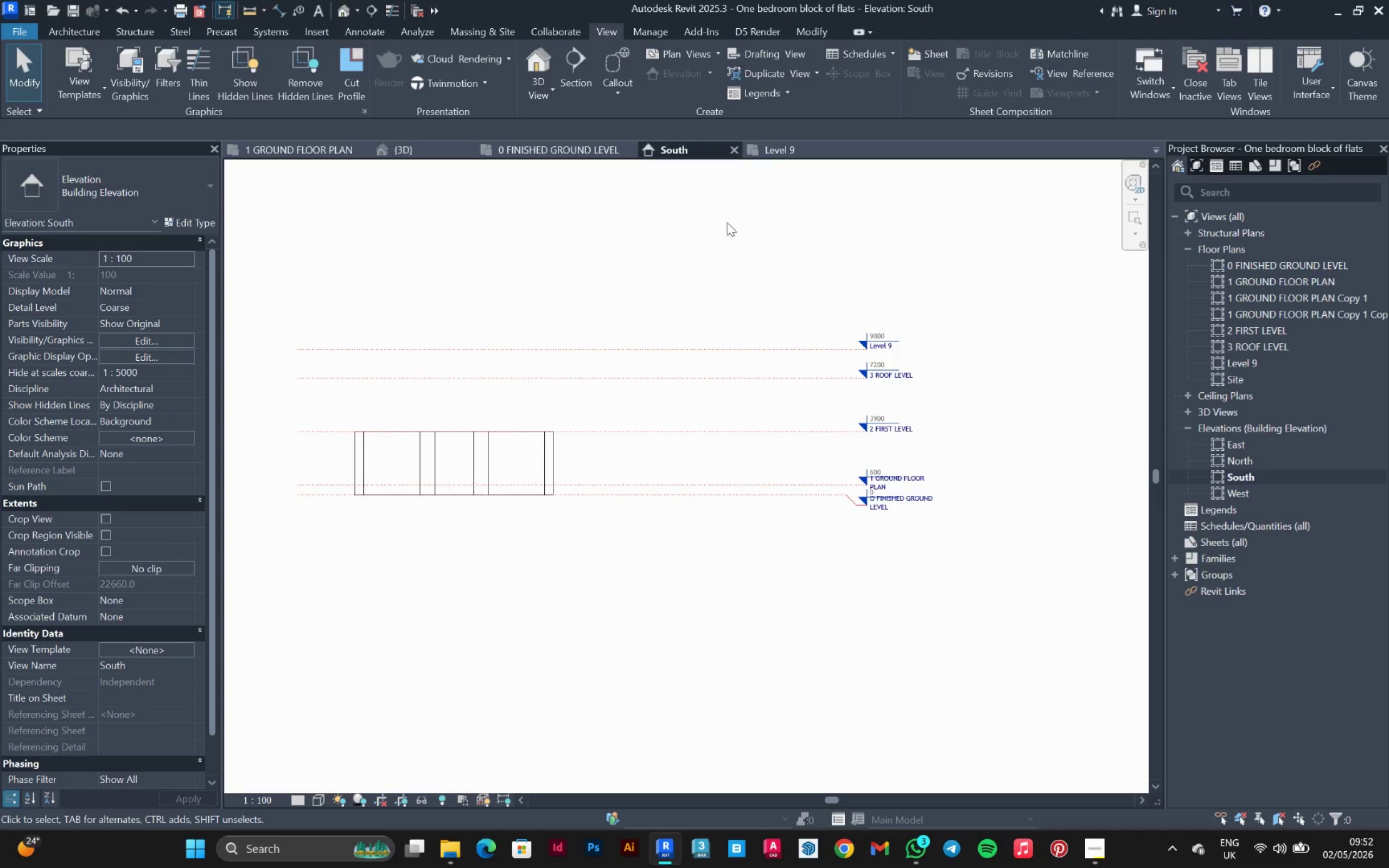 
scroll: coordinate [877, 369], scroll_direction: up, amount: 6.0
 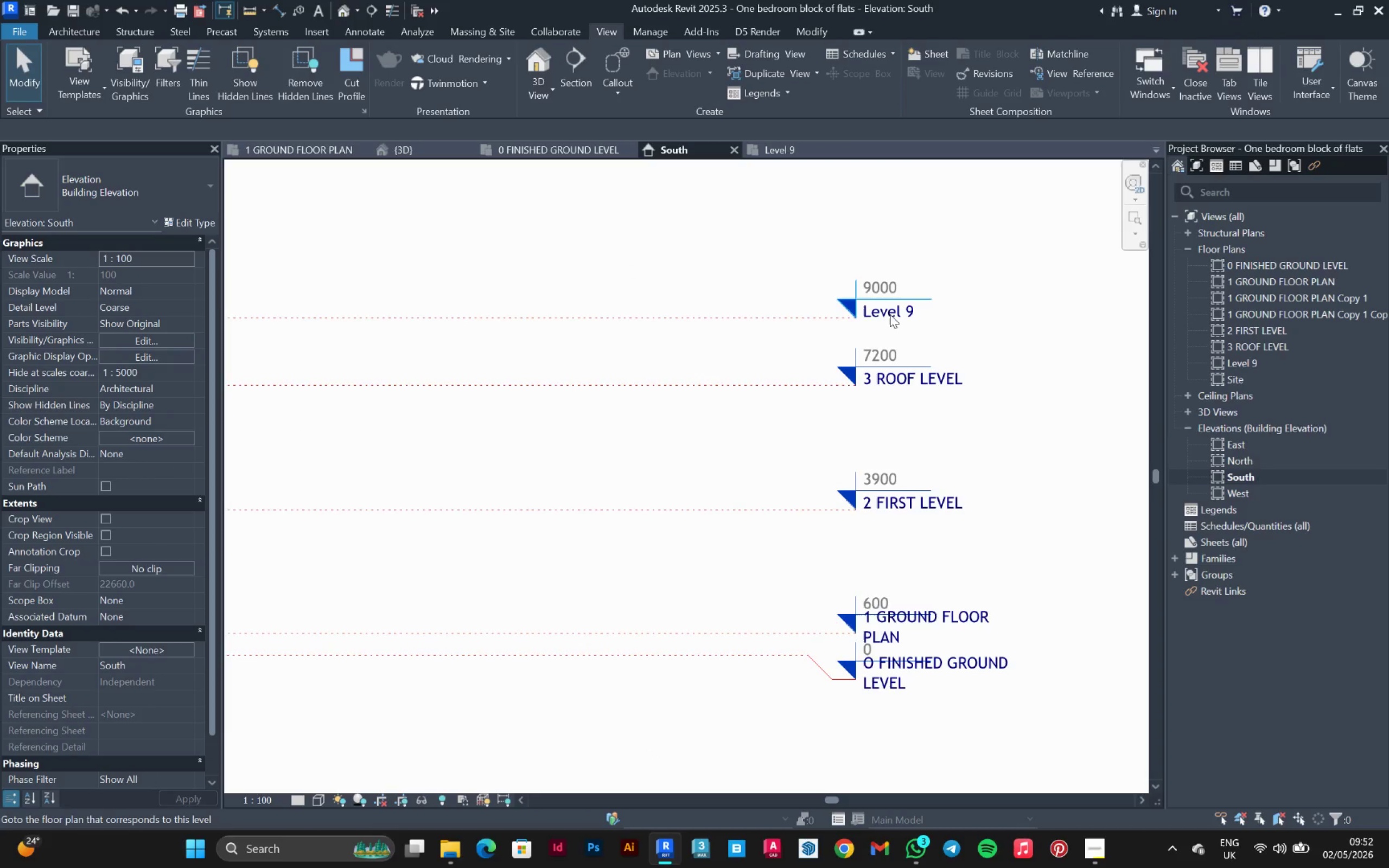 
left_click([890, 315])
 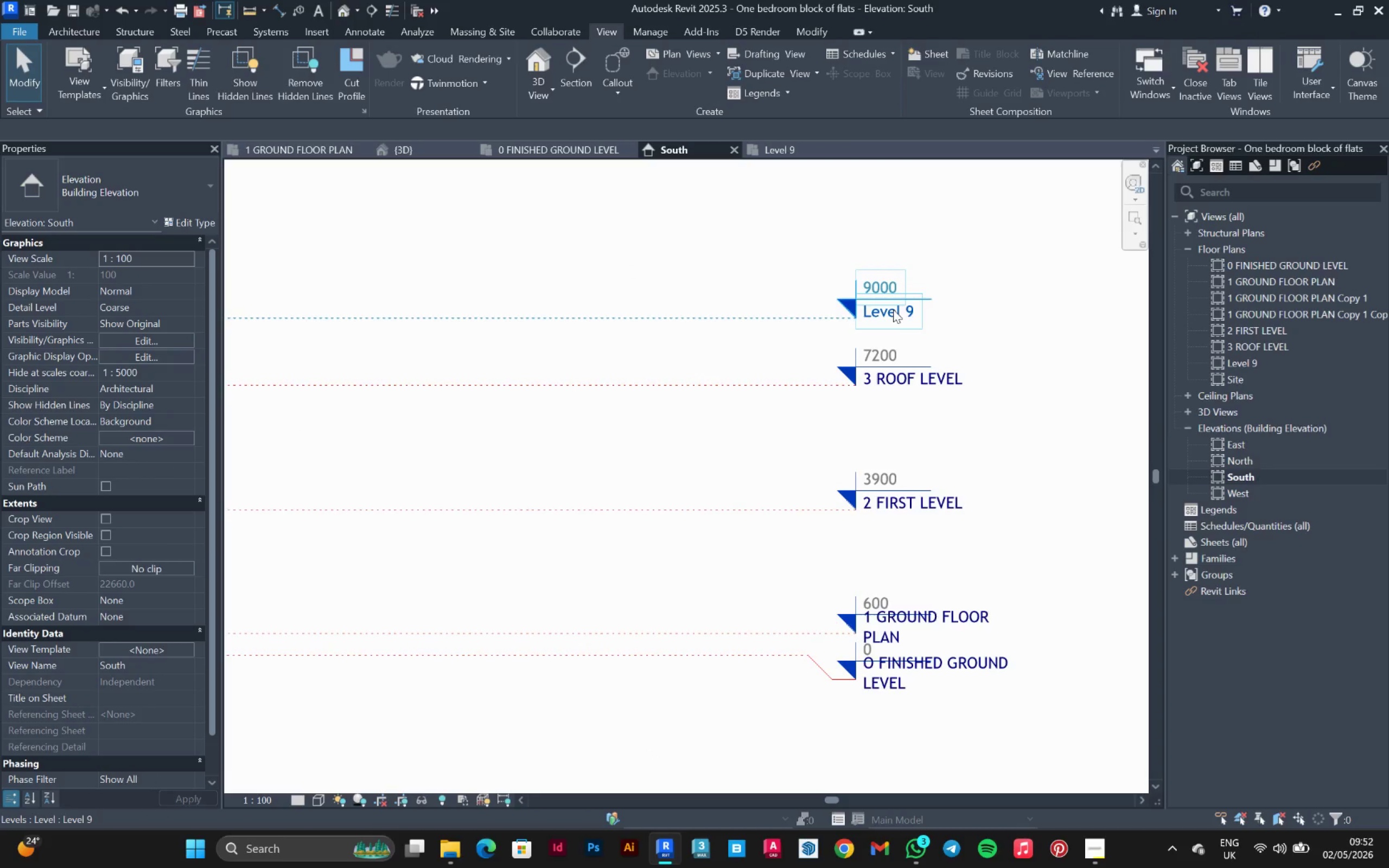 
left_click([893, 309])
 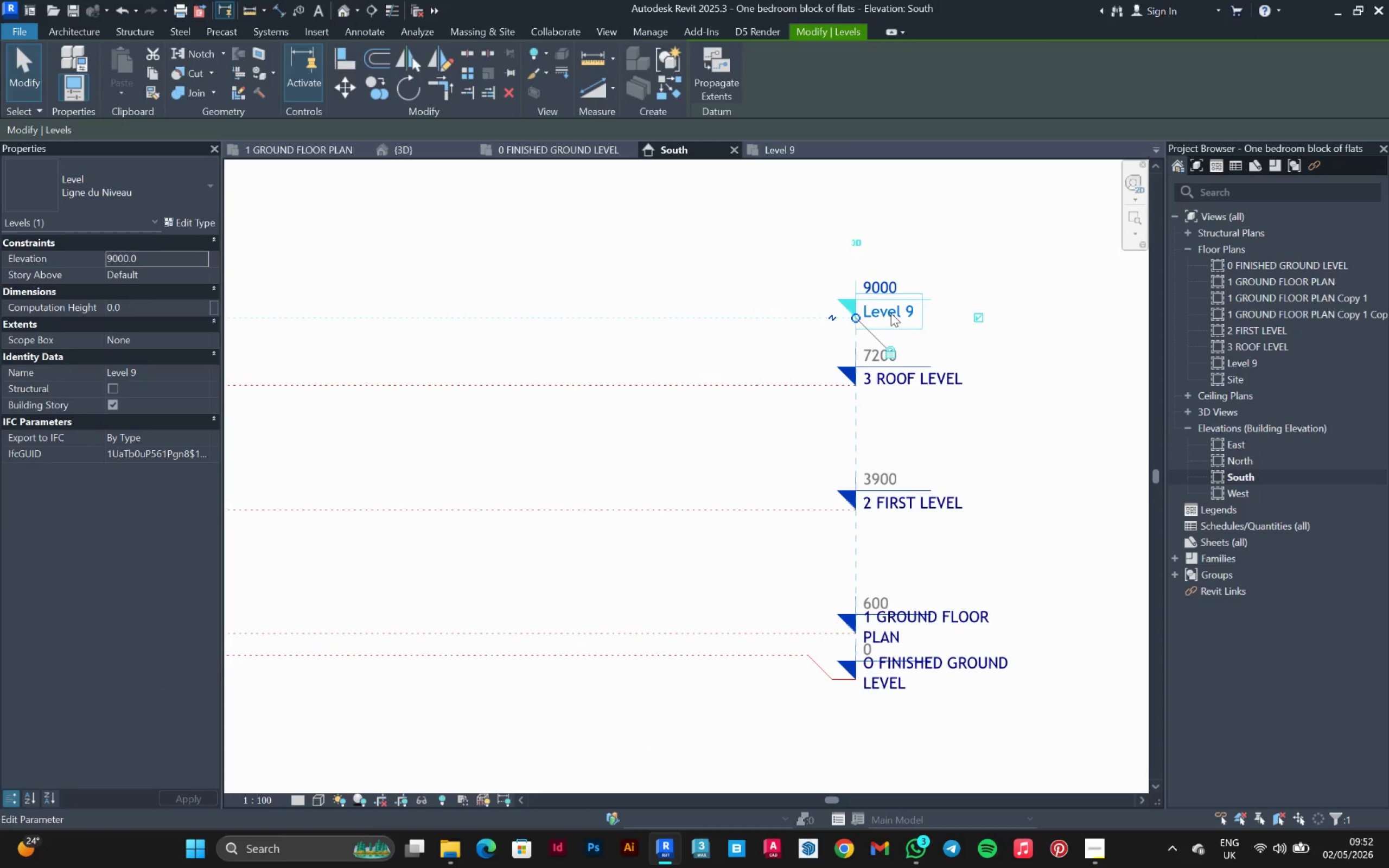 
left_click([891, 313])
 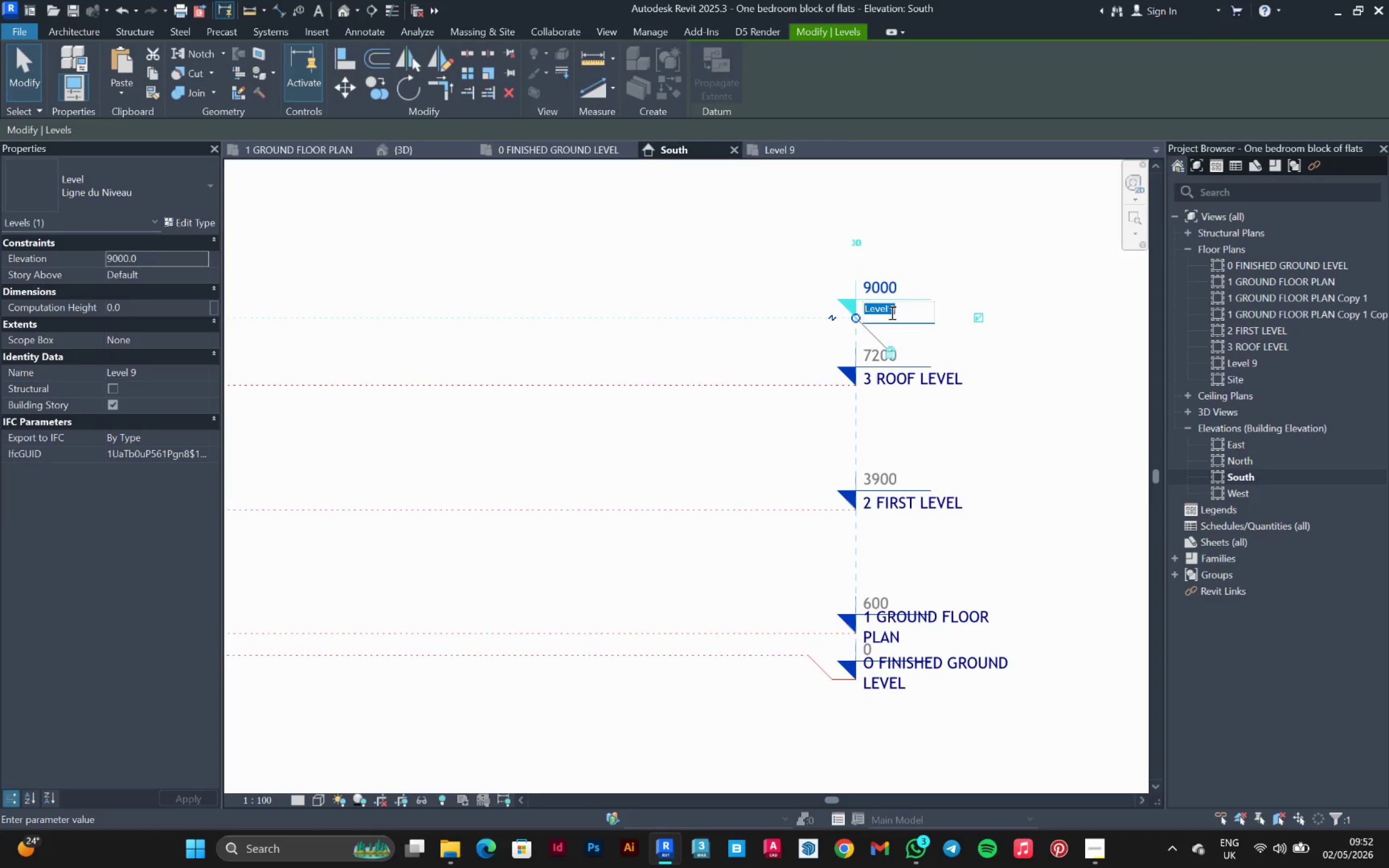 
type( ROOF PEAK)
 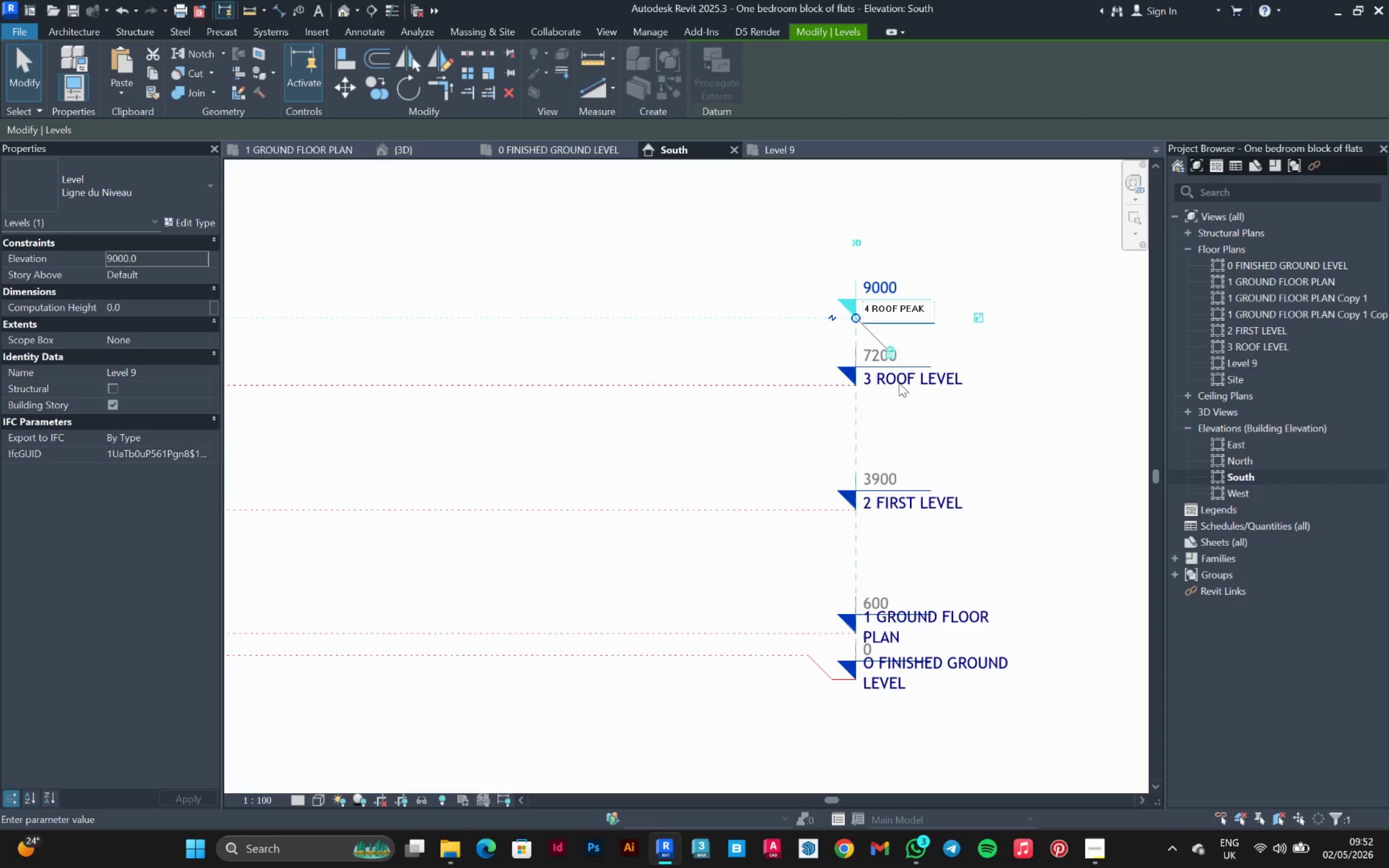 
left_click([670, 467])
 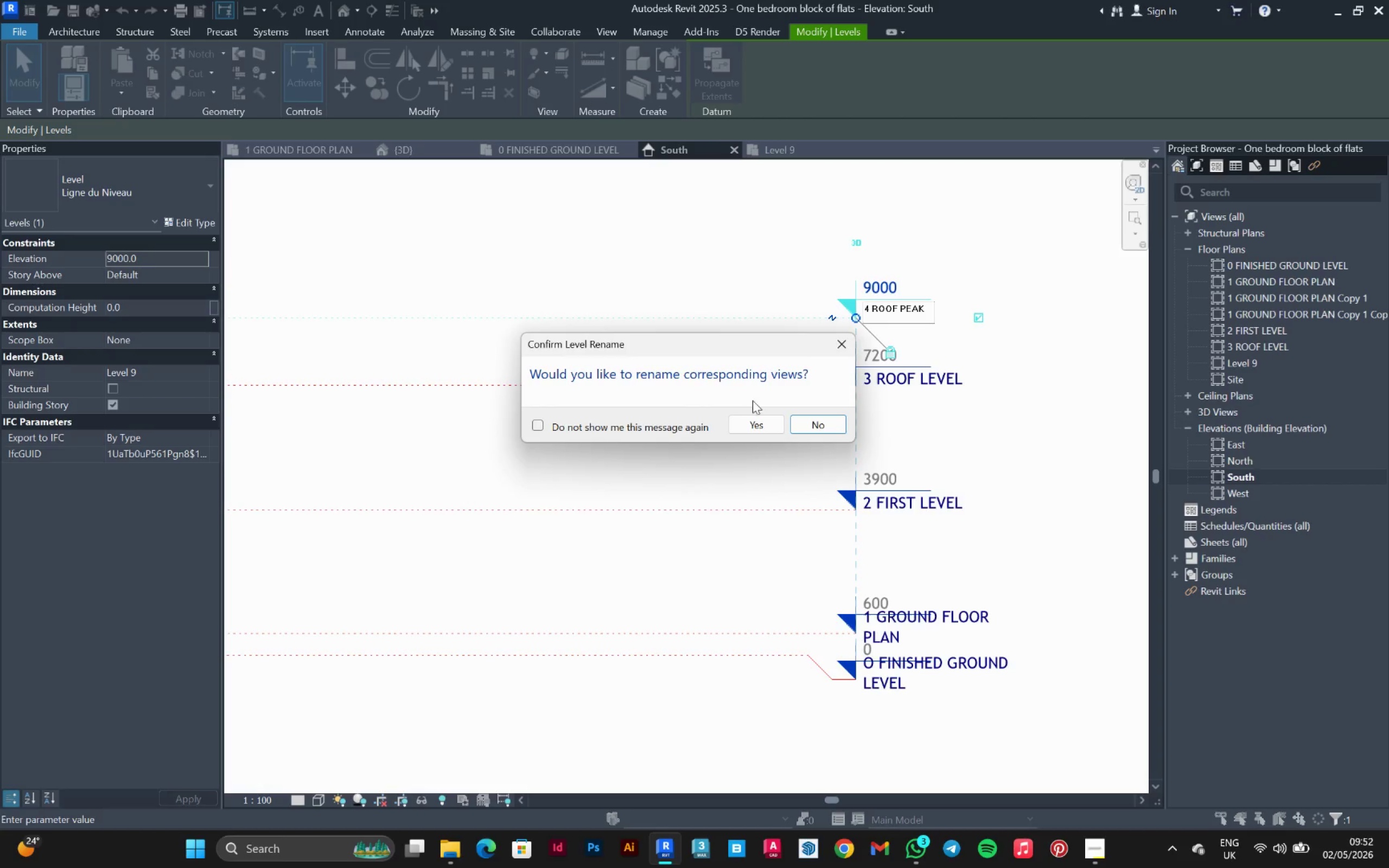 
left_click([757, 423])
 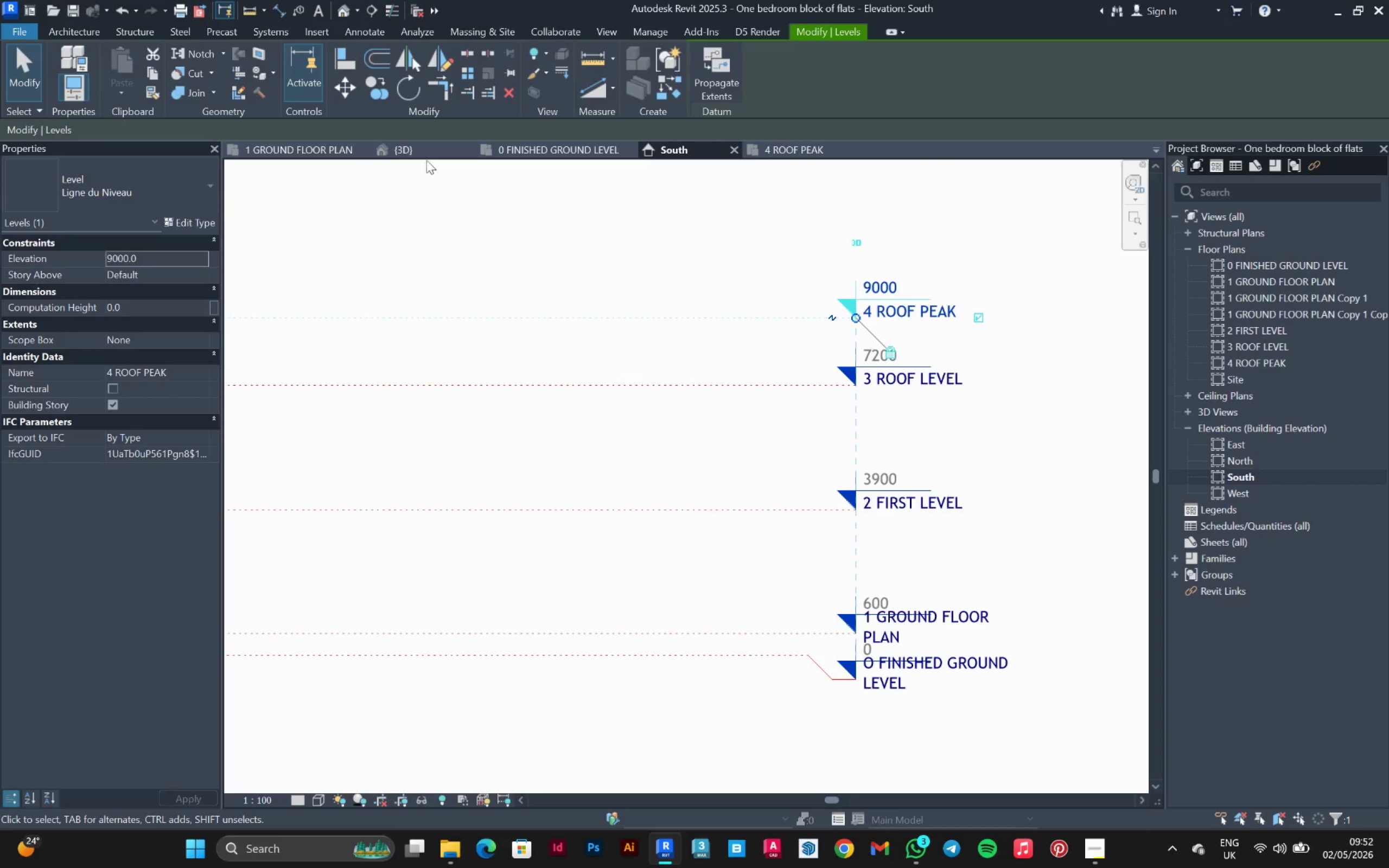 
left_click([426, 155])
 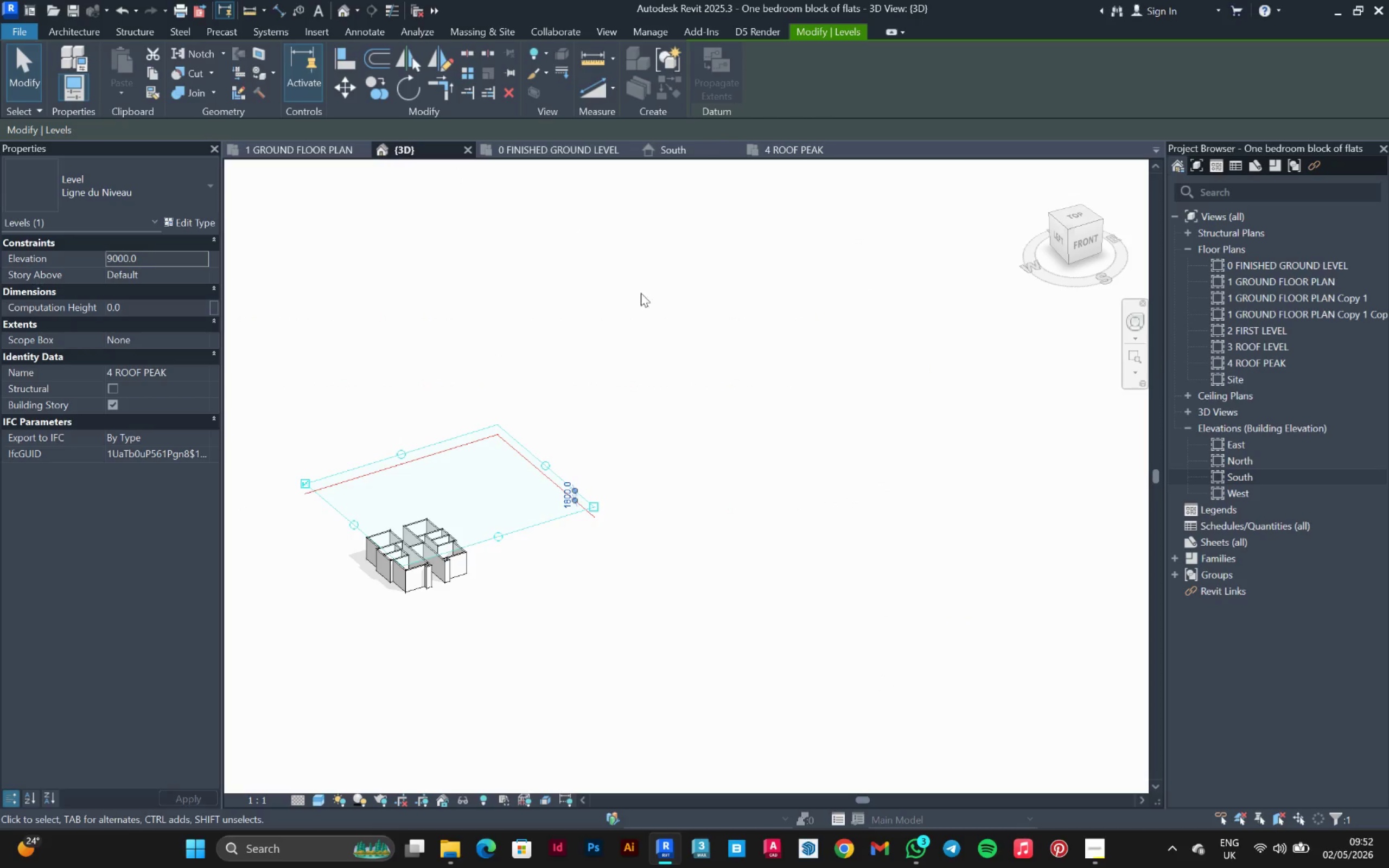 
scroll: coordinate [669, 323], scroll_direction: down, amount: 1.0
 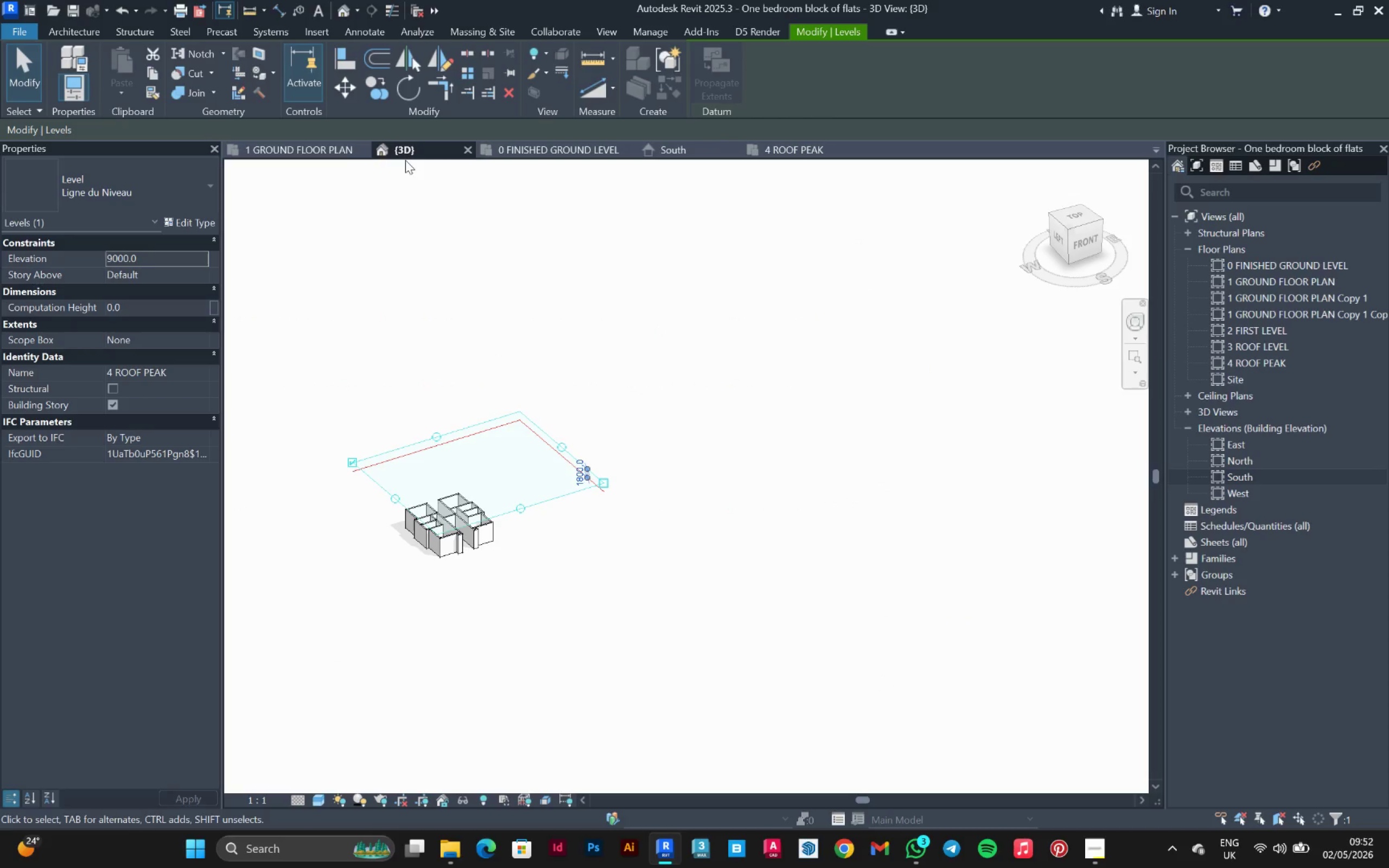 
left_click([302, 156])
 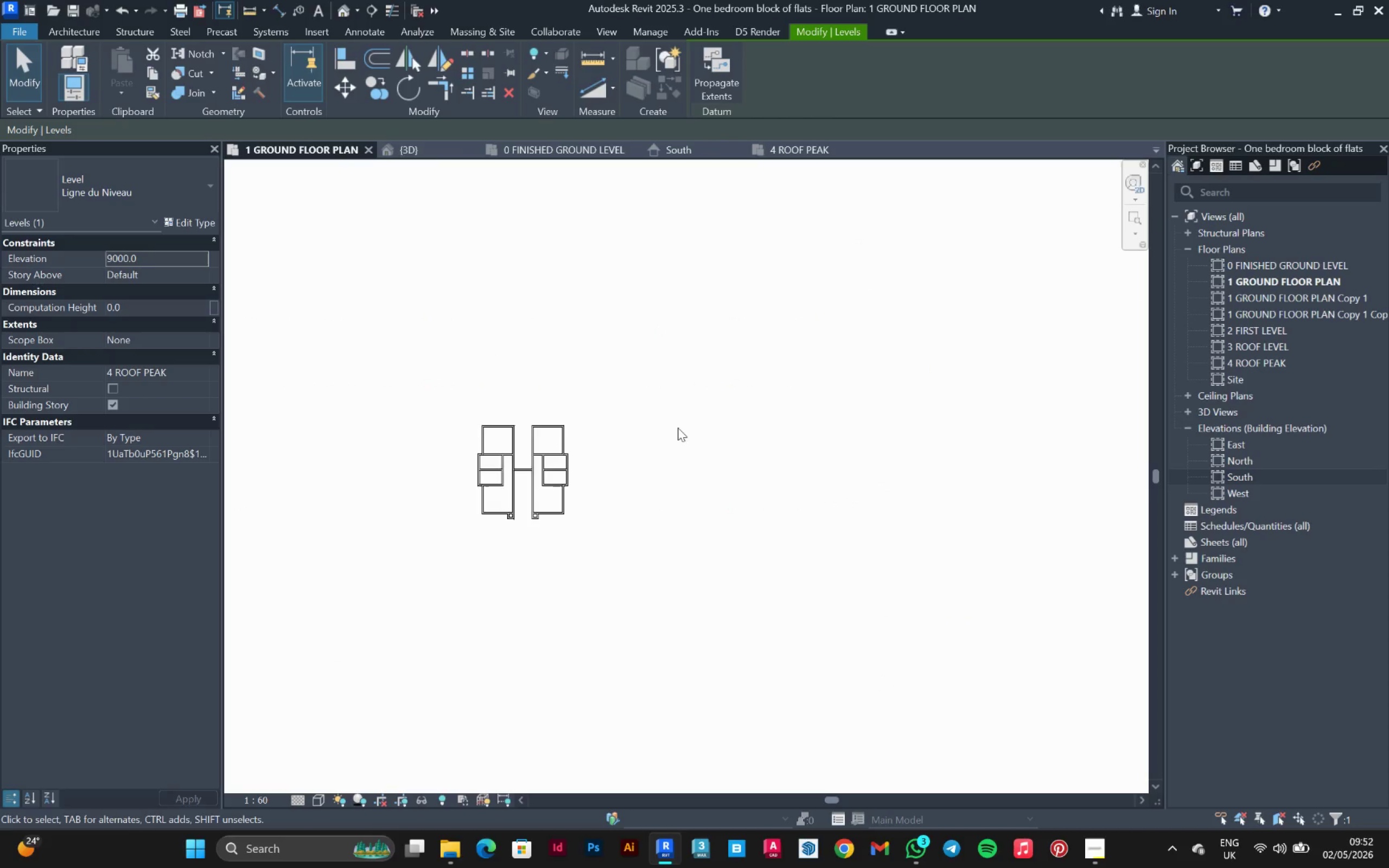 
scroll: coordinate [510, 436], scroll_direction: up, amount: 9.0
 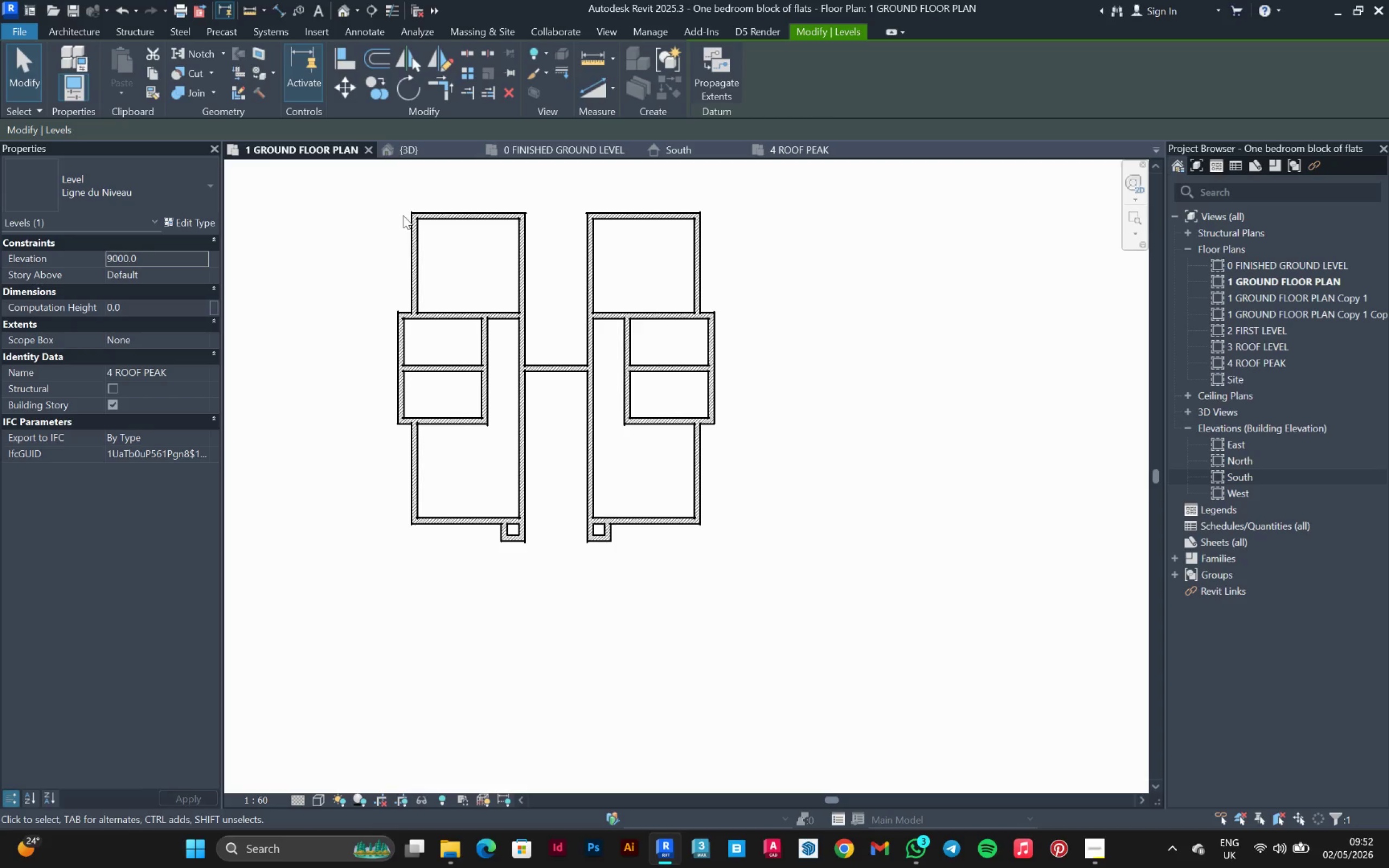 
wait(5.22)
 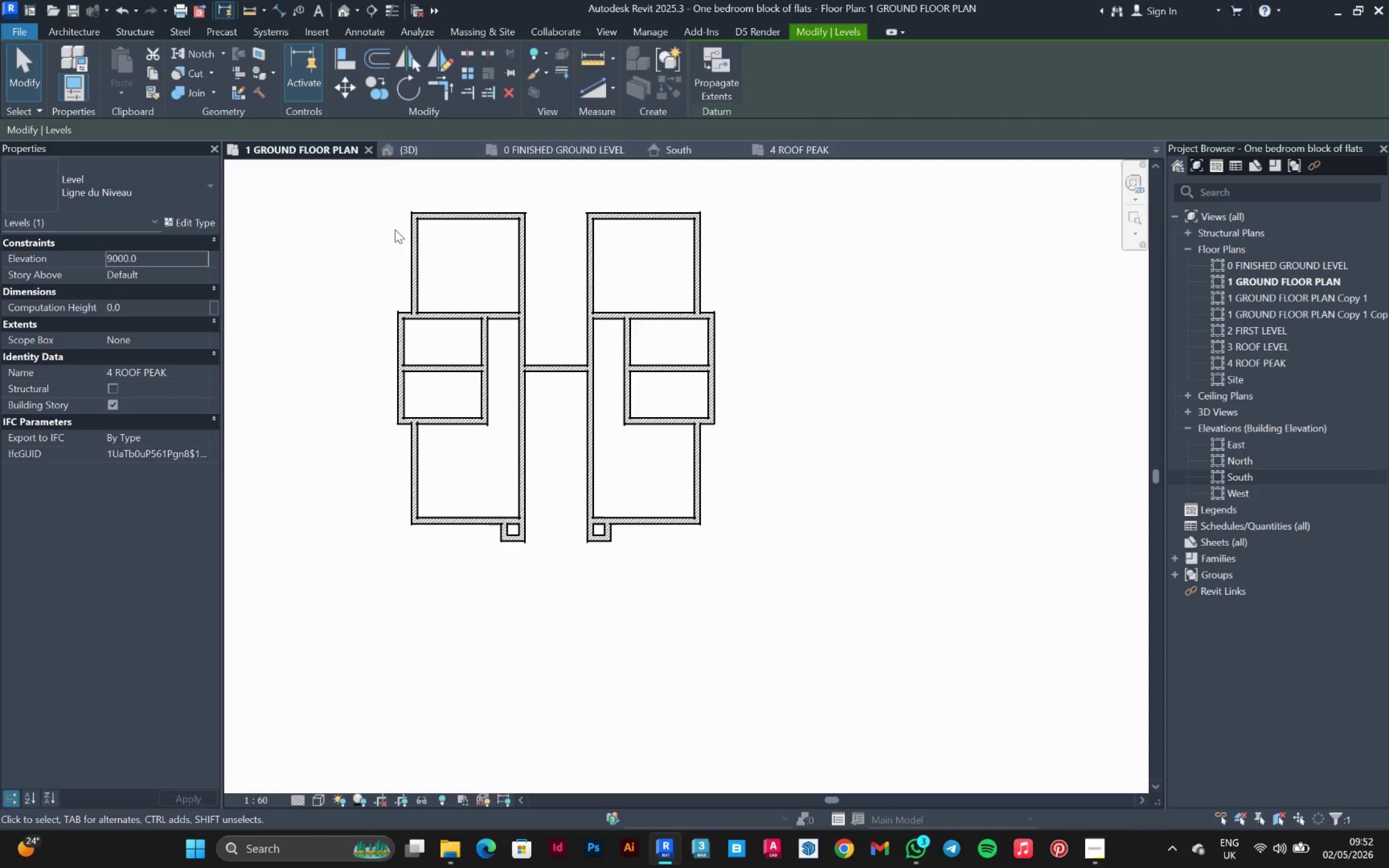 
scroll: coordinate [520, 566], scroll_direction: up, amount: 2.0
 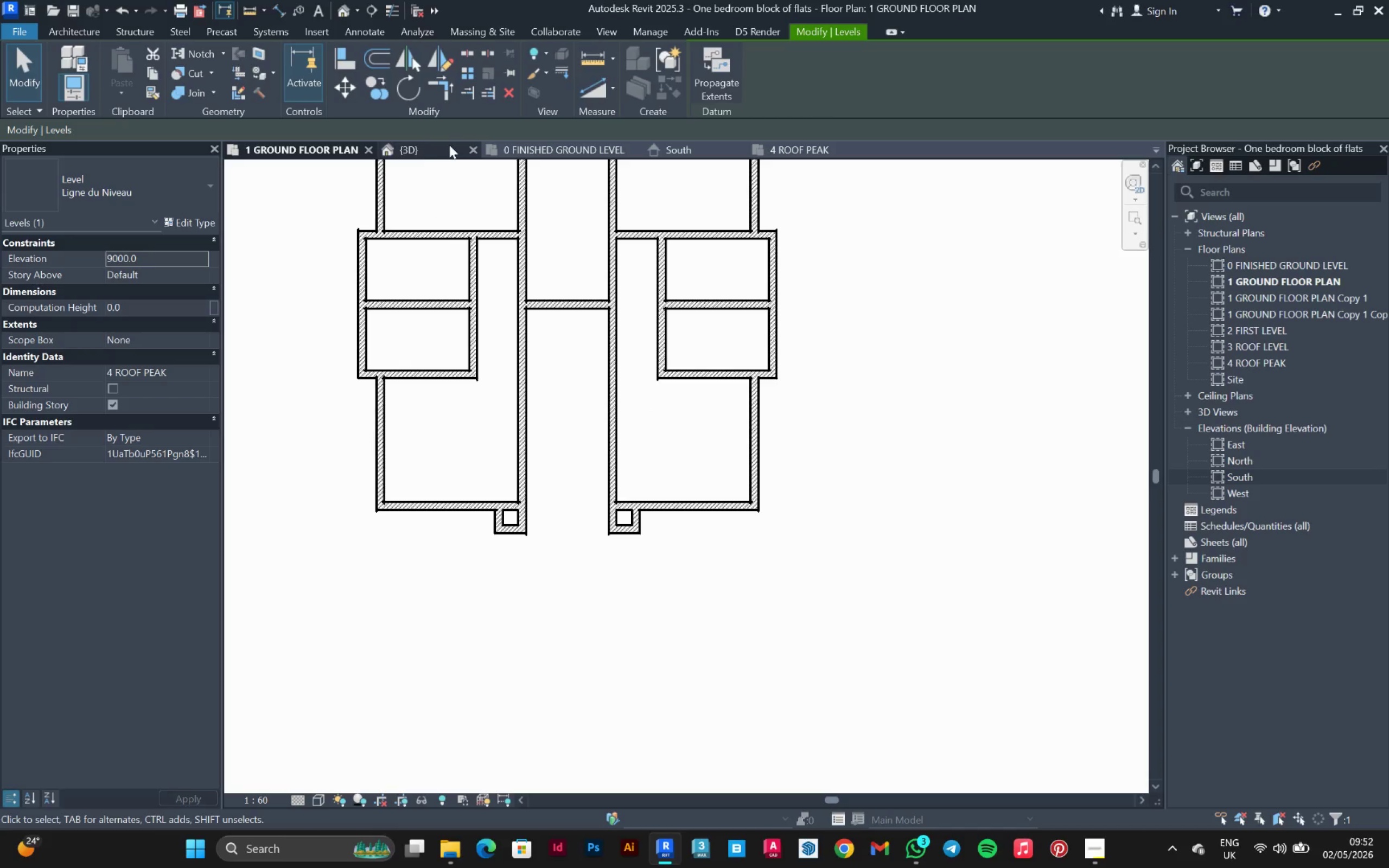 
left_click([533, 148])
 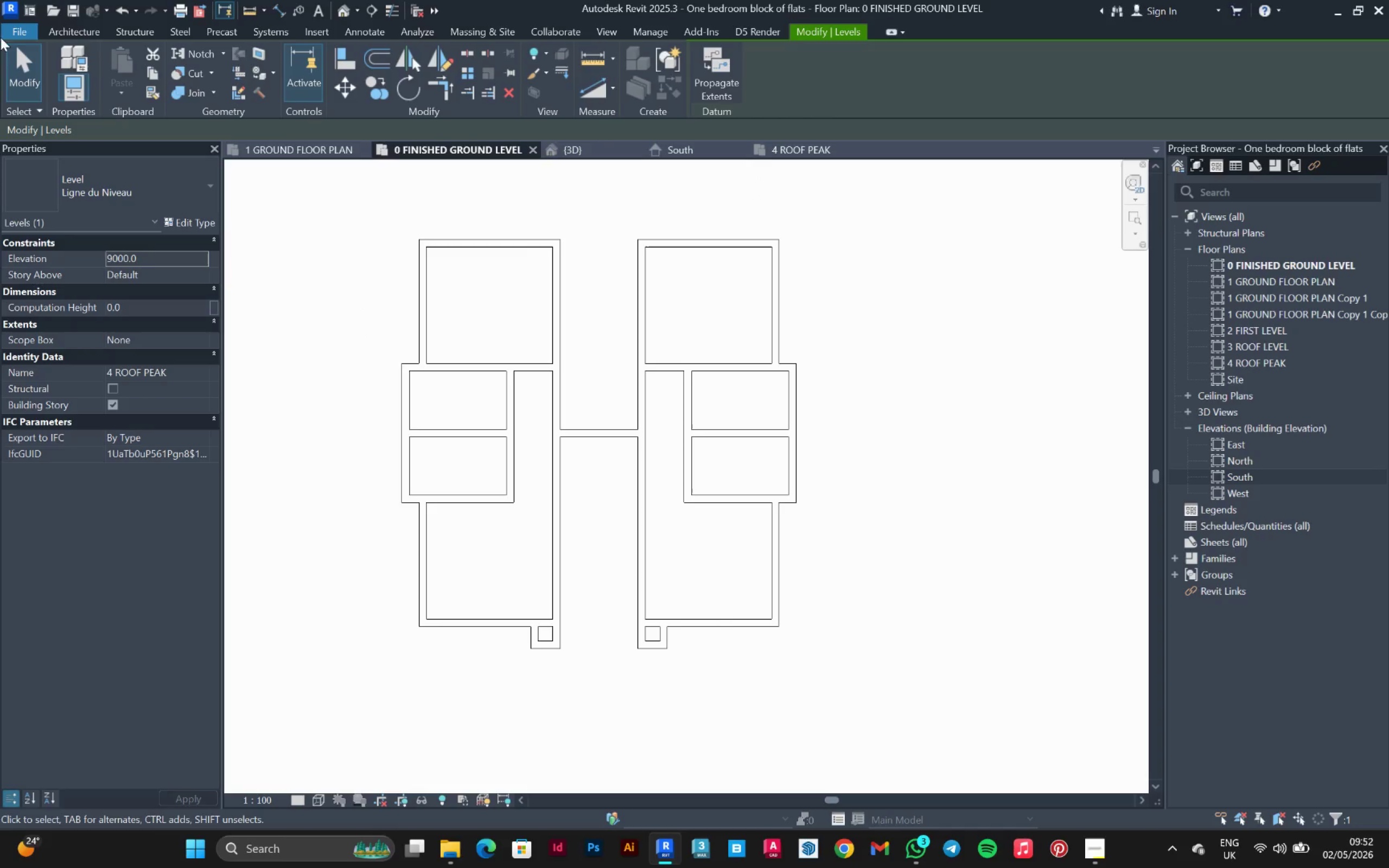 
left_click([79, 33])
 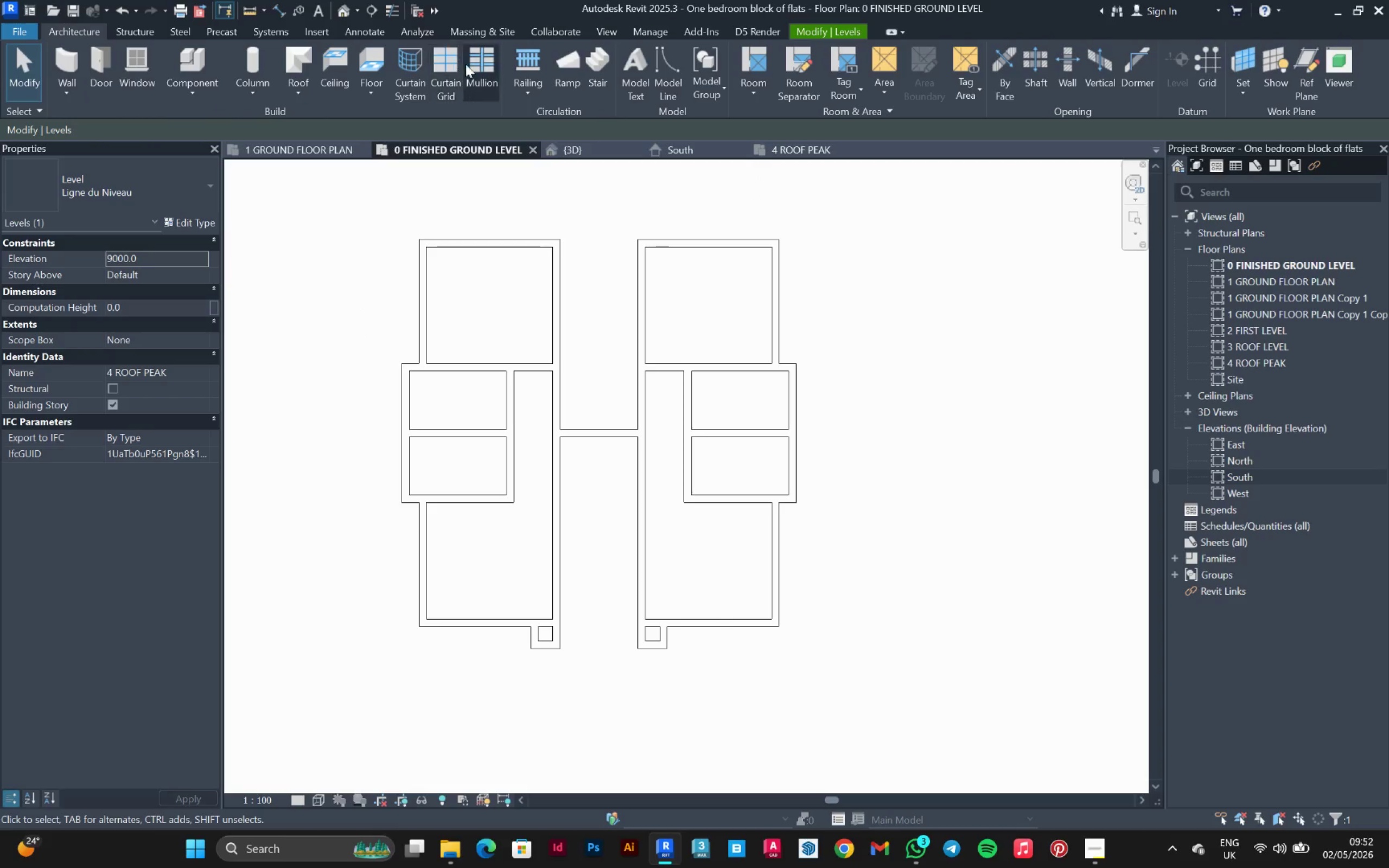 
left_click([539, 61])
 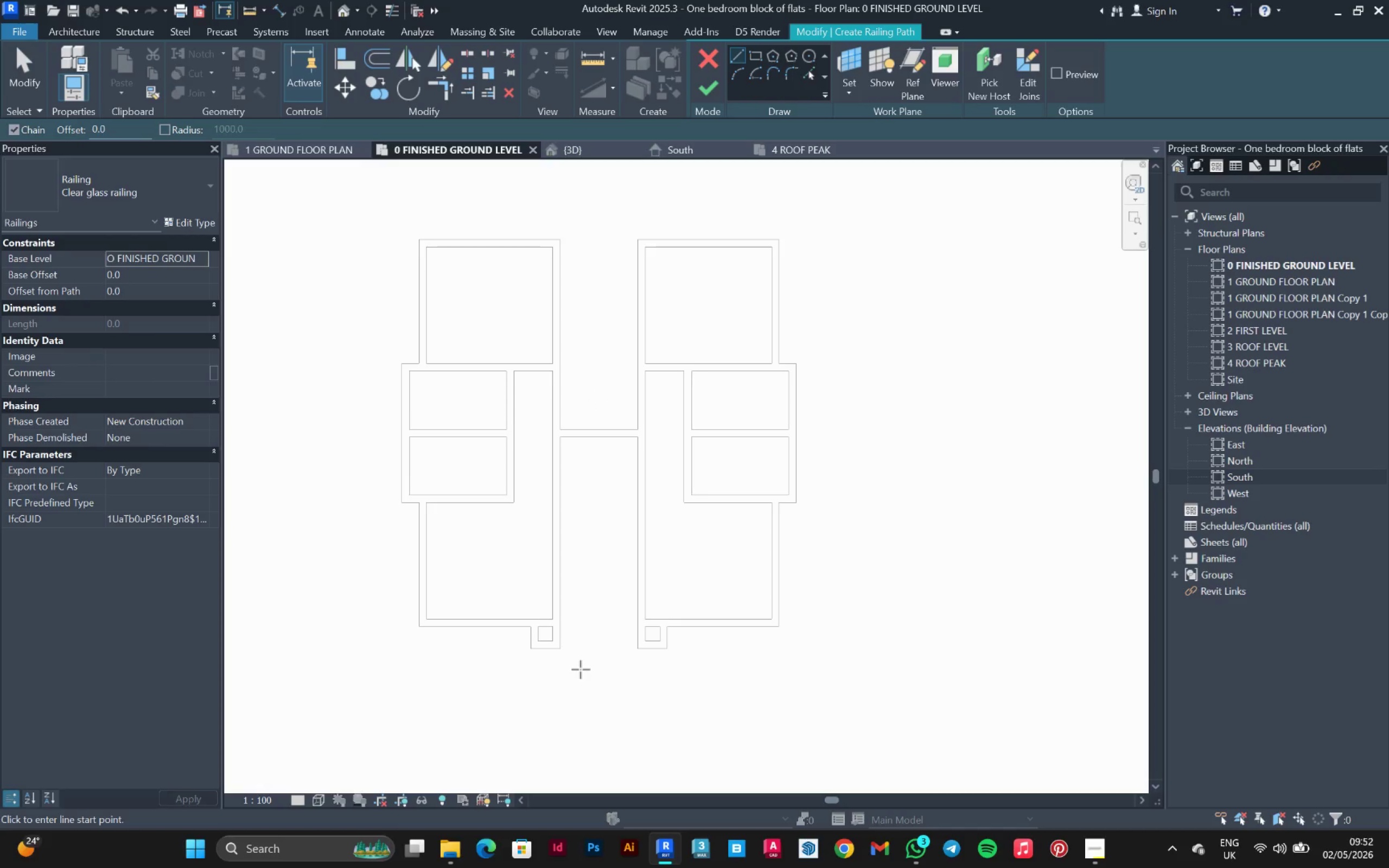 
wait(9.16)
 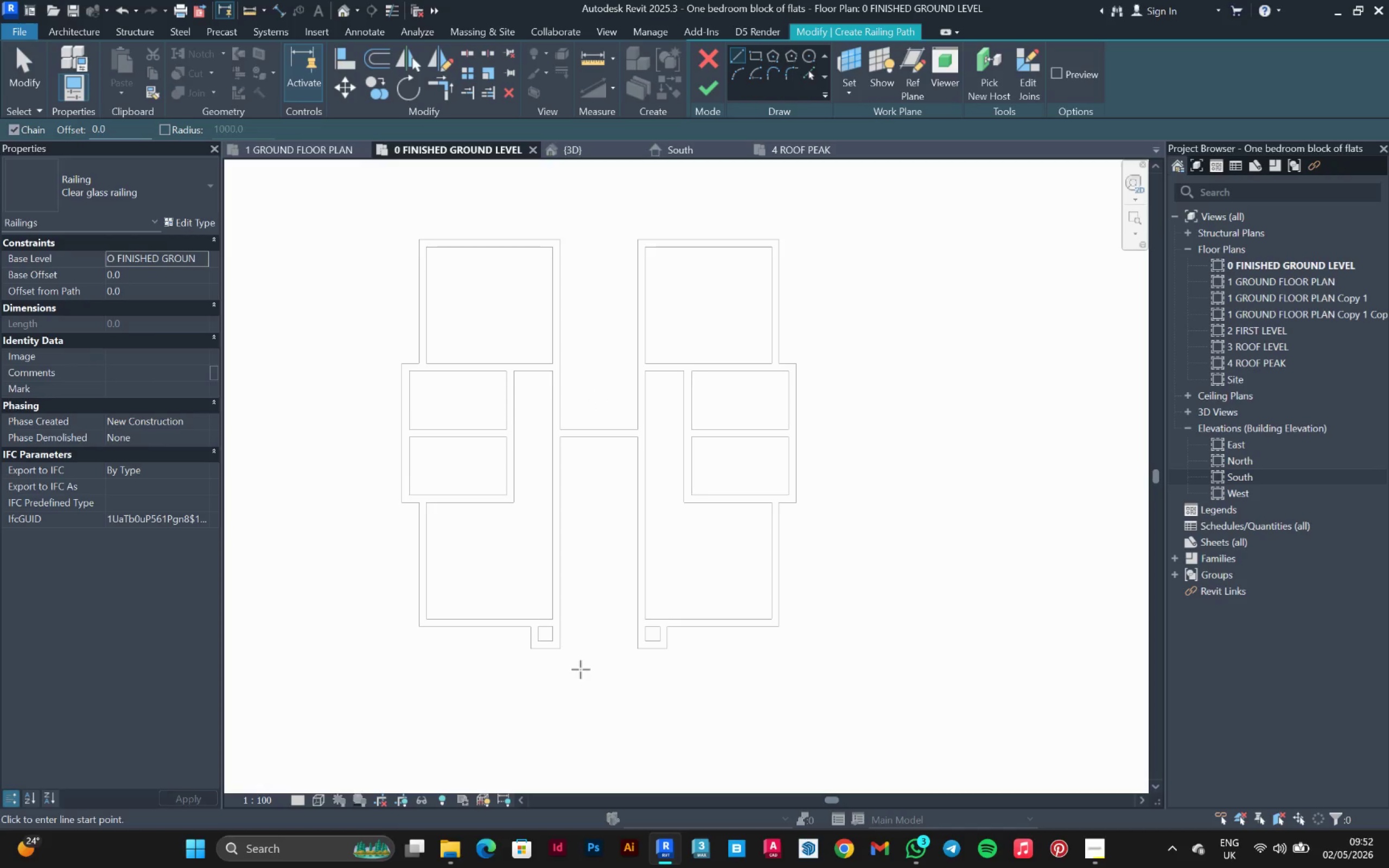 
left_click([596, 56])
 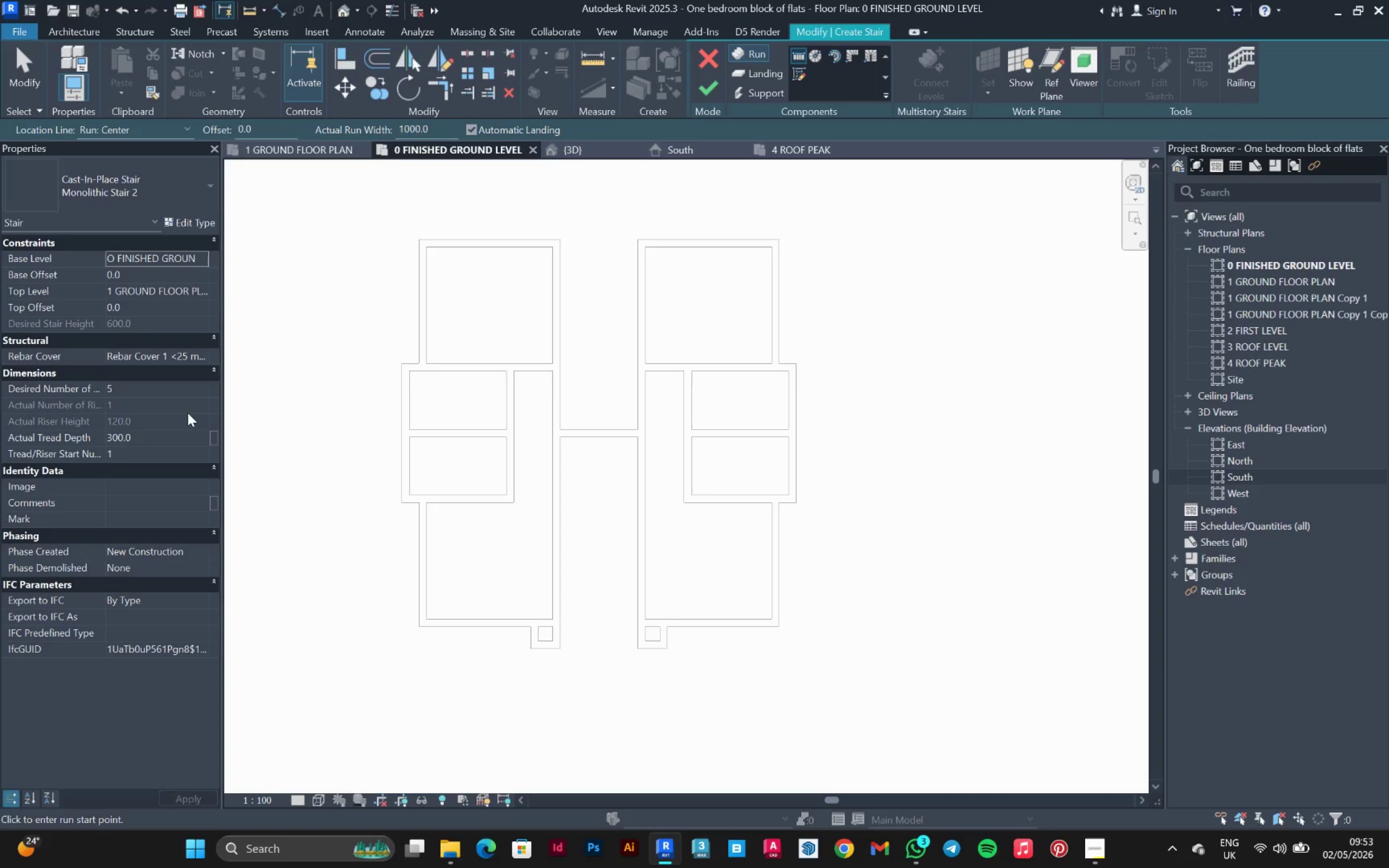 
left_click([169, 386])
 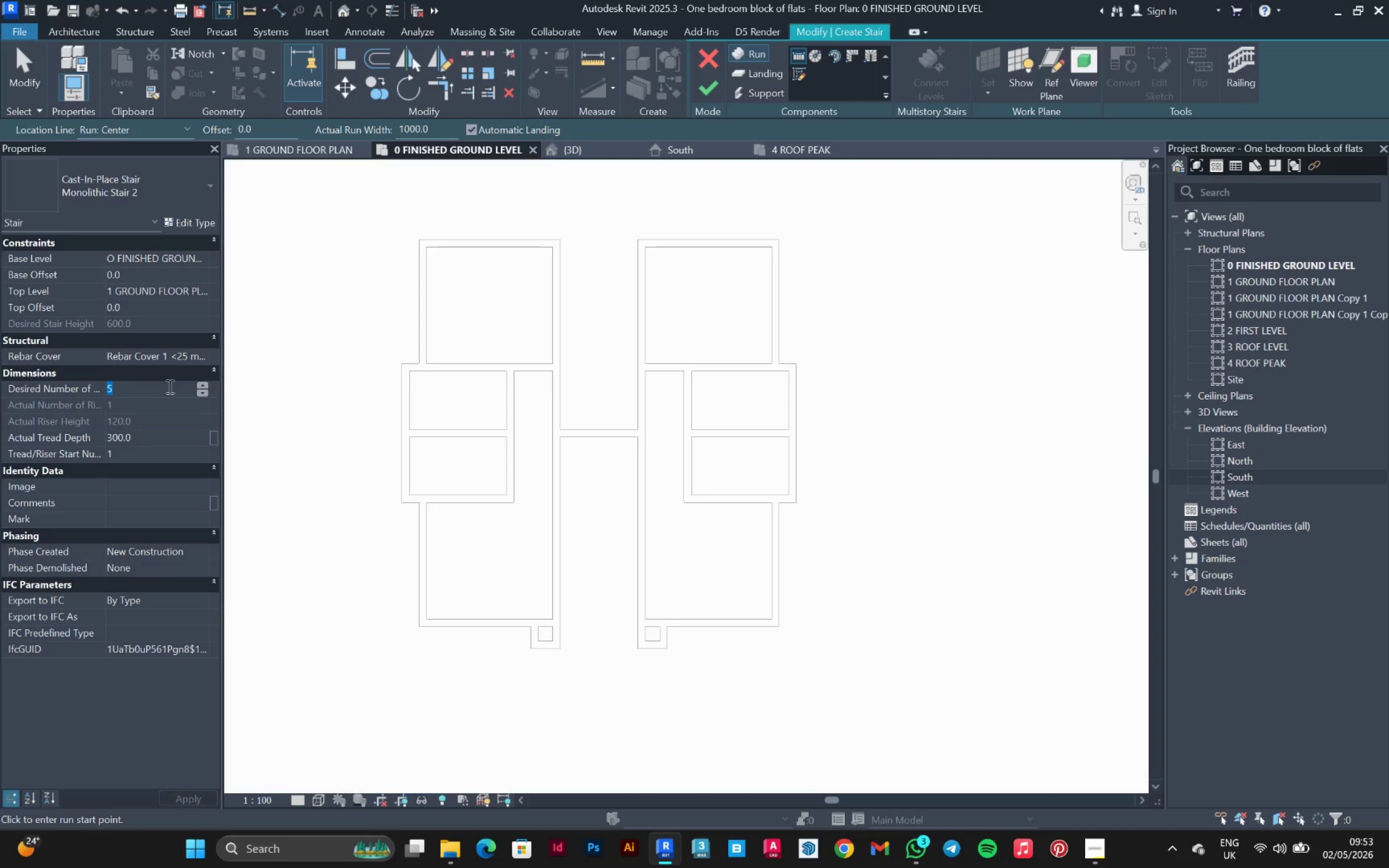 
key(4)
 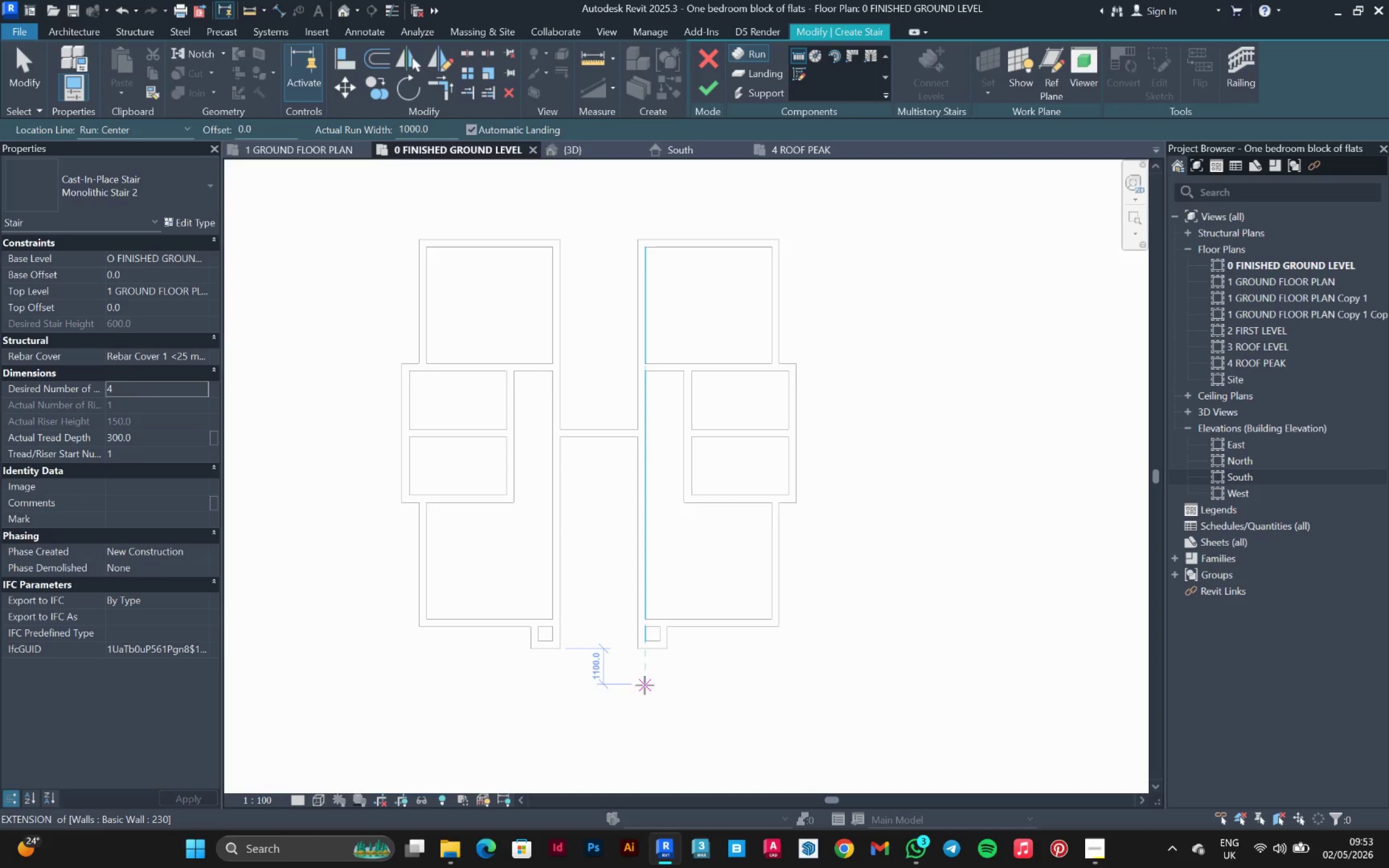 
scroll: coordinate [627, 675], scroll_direction: up, amount: 2.0
 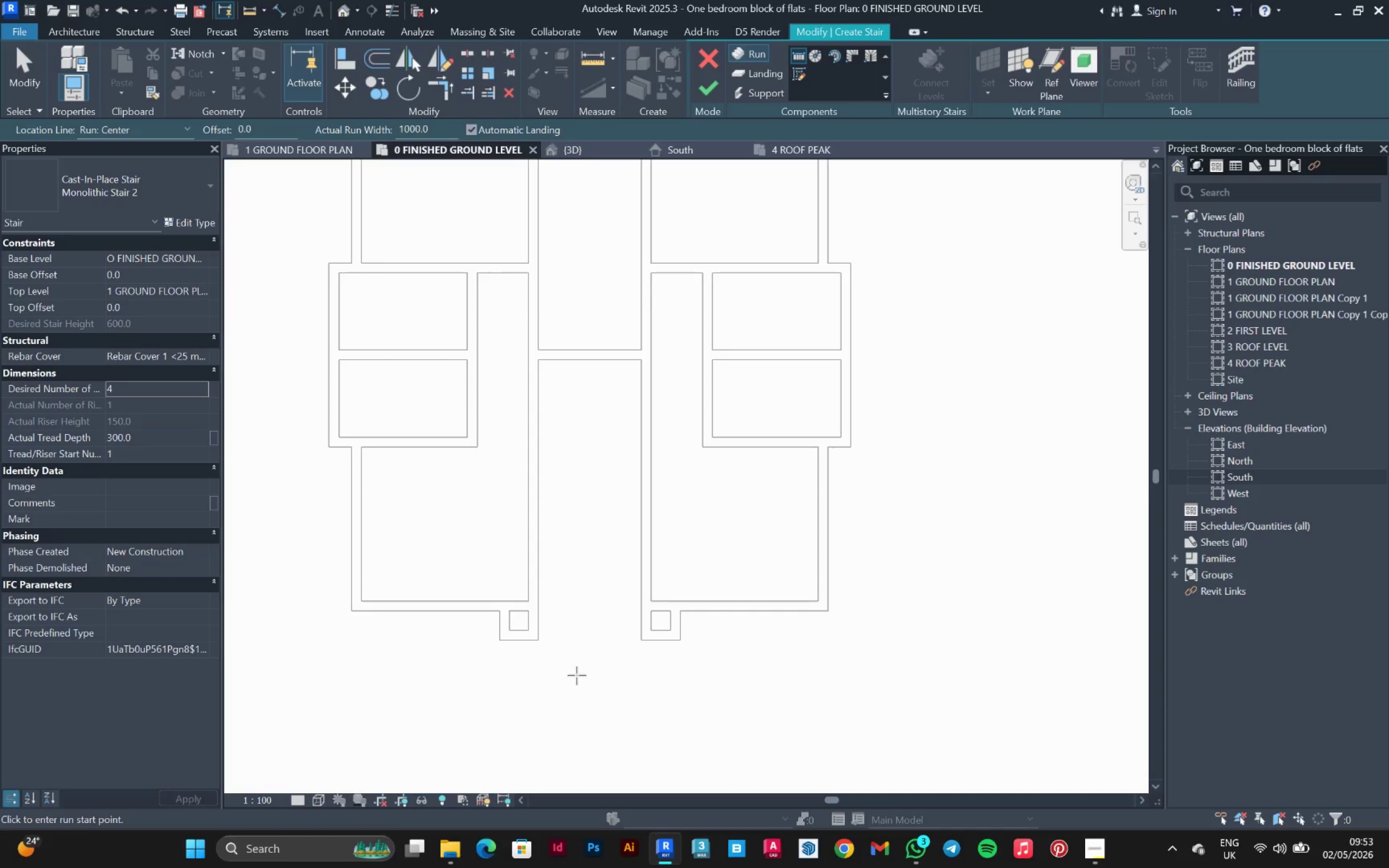 
left_click([577, 675])
 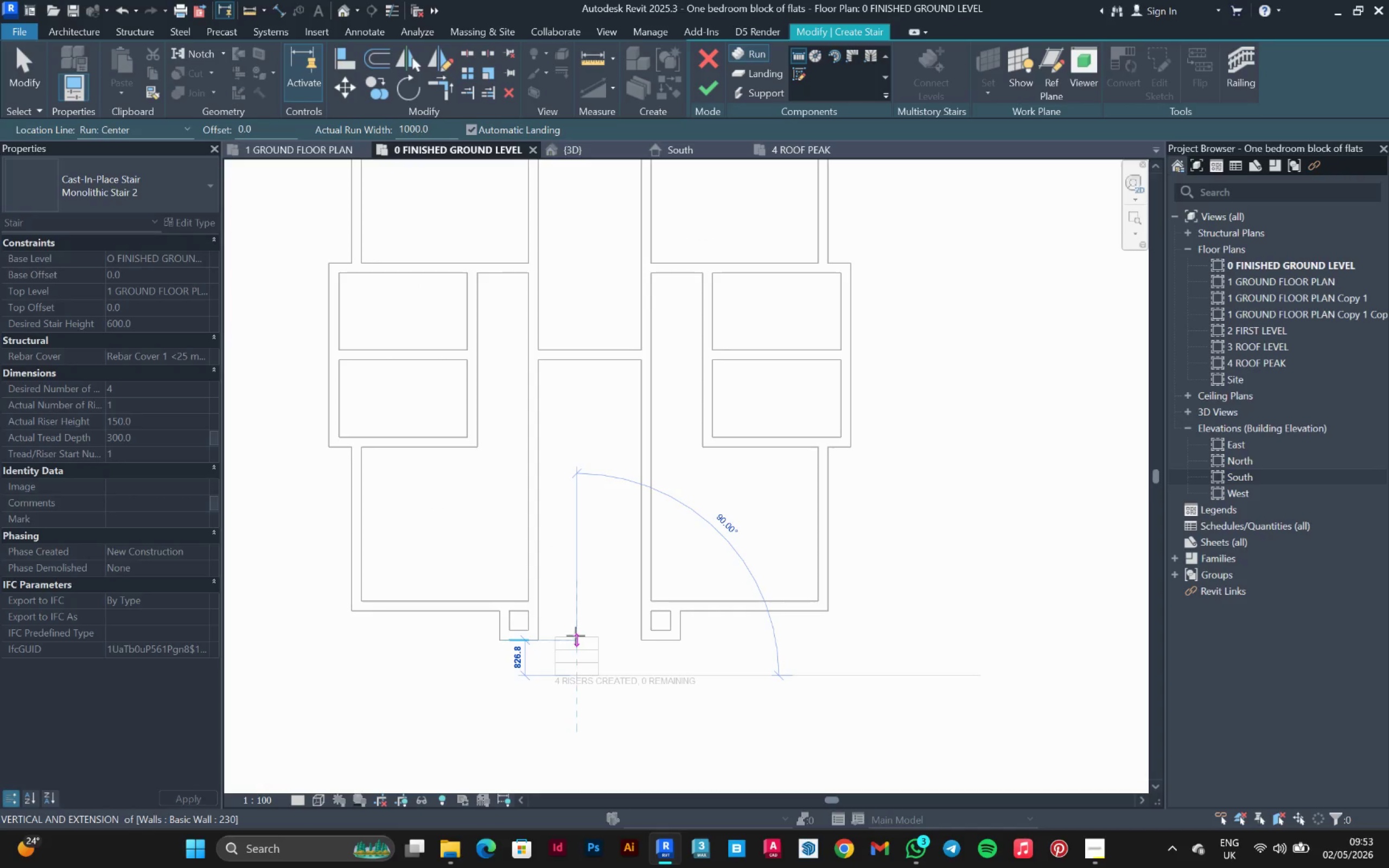 
left_click([576, 636])
 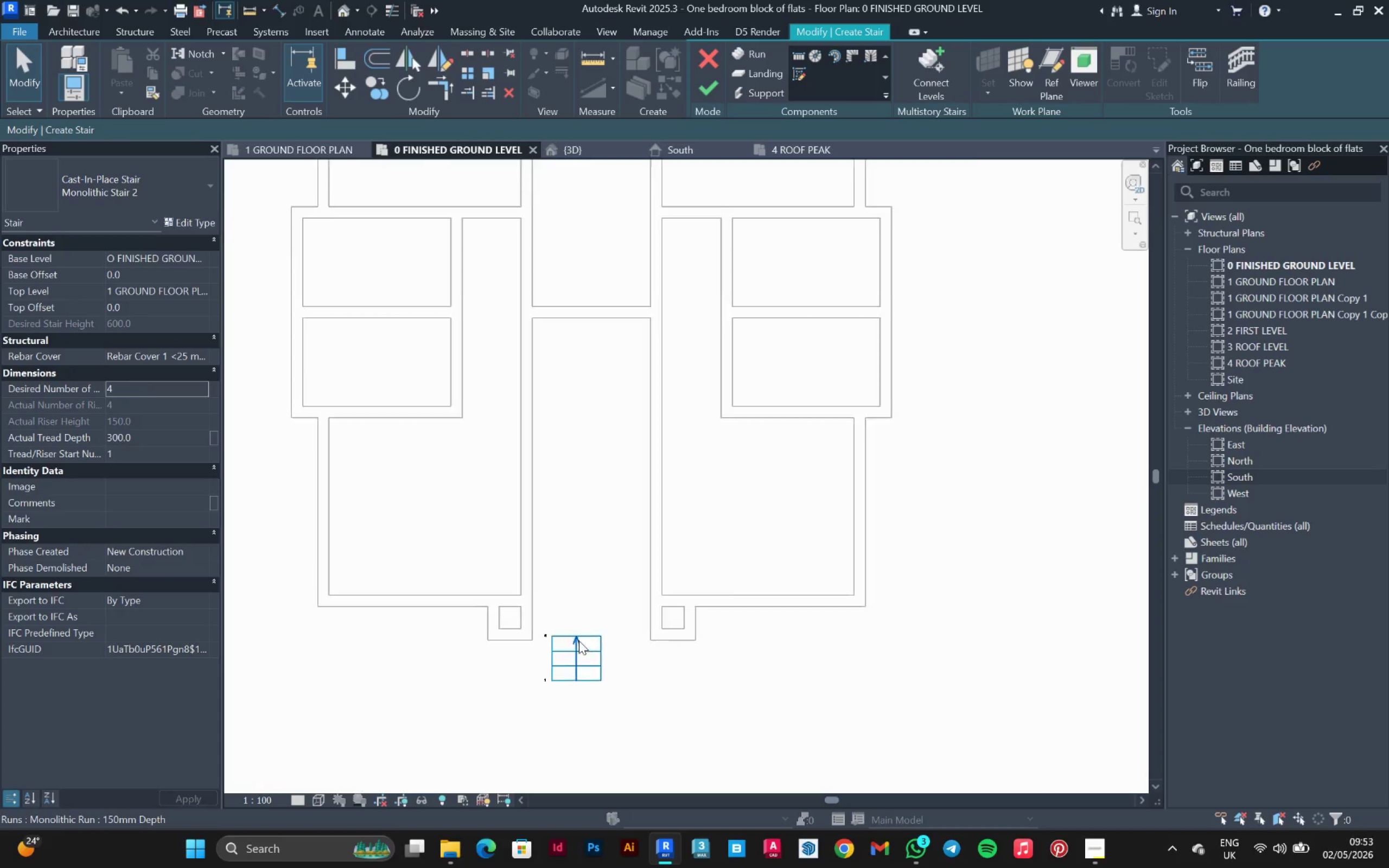 
scroll: coordinate [584, 643], scroll_direction: up, amount: 5.0
 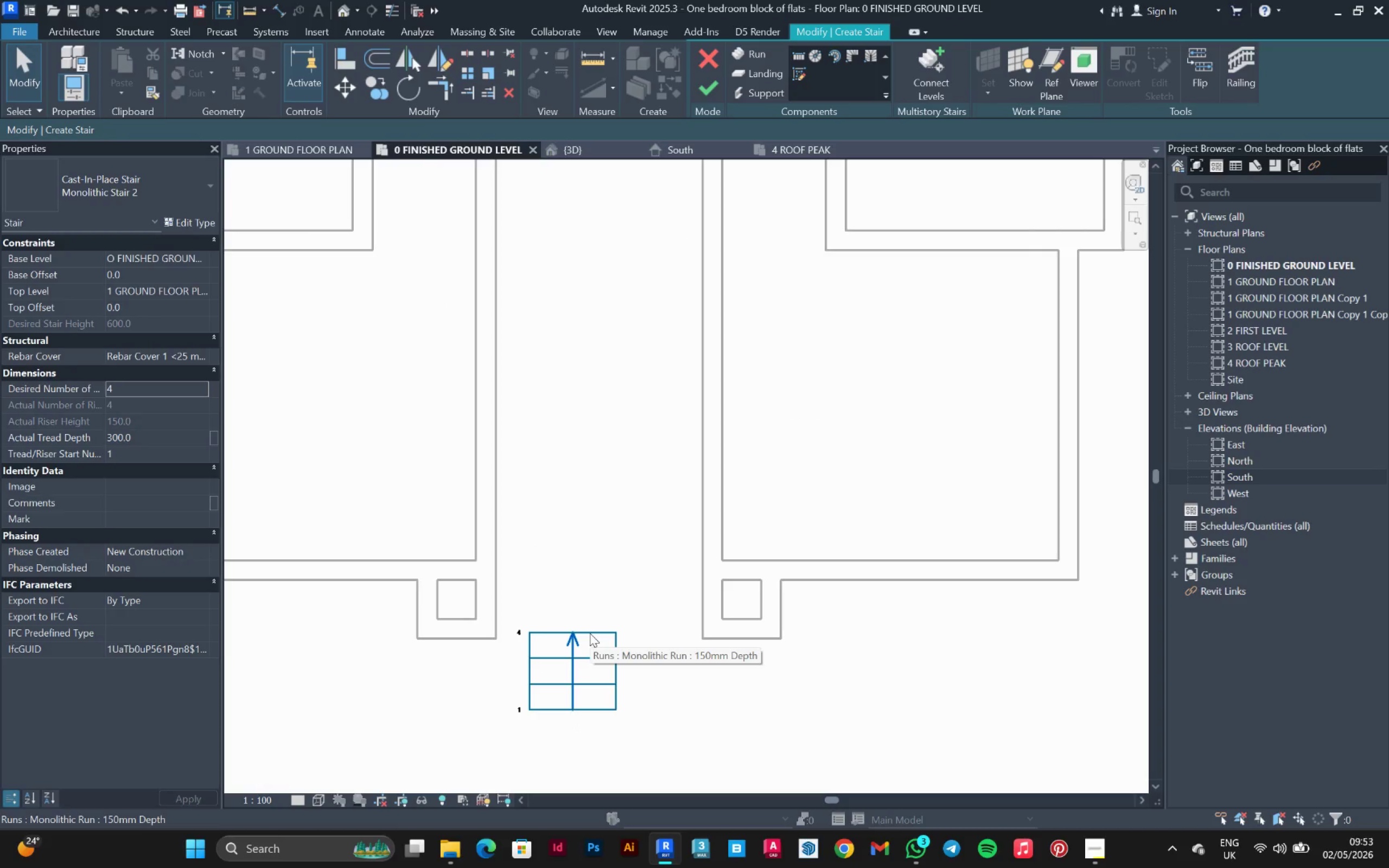 
wait(6.05)
 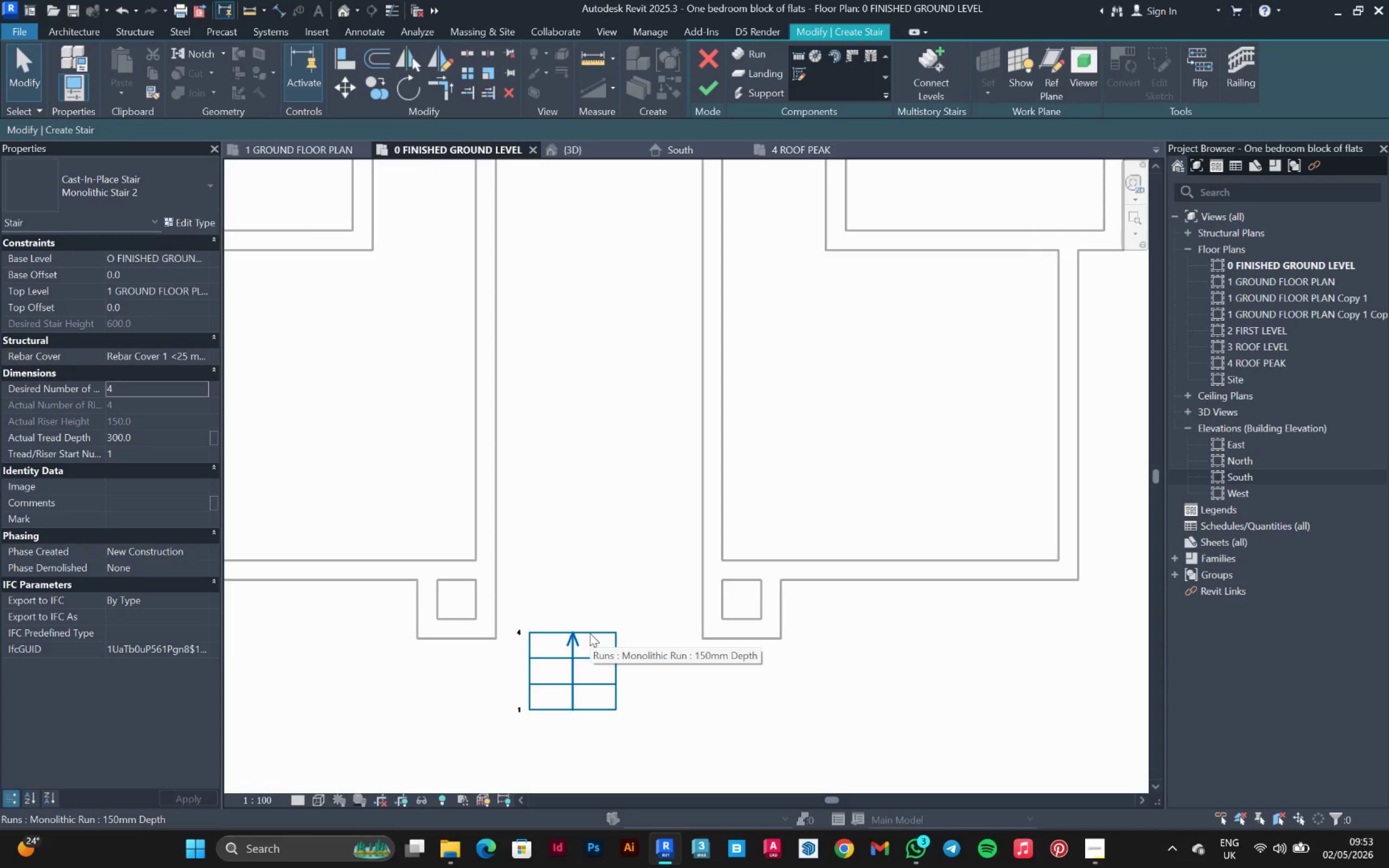 
left_click([597, 635])
 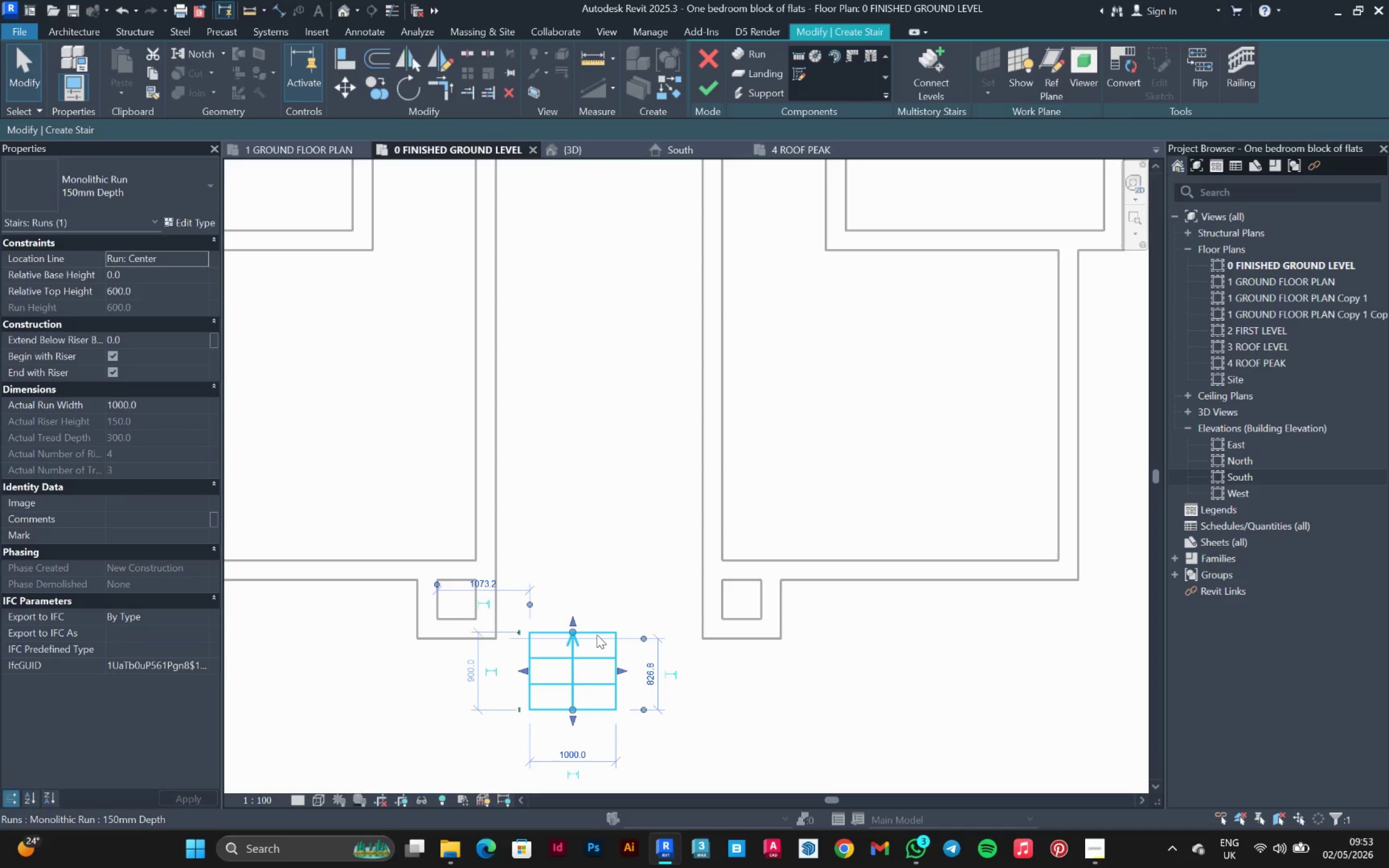 
scroll: coordinate [597, 635], scroll_direction: up, amount: 1.0
 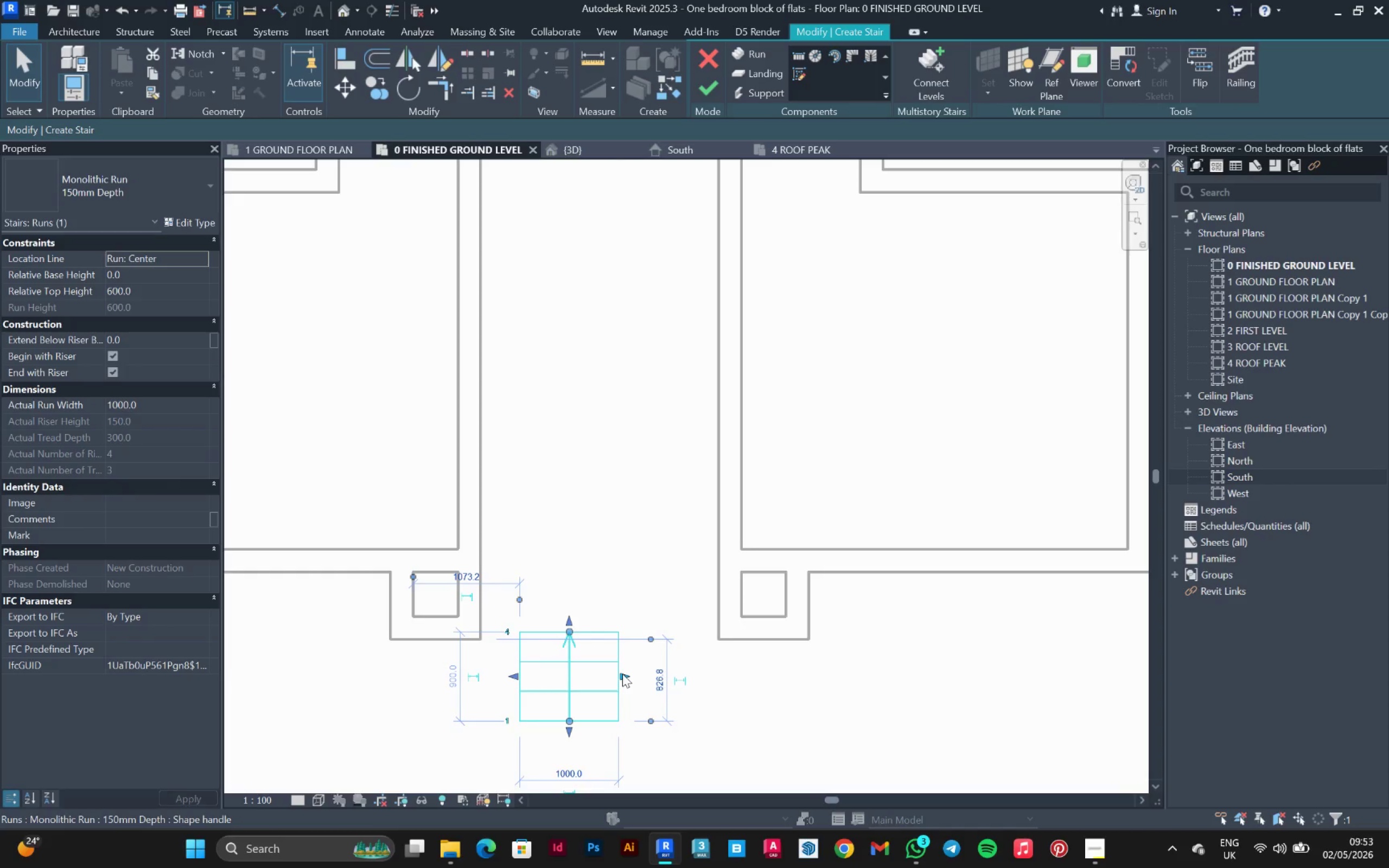 
left_click_drag(start_coordinate=[622, 675], to_coordinate=[715, 671])
 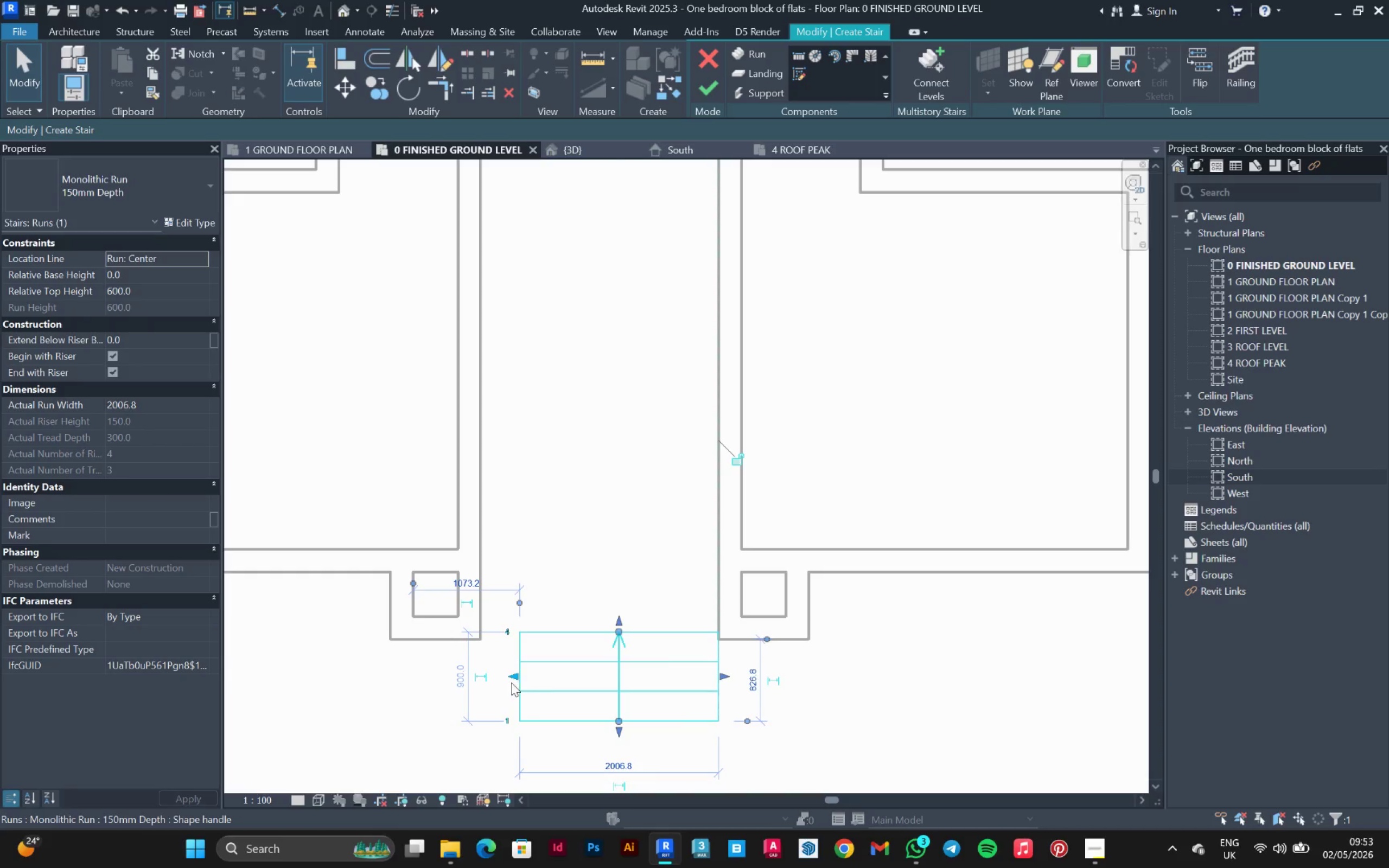 
left_click_drag(start_coordinate=[511, 681], to_coordinate=[486, 679])
 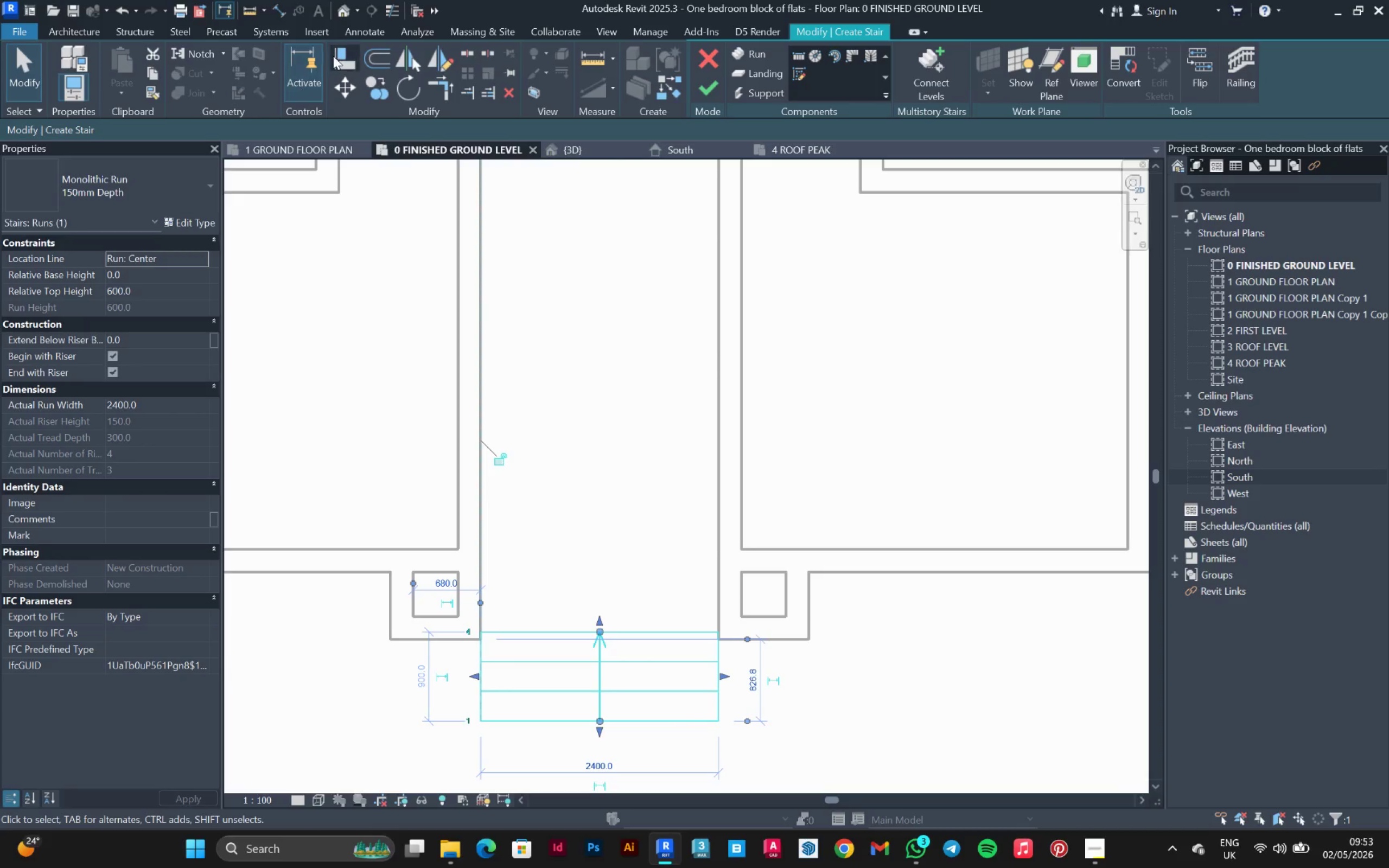 
left_click([333, 56])
 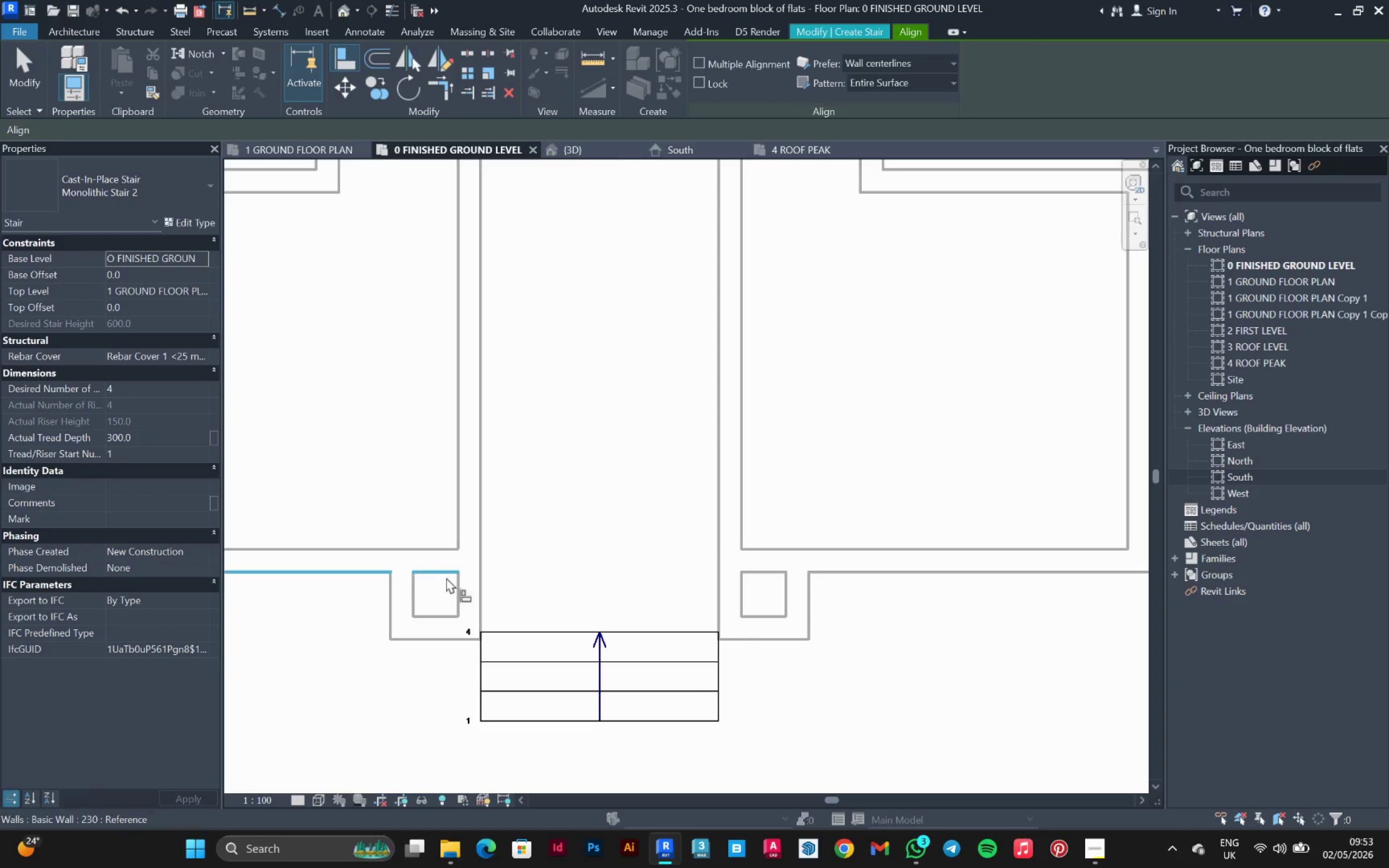 
left_click([446, 575])
 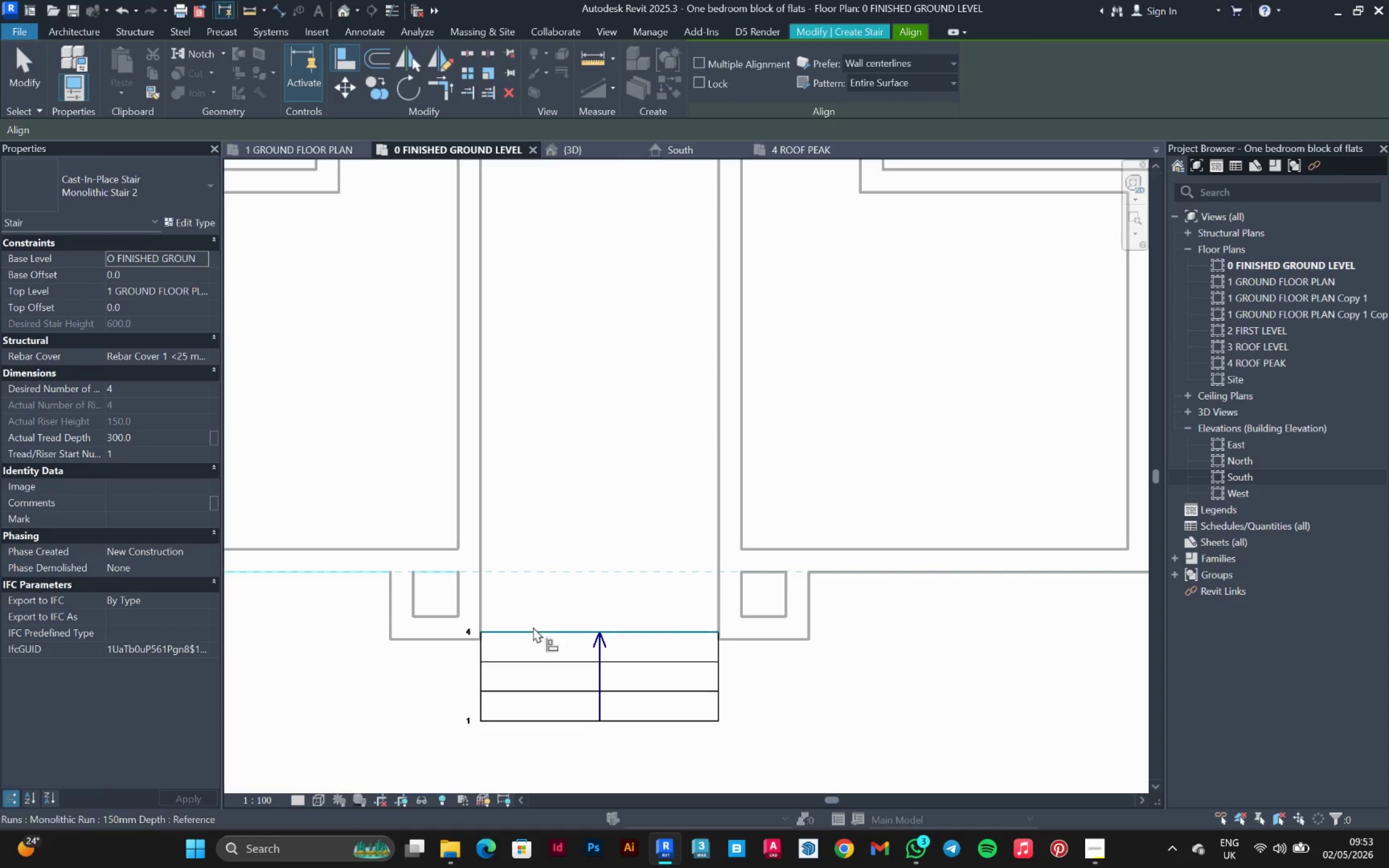 
left_click([533, 627])
 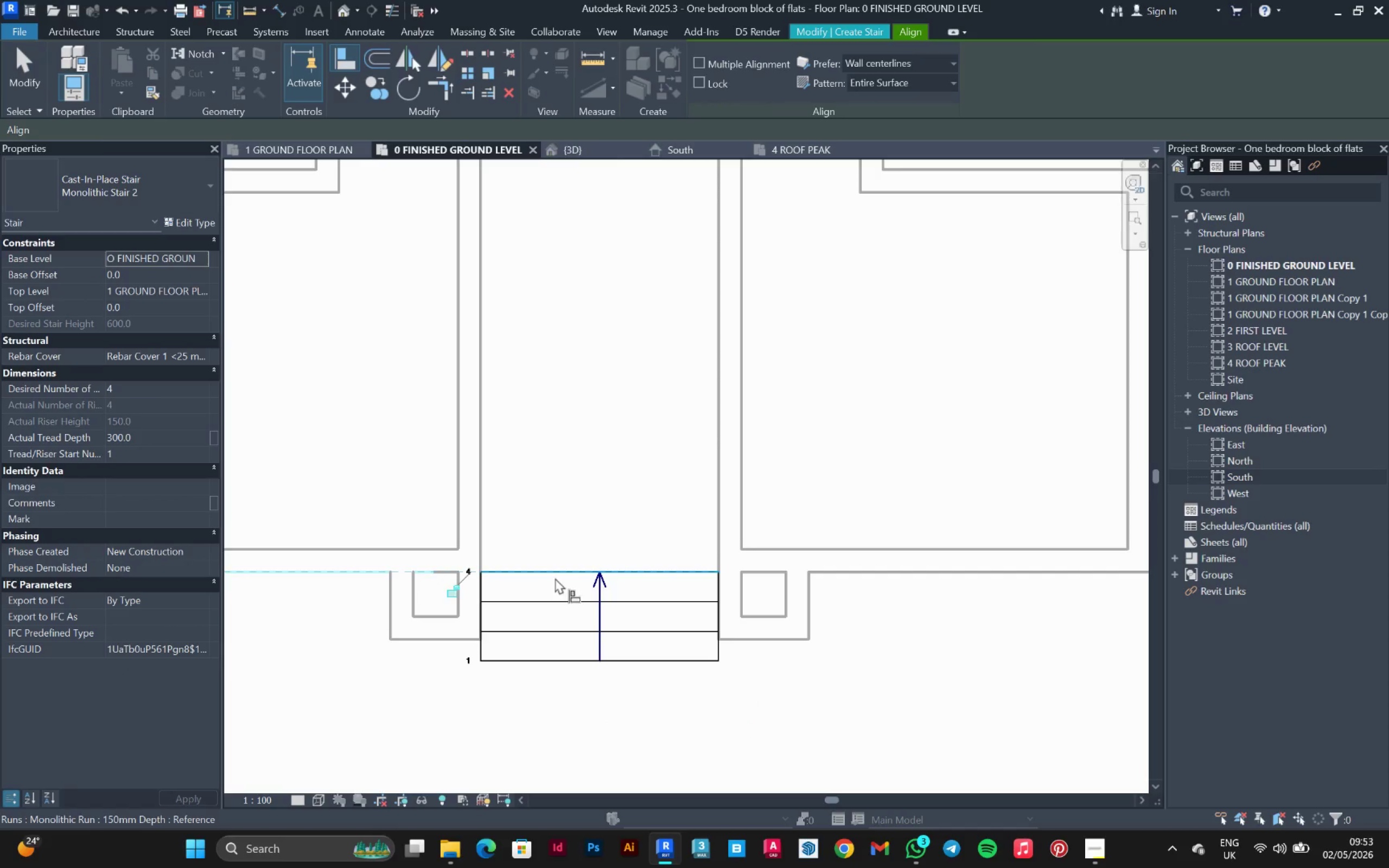 
key(Escape)
 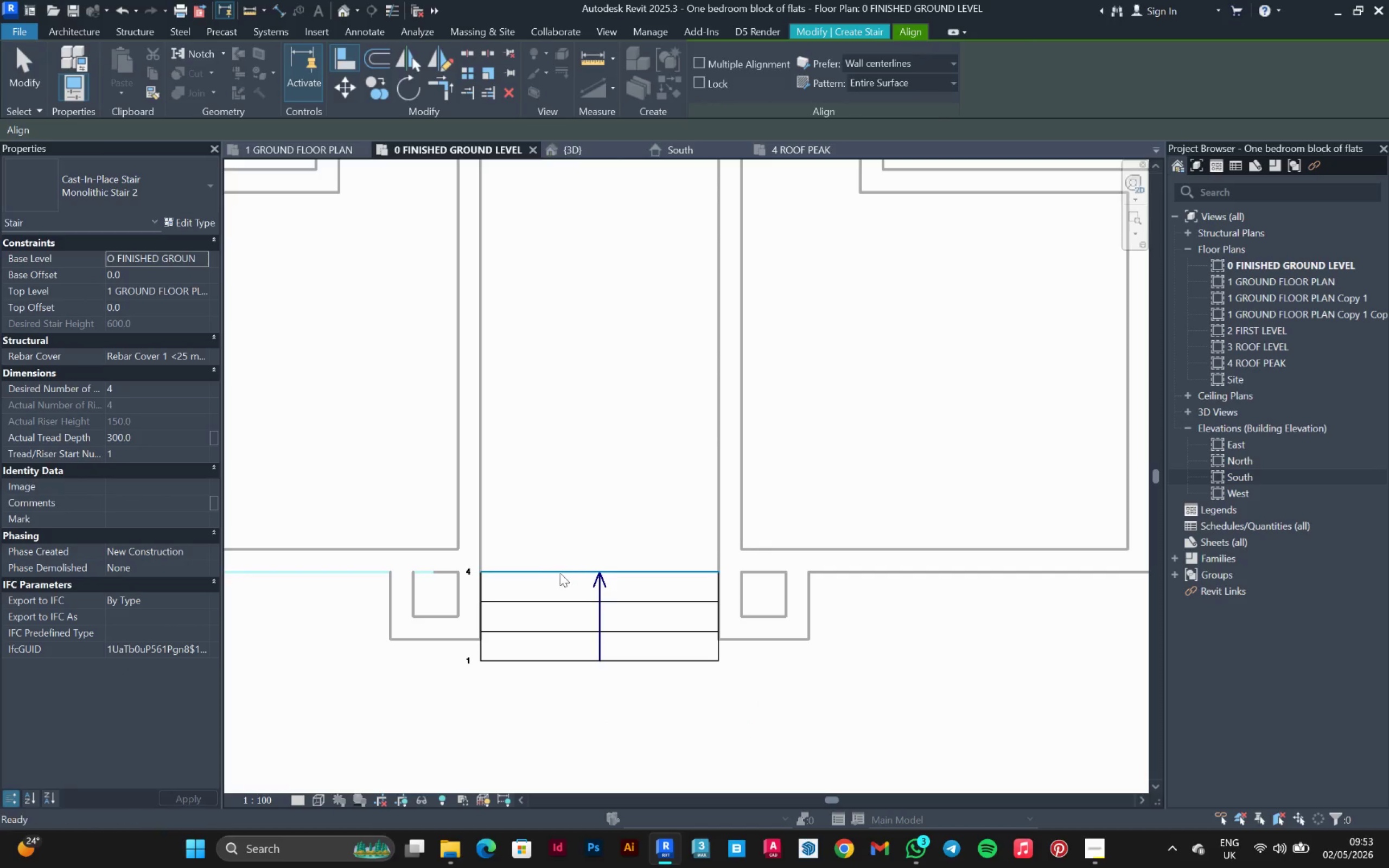 
key(Escape)
 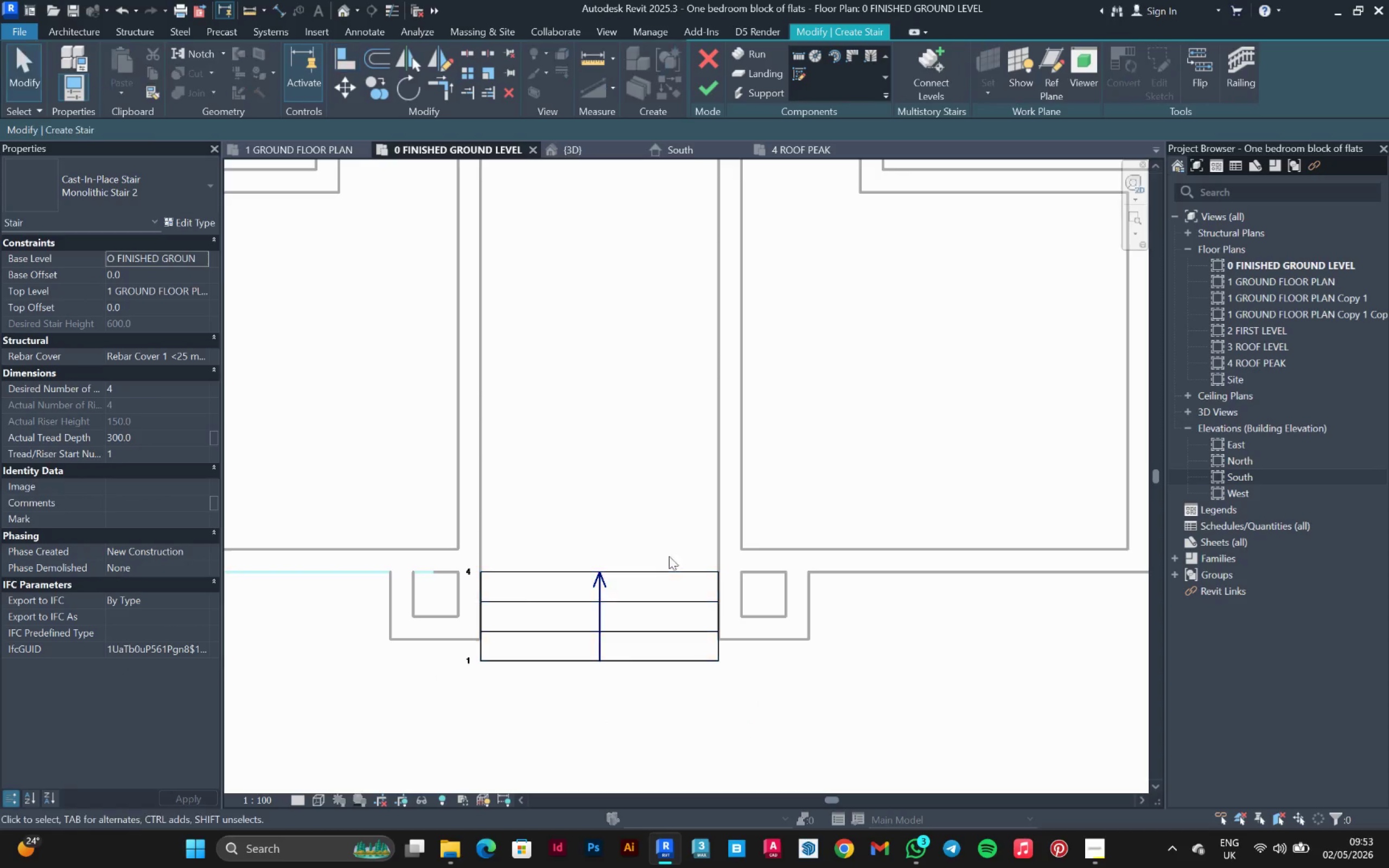 
scroll: coordinate [693, 540], scroll_direction: down, amount: 4.0
 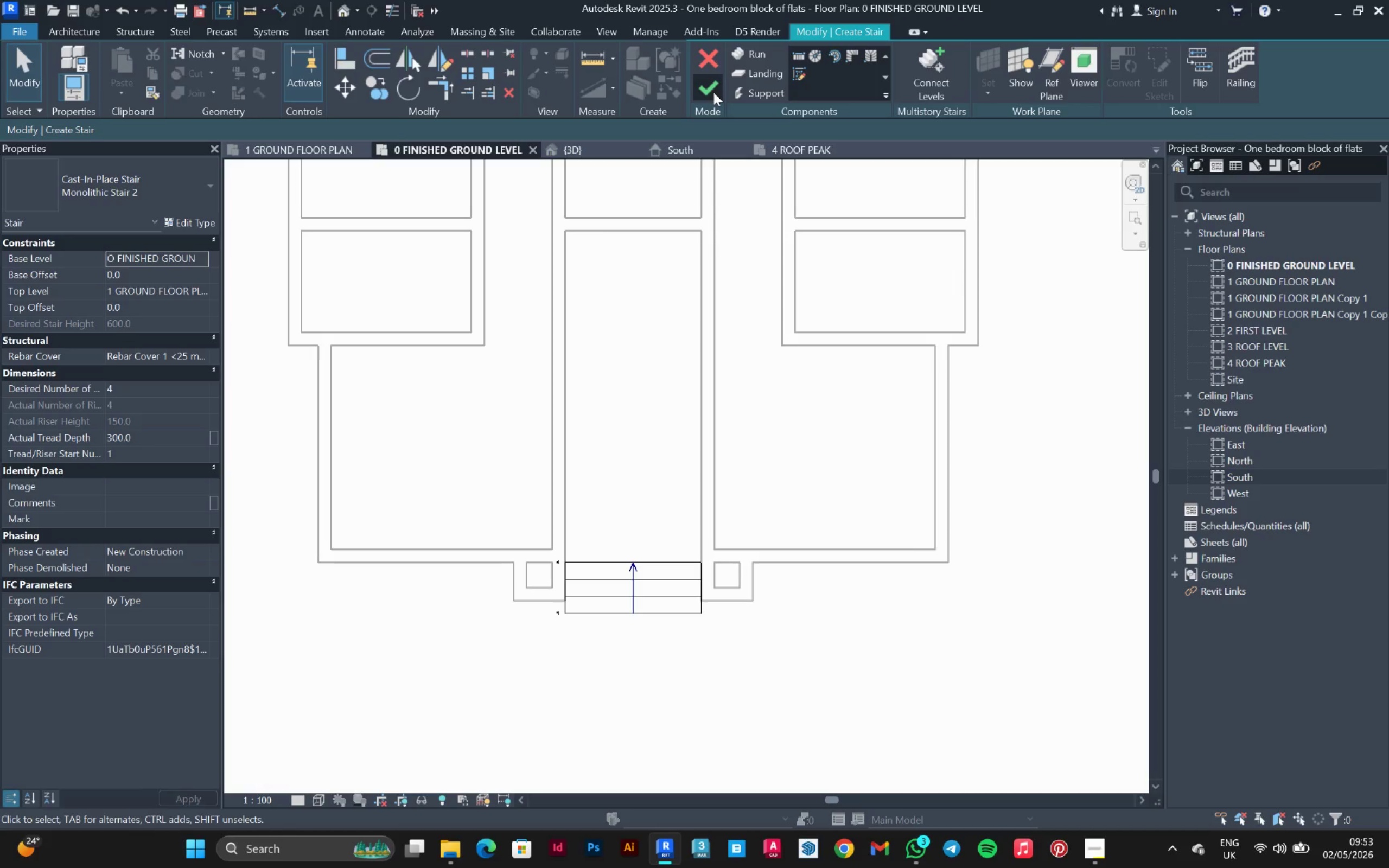 
wait(6.08)
 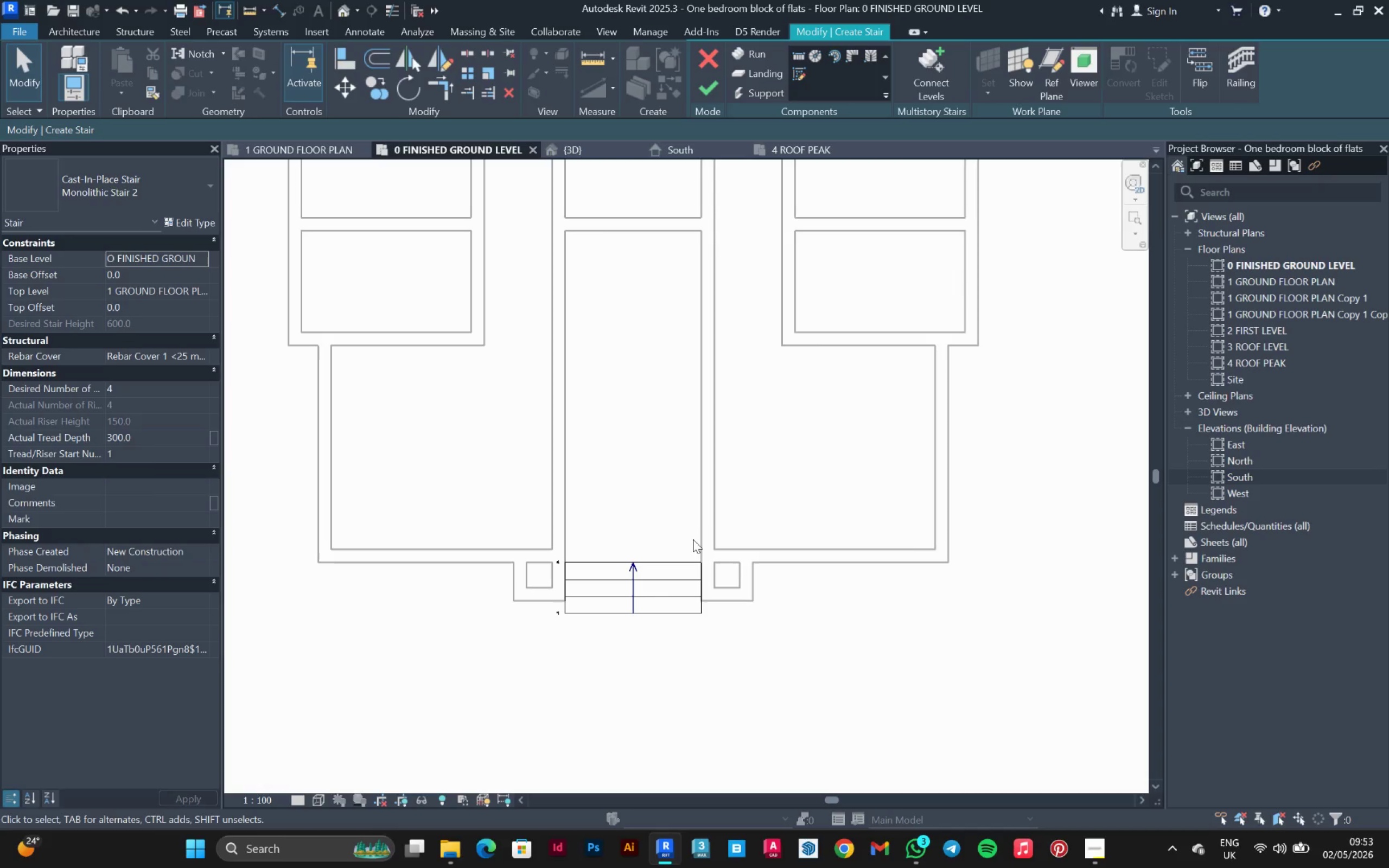 
left_click([699, 610])
 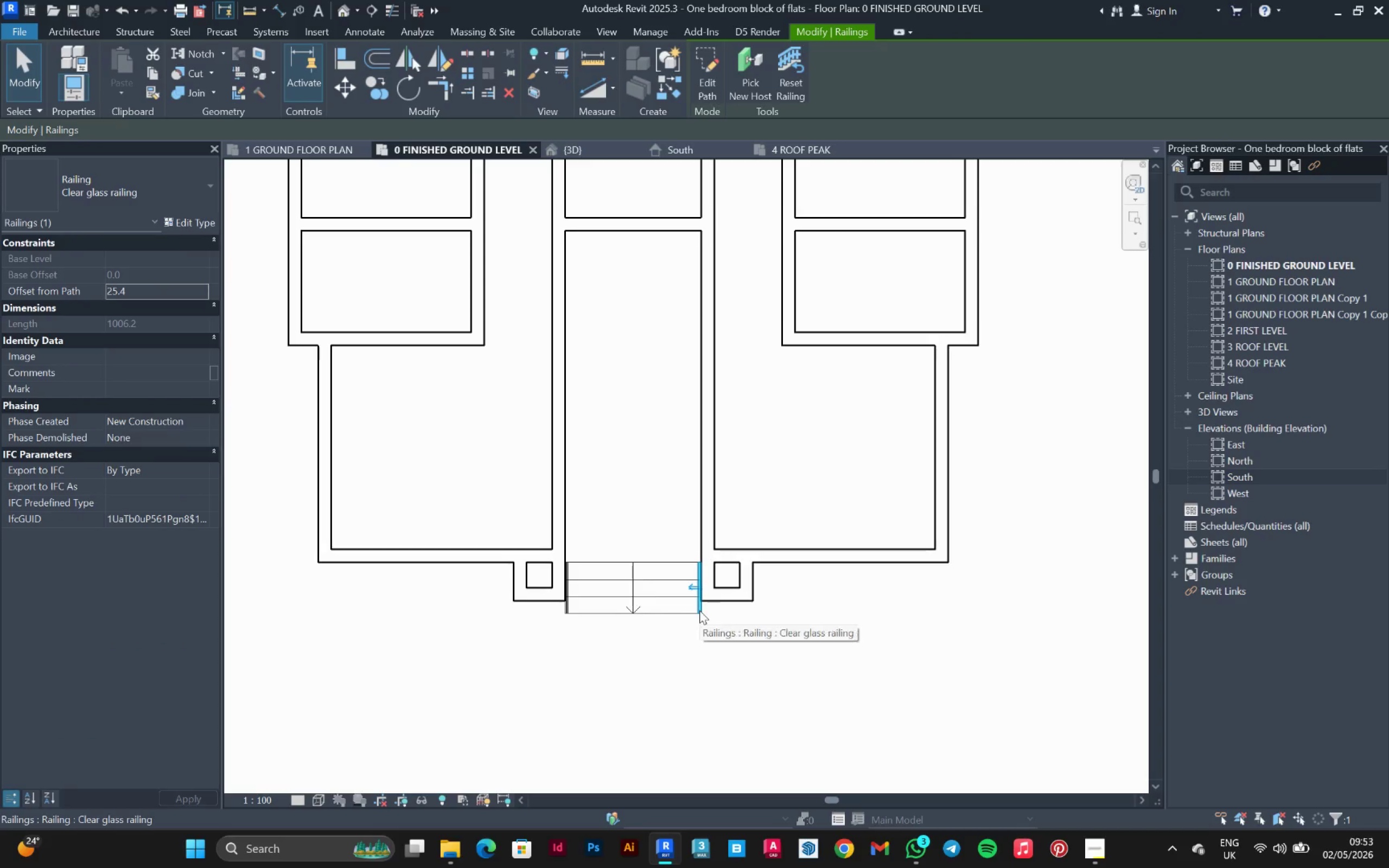 
scroll: coordinate [699, 610], scroll_direction: up, amount: 2.0
 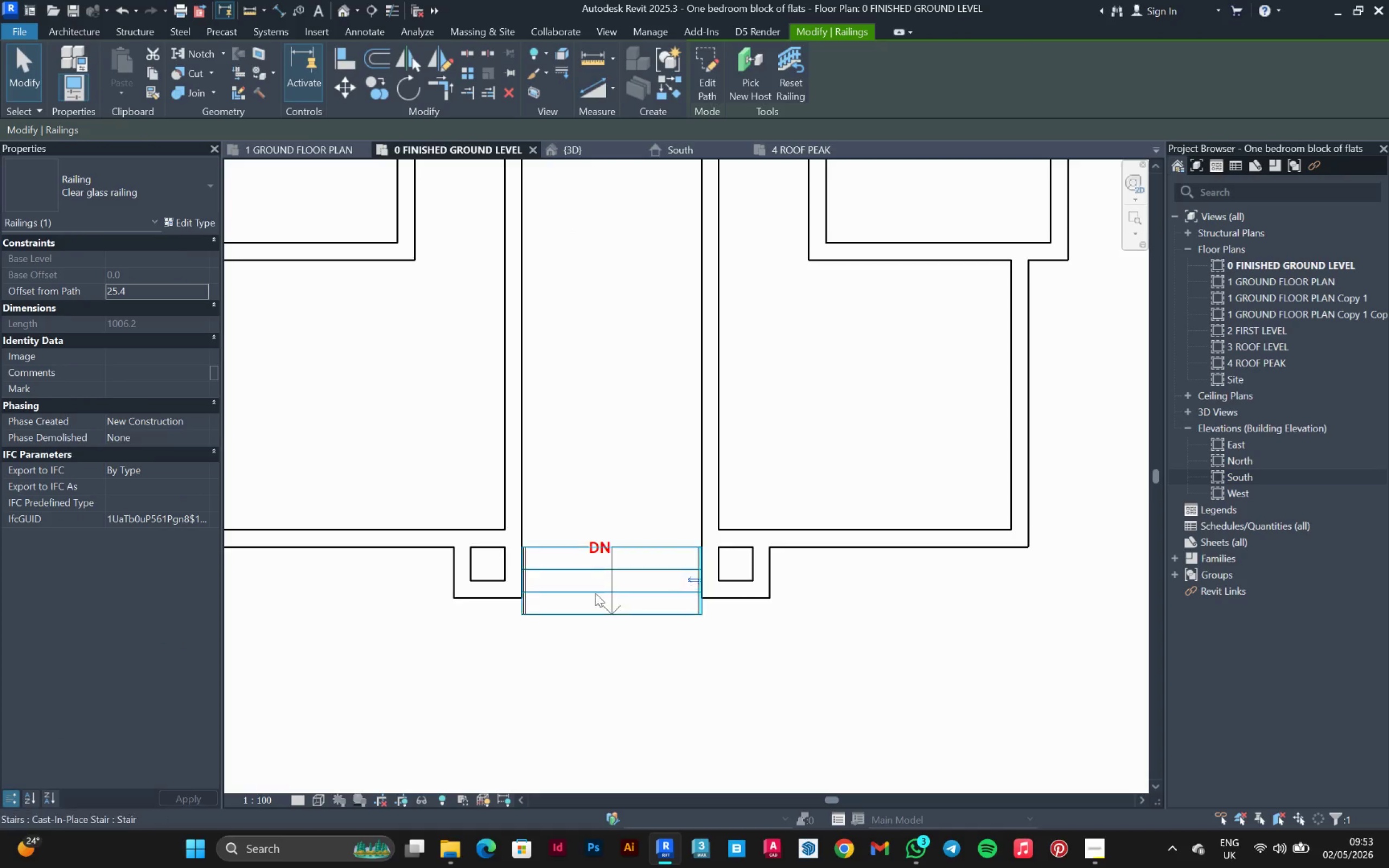 
key(Delete)
 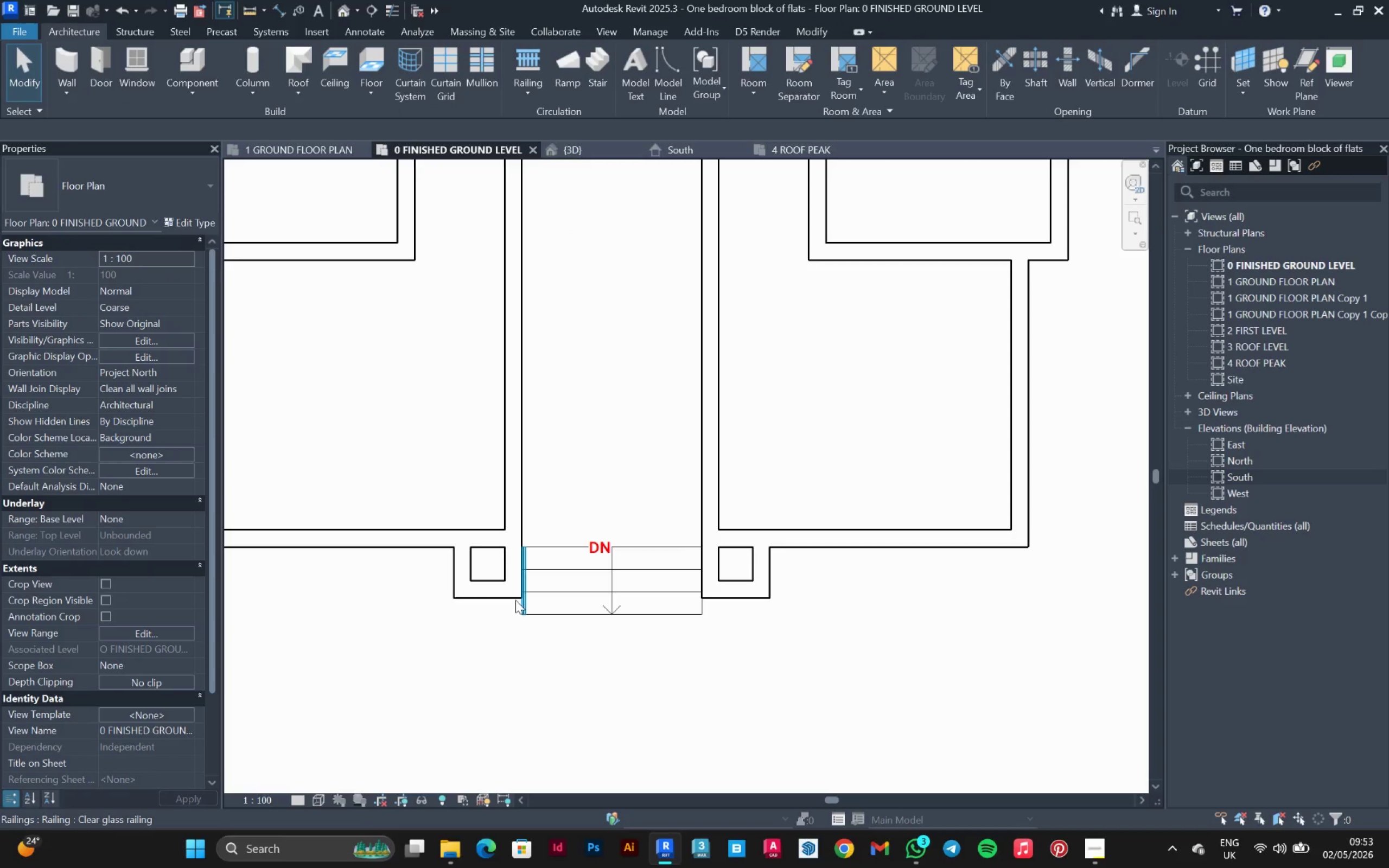 
left_click([517, 600])
 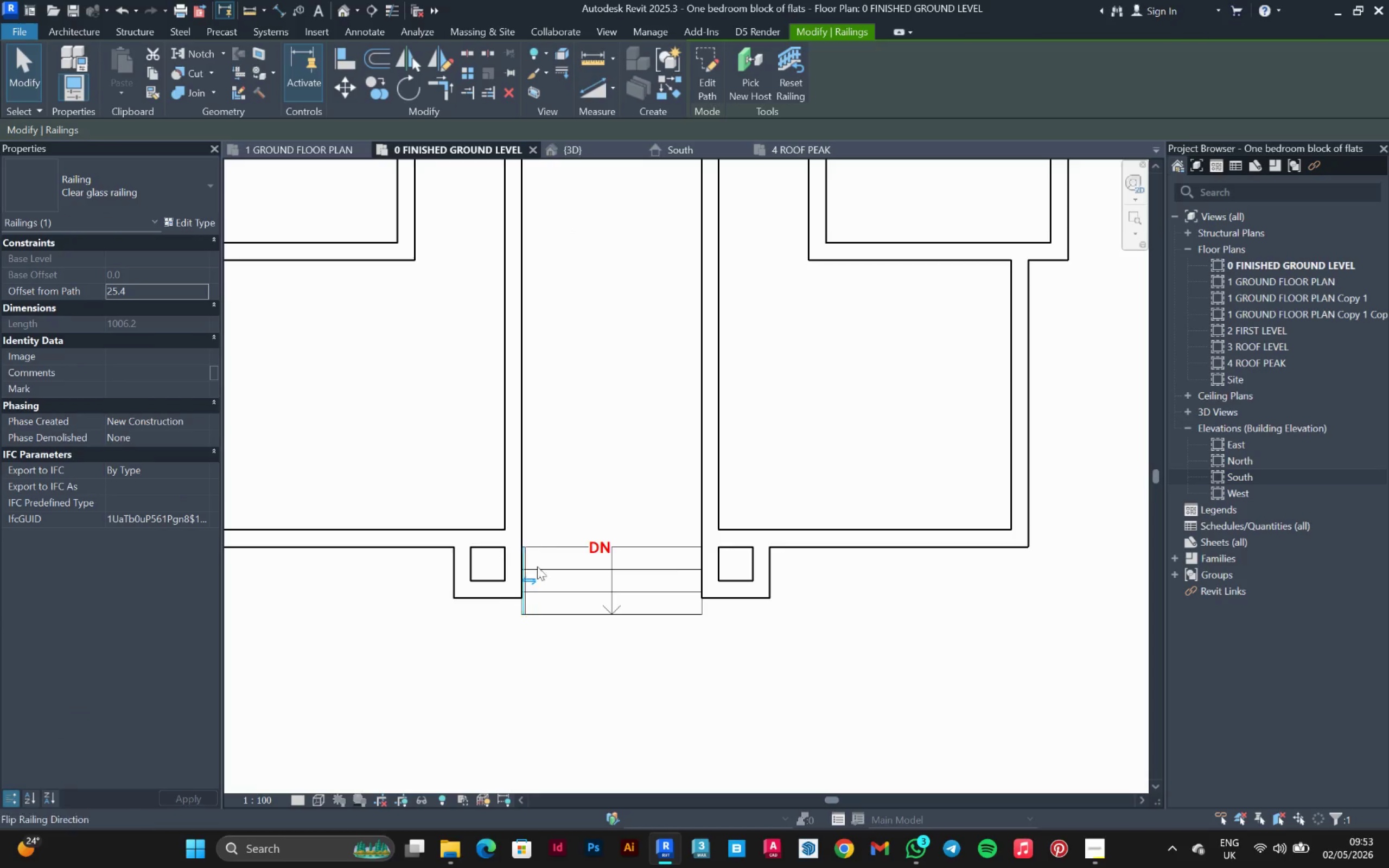 
key(Delete)
 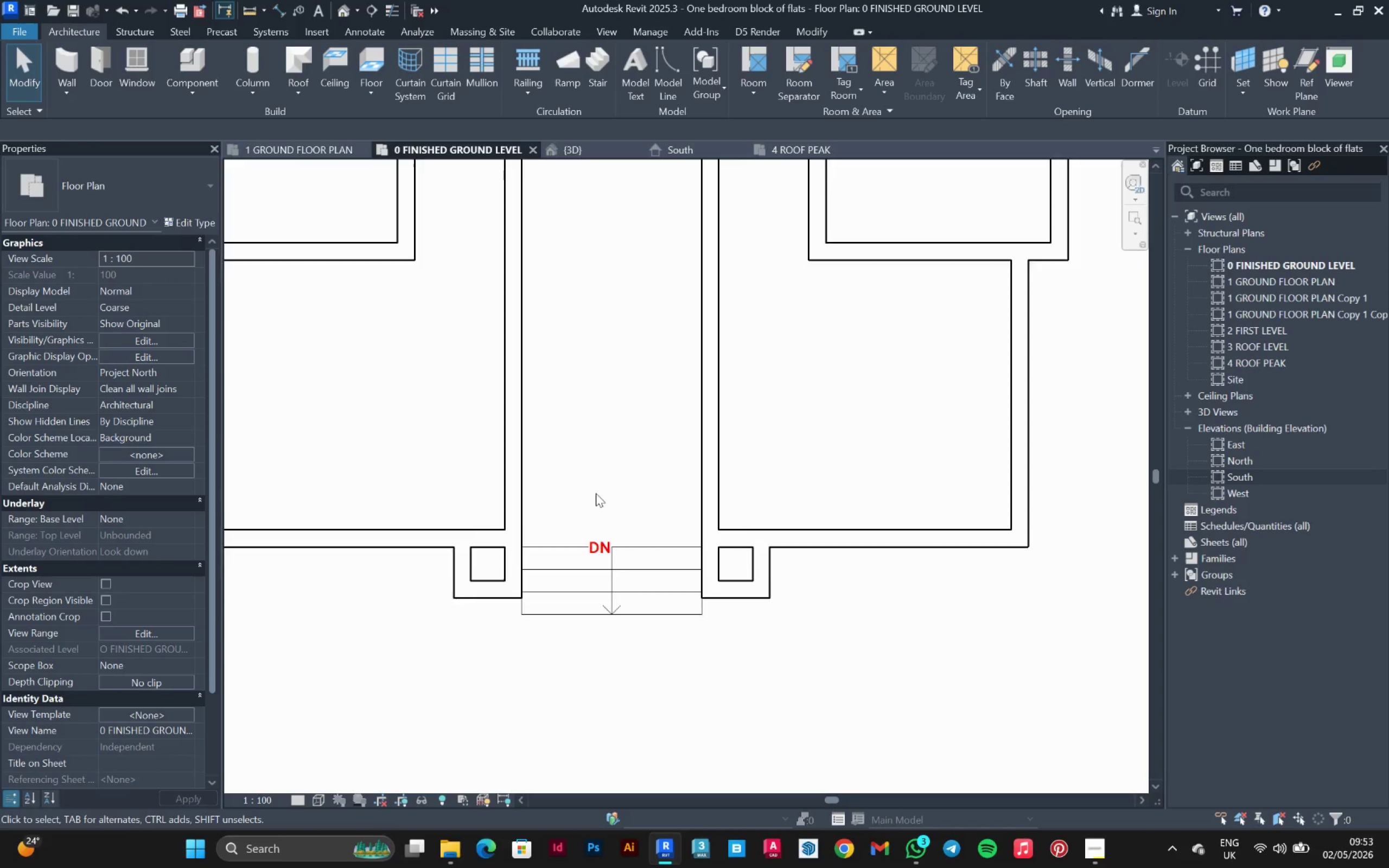 
scroll: coordinate [597, 489], scroll_direction: down, amount: 2.0
 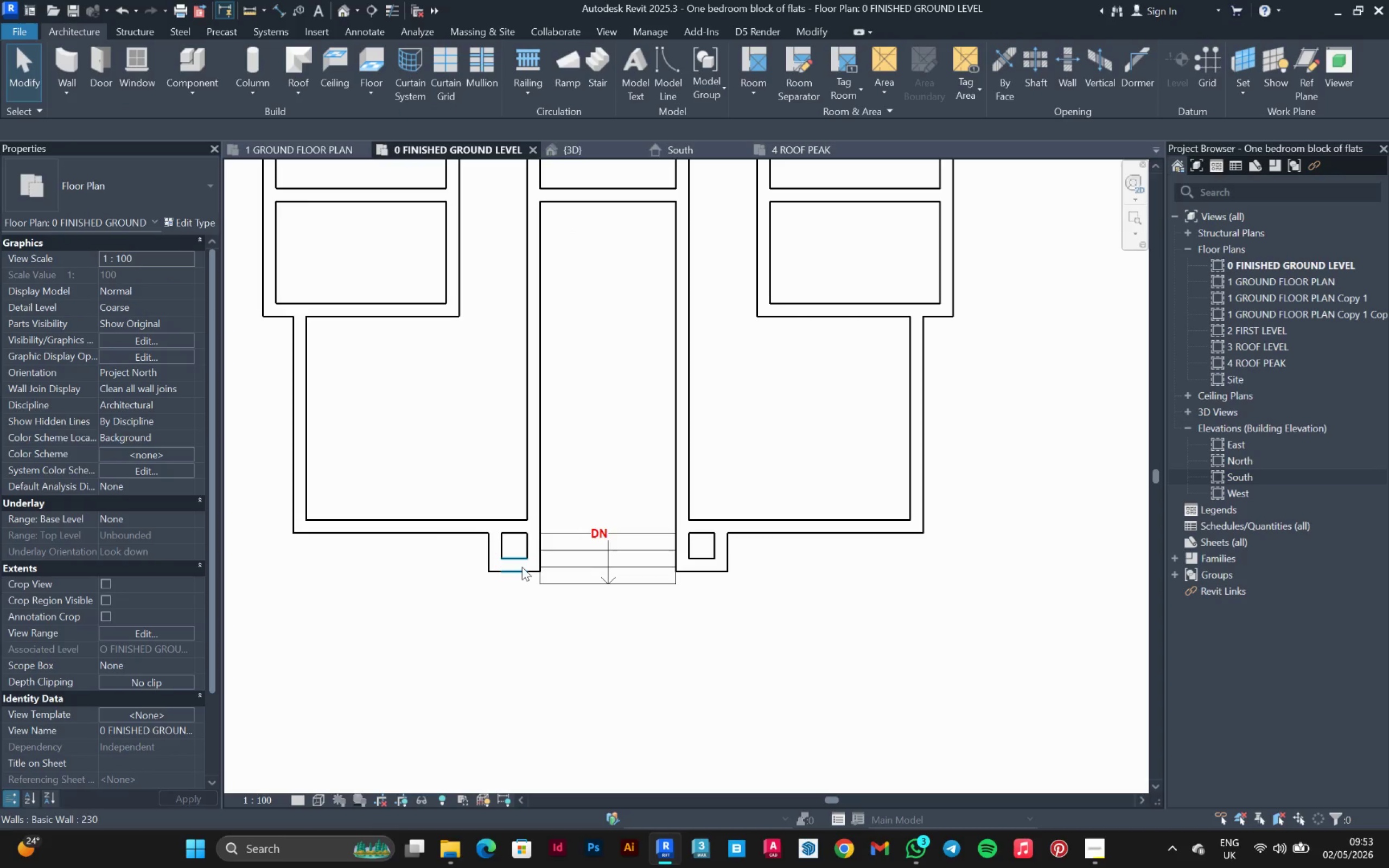 
left_click([521, 567])
 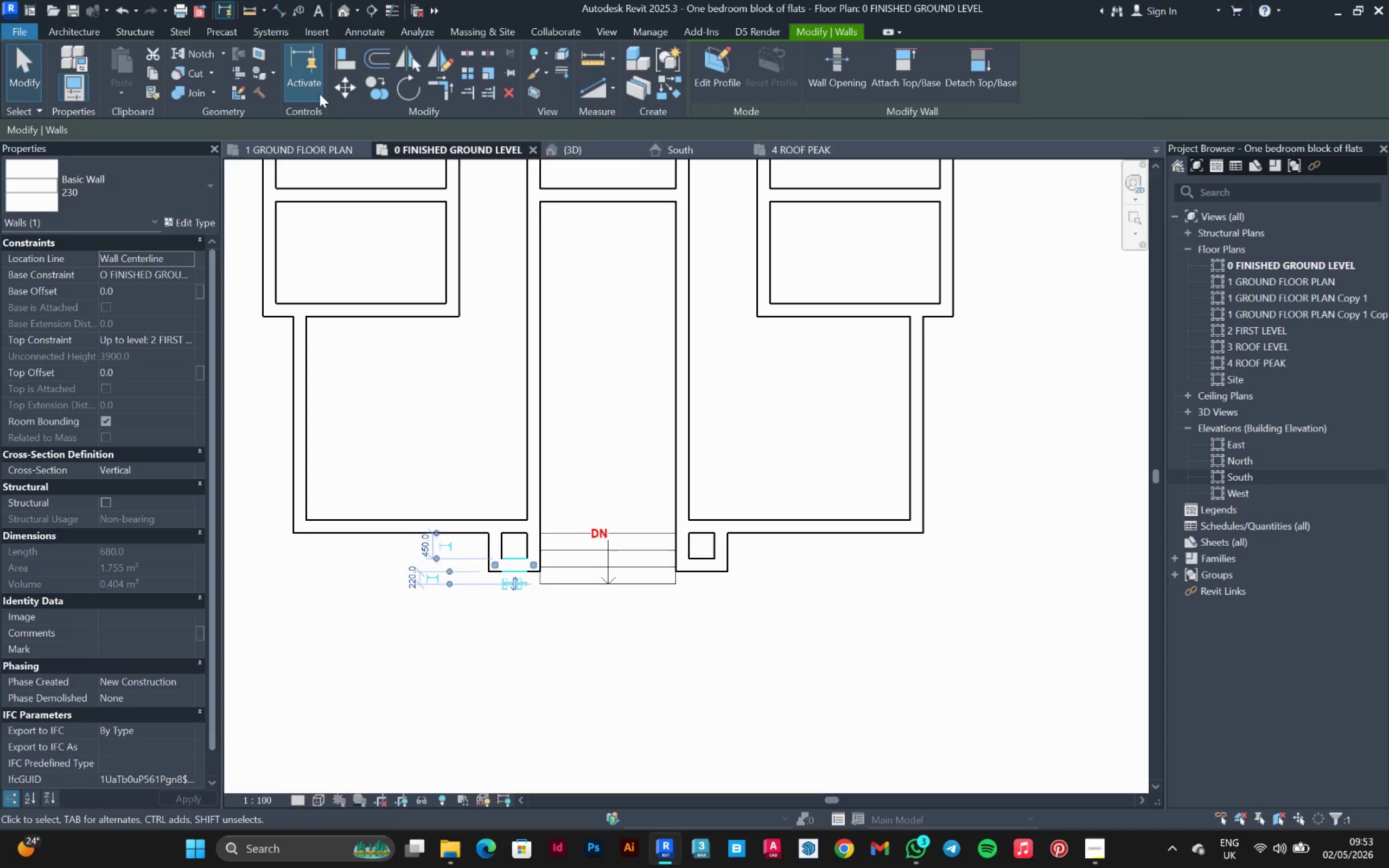 
left_click([336, 61])
 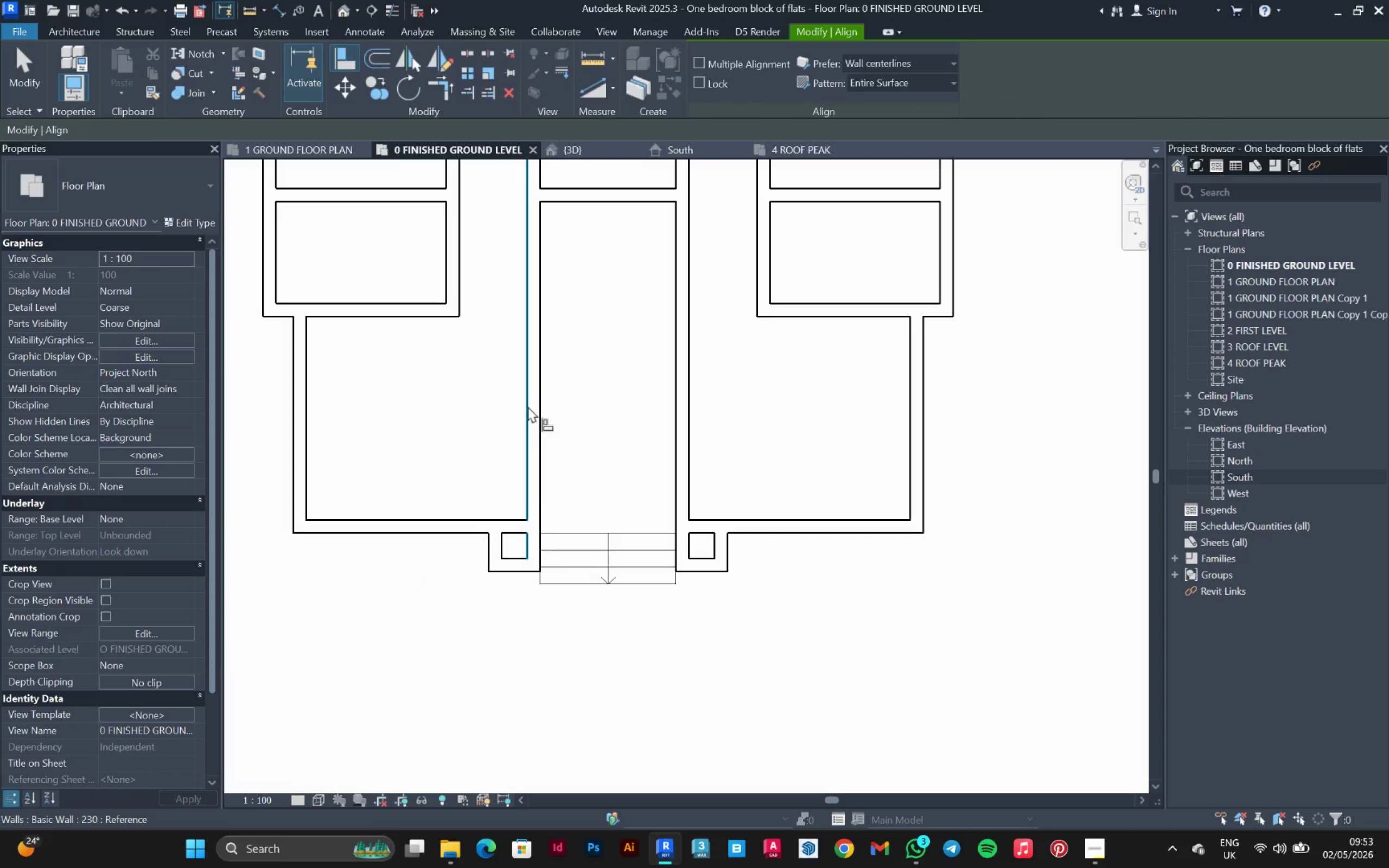 
scroll: coordinate [562, 583], scroll_direction: up, amount: 4.0
 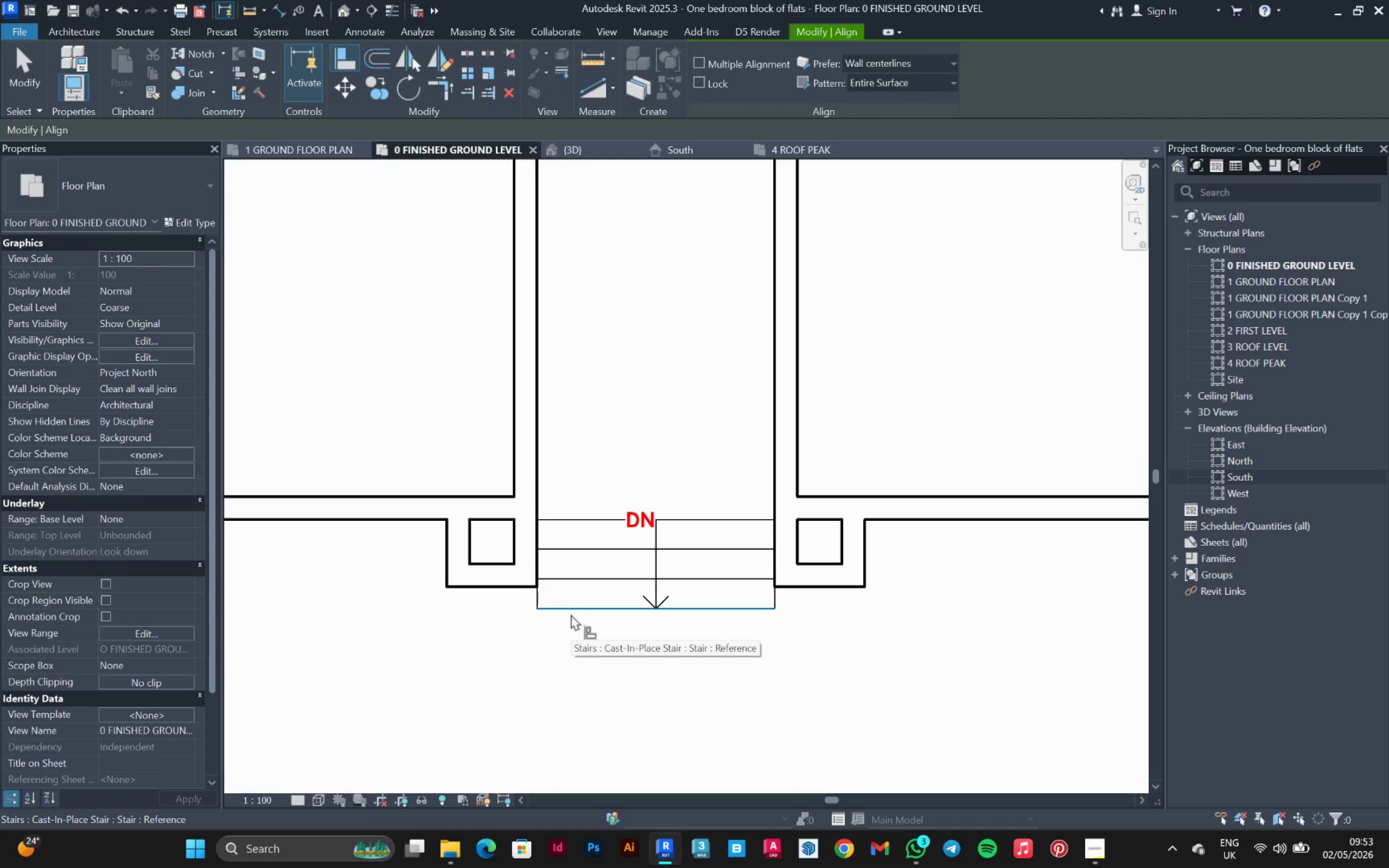 
left_click([571, 614])
 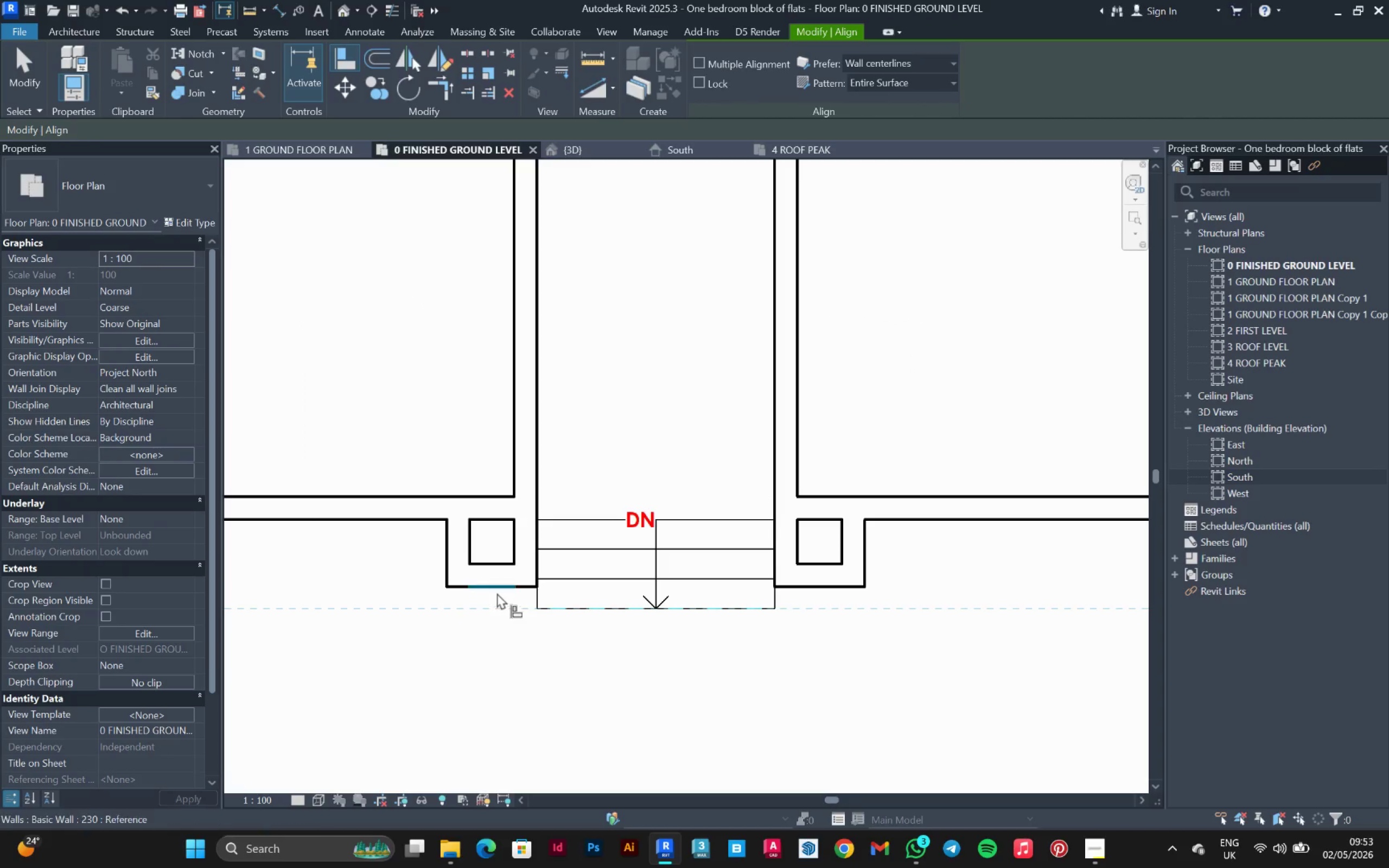 
left_click([496, 592])
 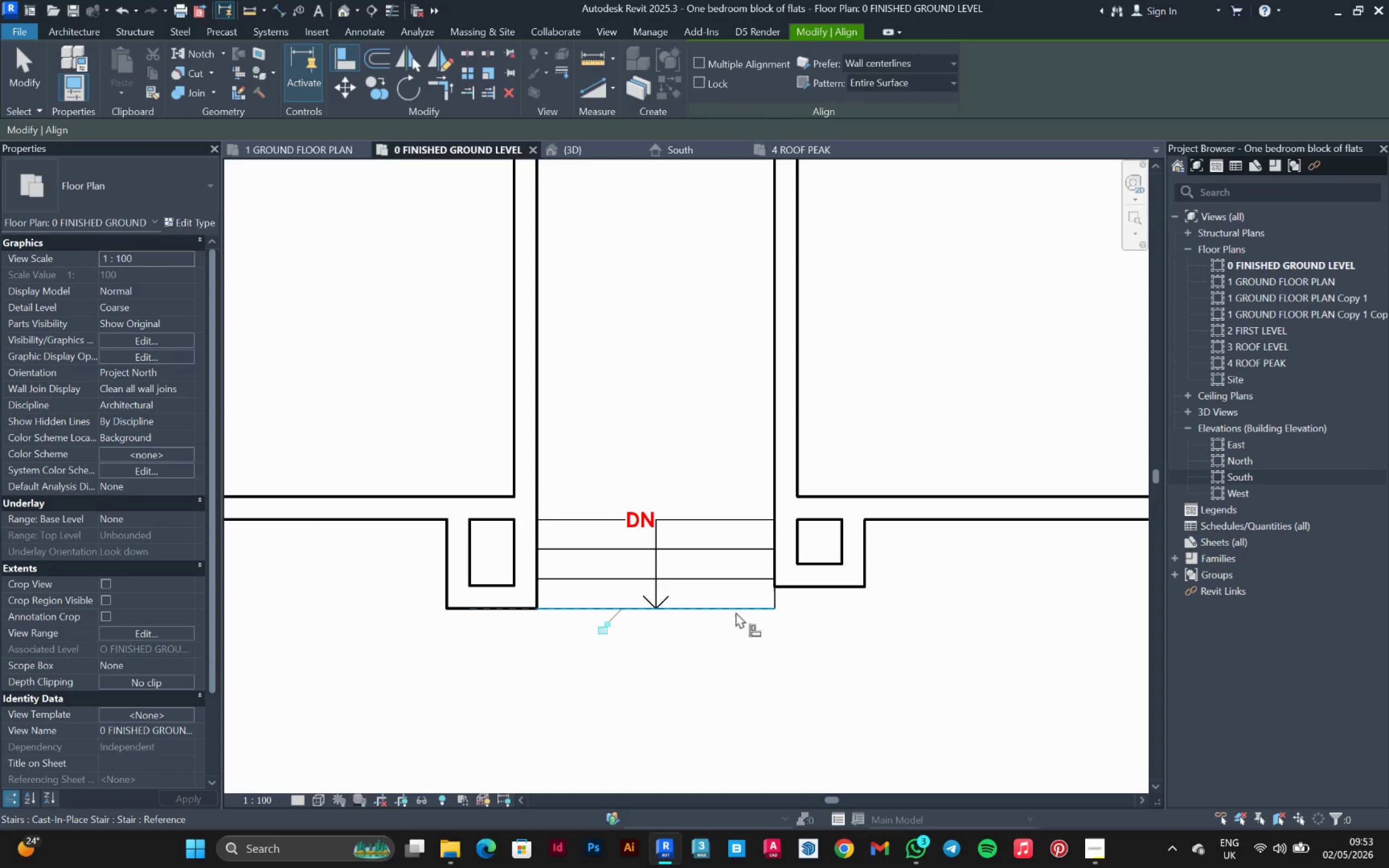 
left_click([736, 610])
 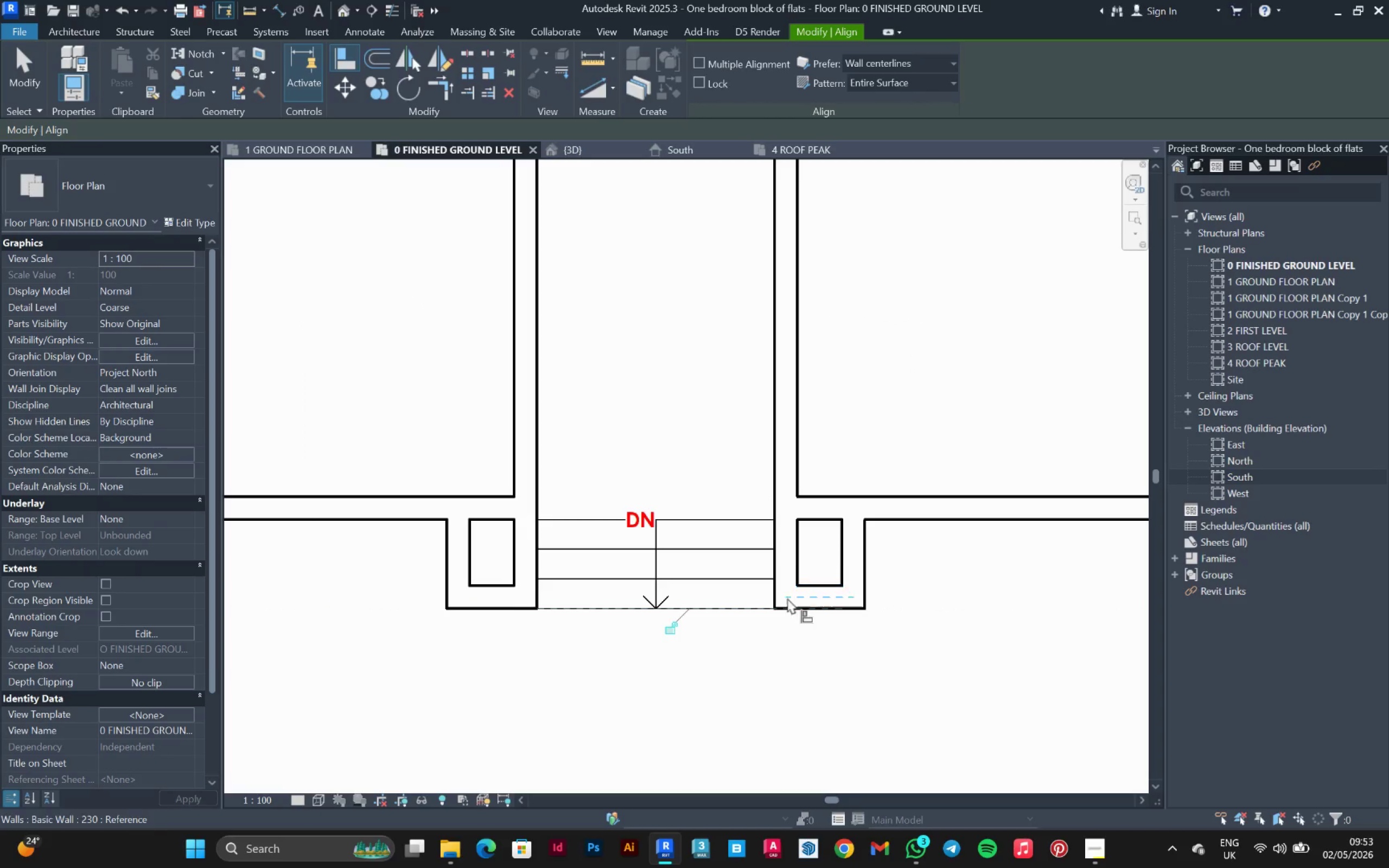 
key(Escape)
 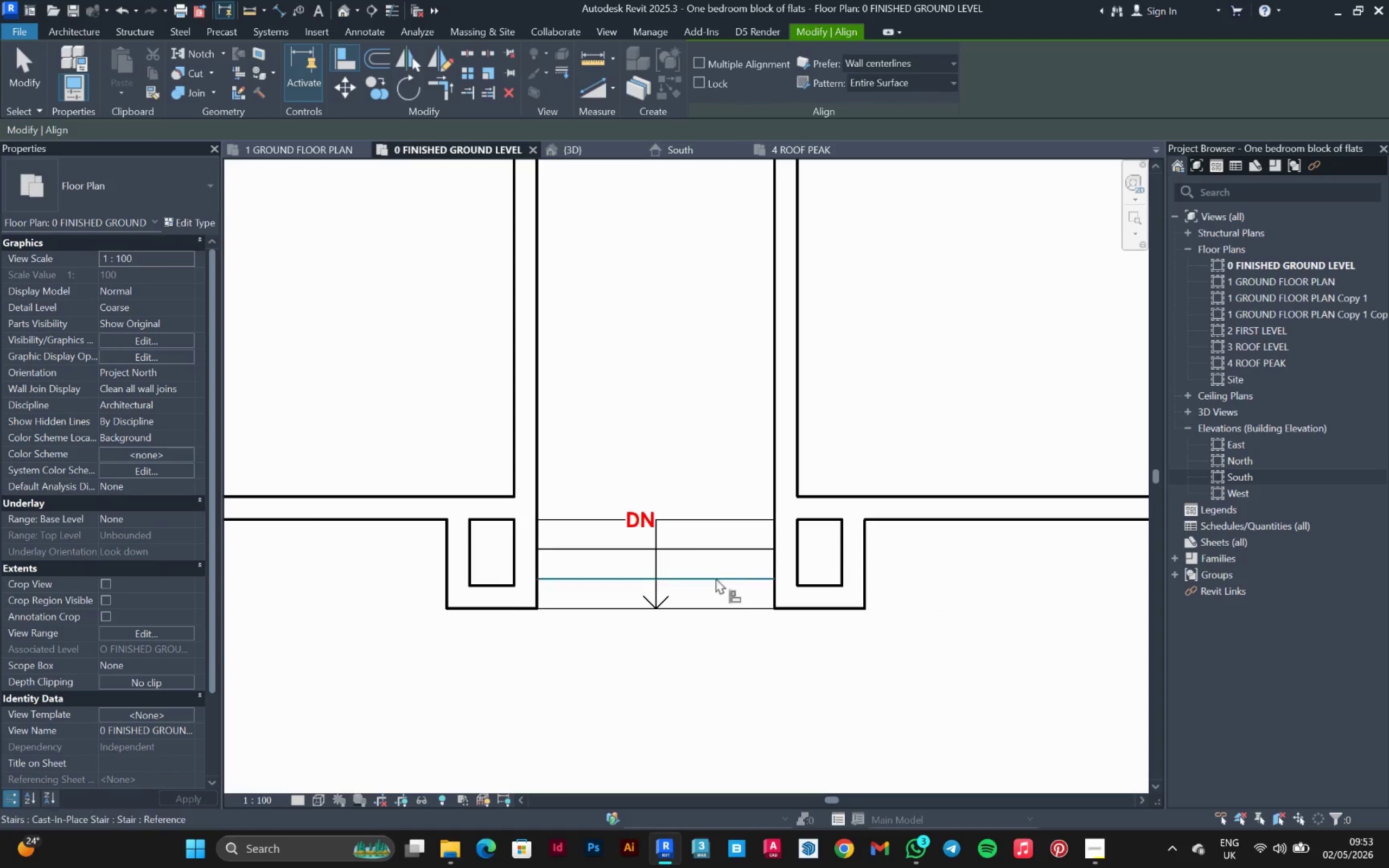 
key(Escape)
 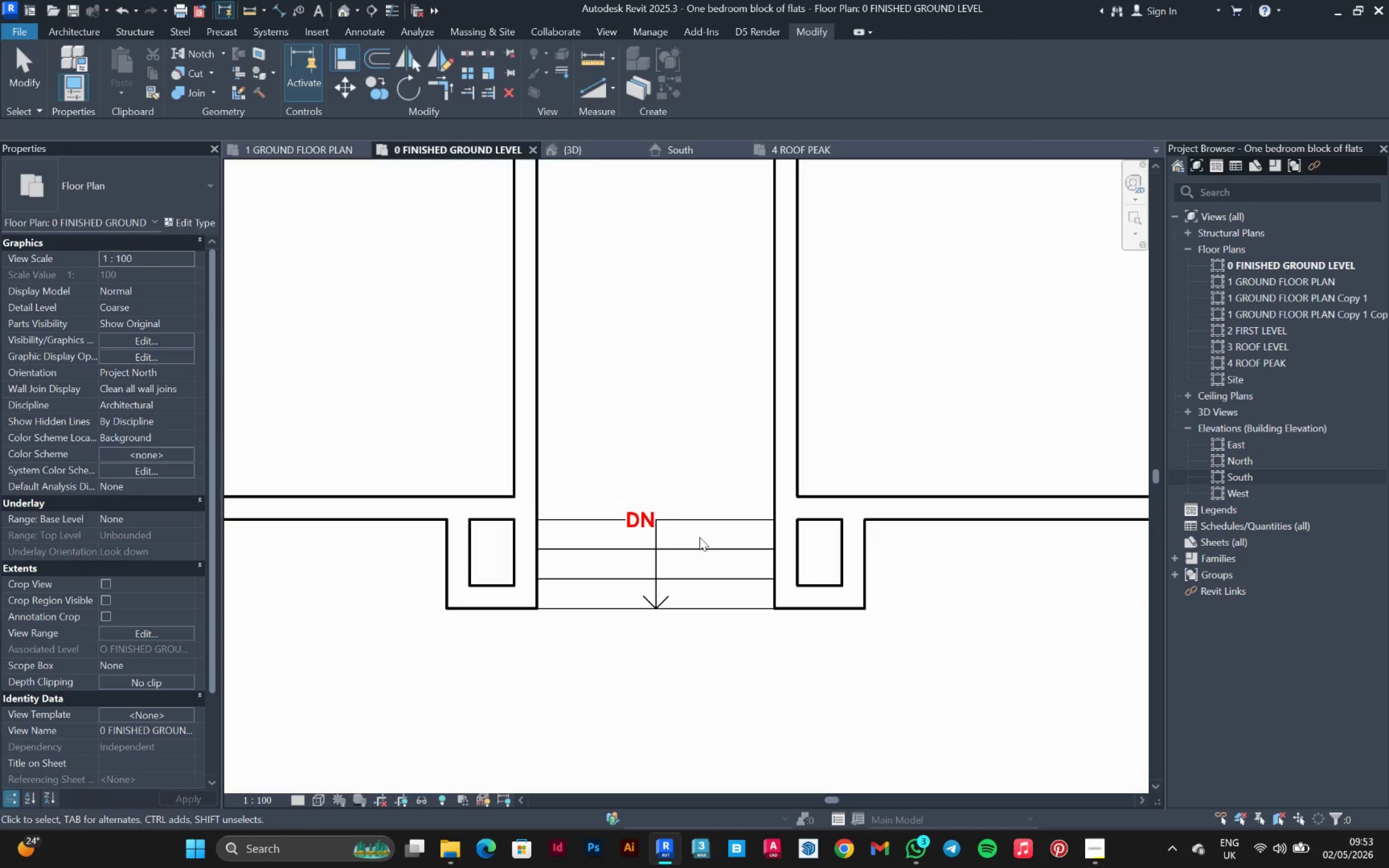 
scroll: coordinate [697, 564], scroll_direction: down, amount: 8.0
 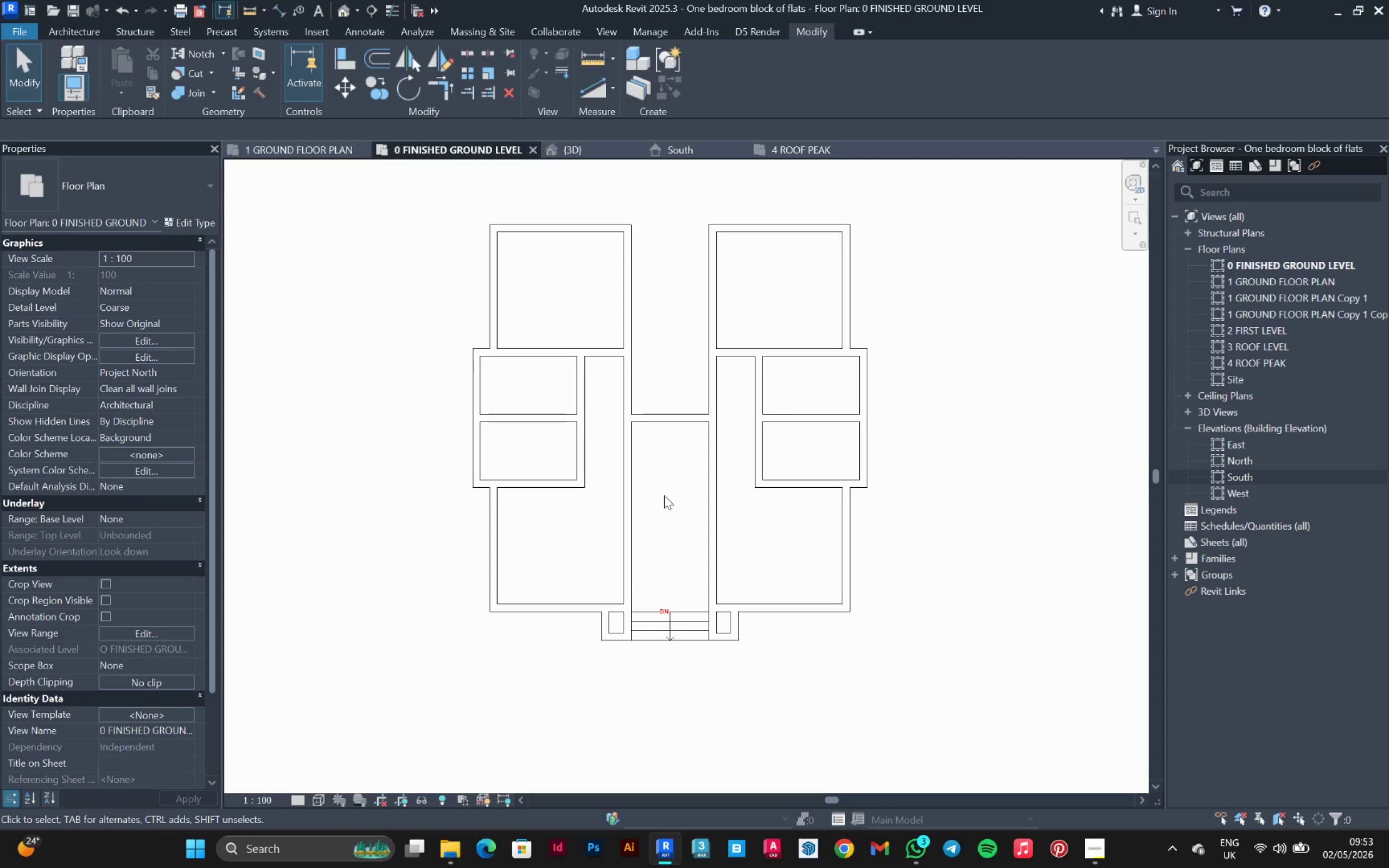 
left_click([697, 637])
 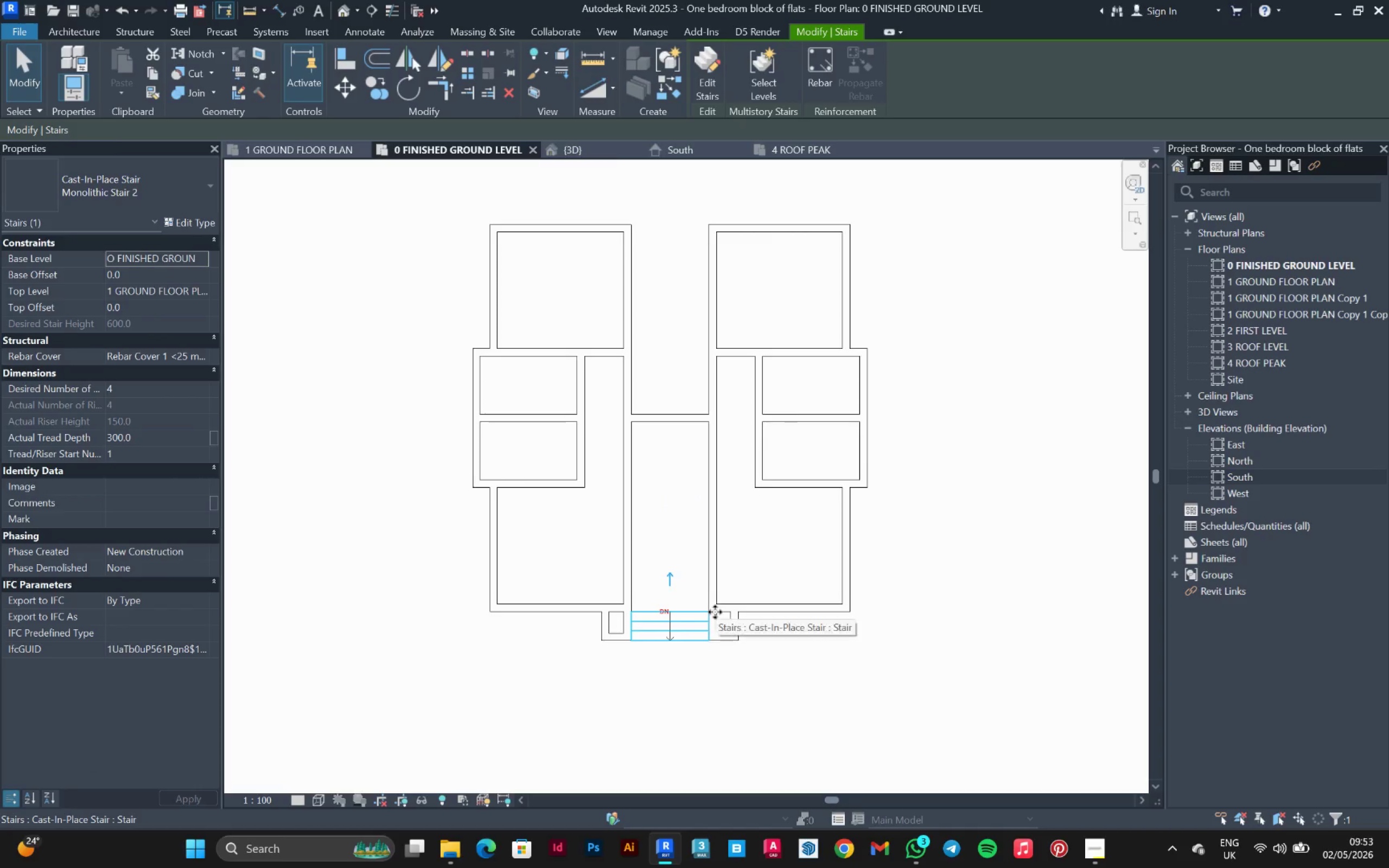 
scroll: coordinate [715, 612], scroll_direction: up, amount: 2.0
 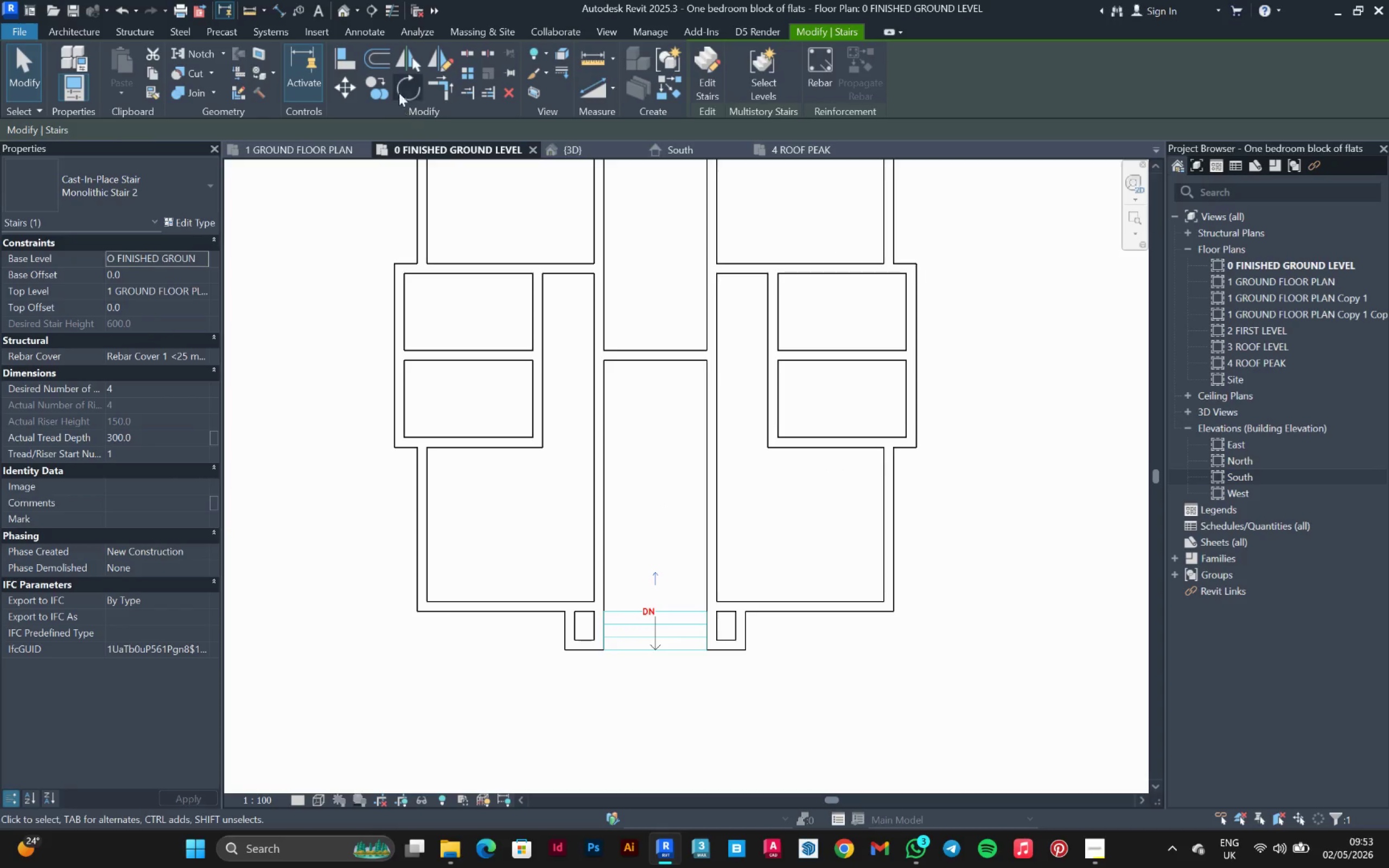 
left_click([438, 62])
 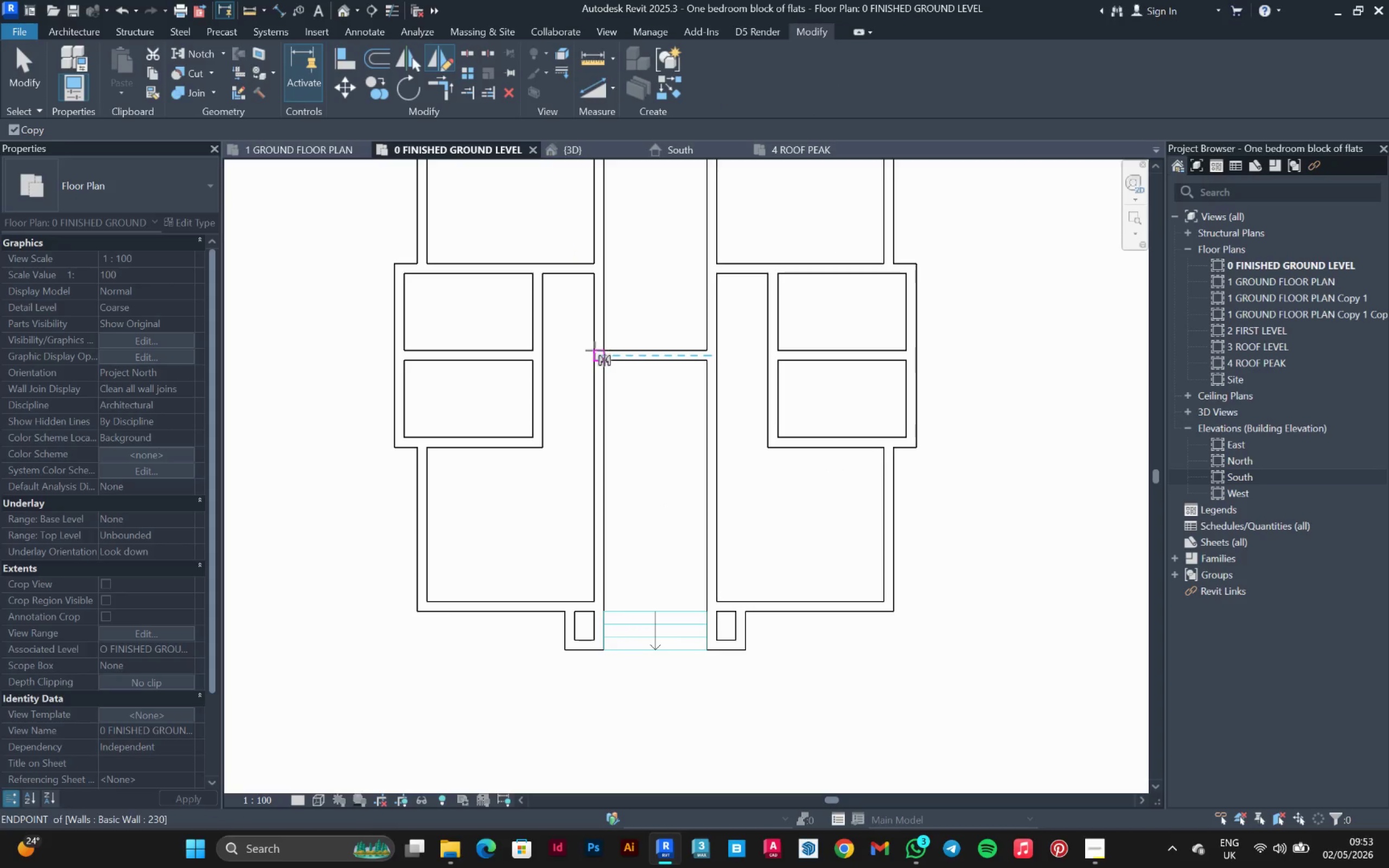 
left_click([595, 350])
 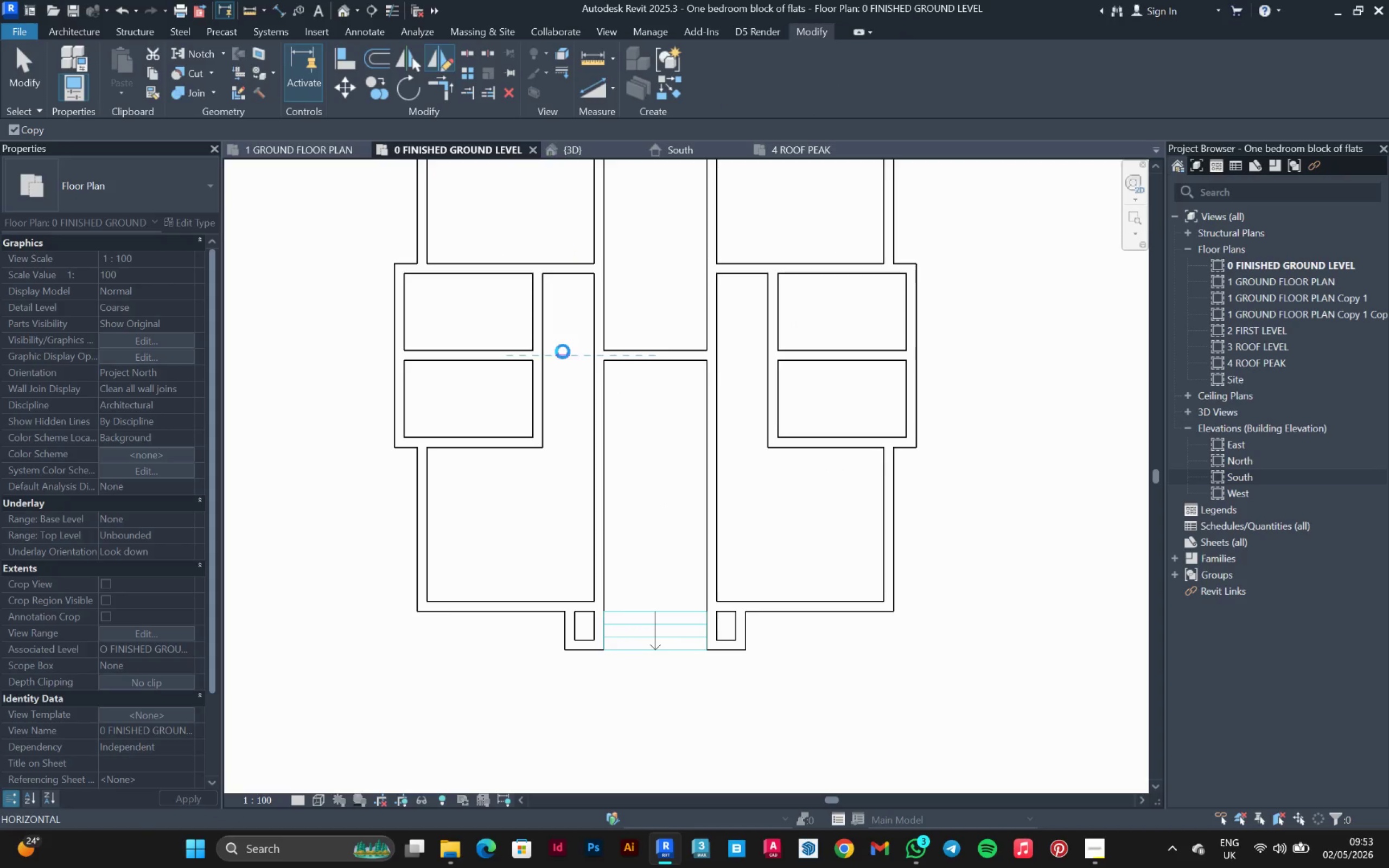 
left_click_drag(start_coordinate=[563, 352], to_coordinate=[346, 62])
 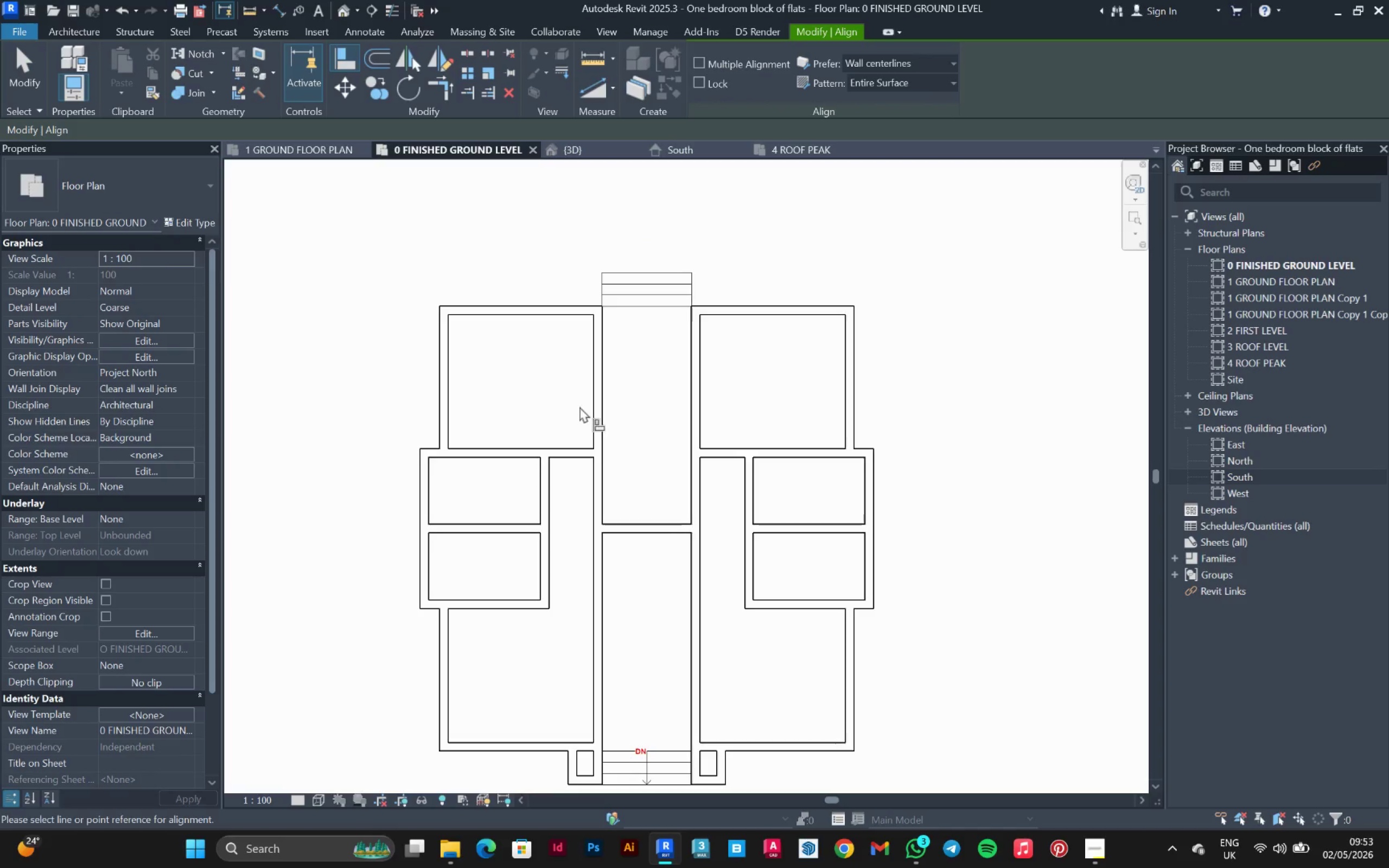 
scroll: coordinate [637, 478], scroll_direction: down, amount: 1.0
 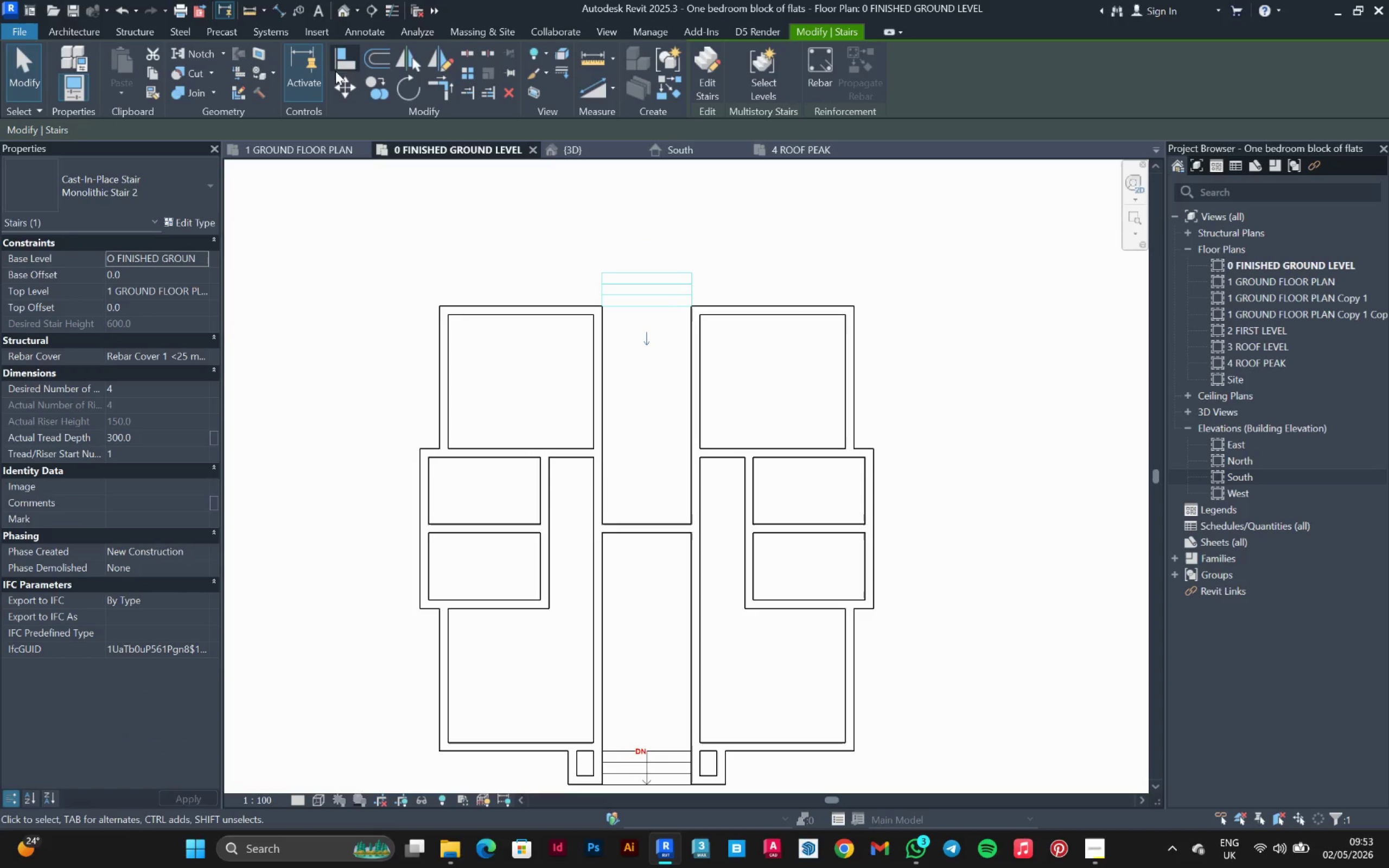 
left_click([346, 62])
 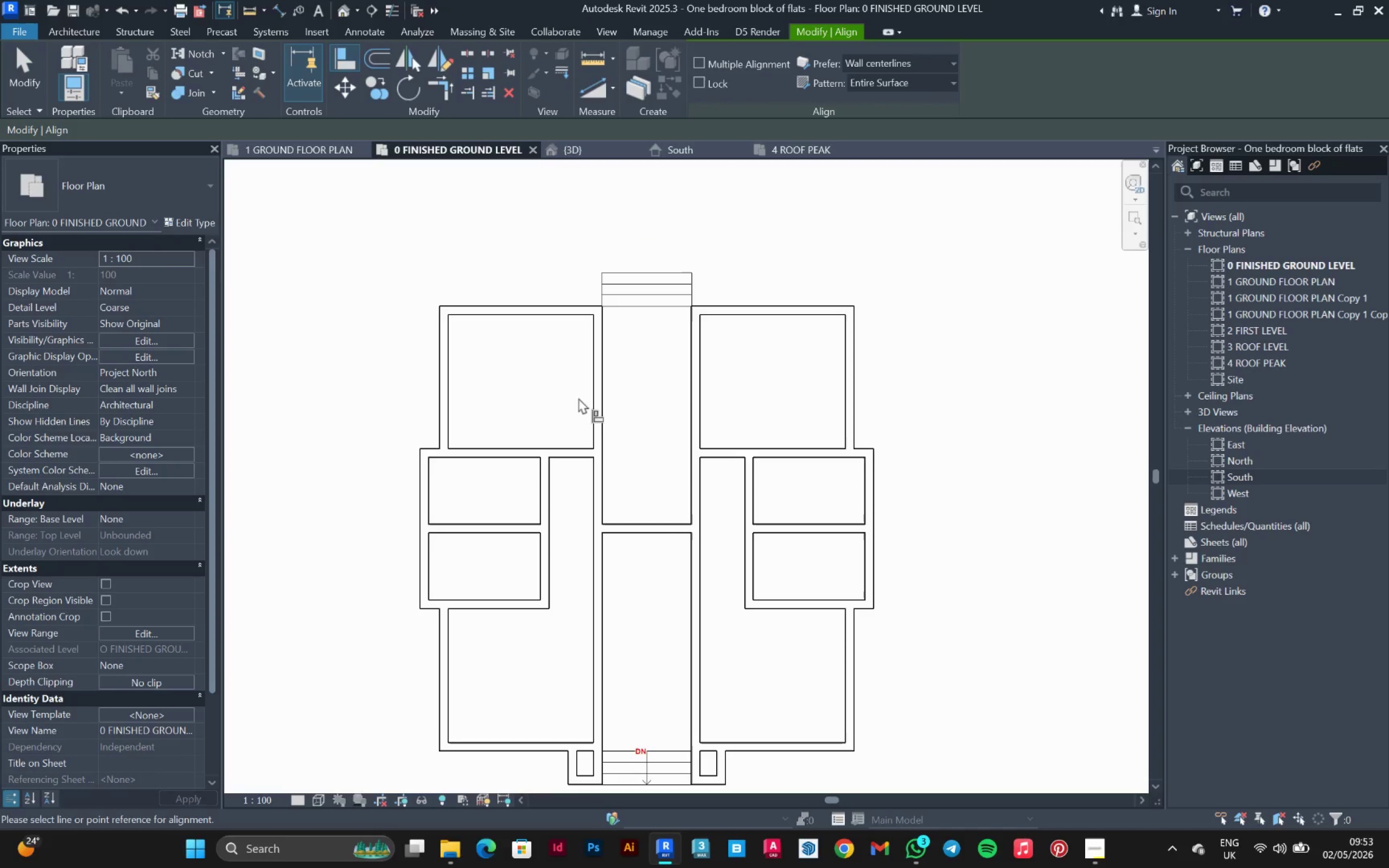 
scroll: coordinate [579, 417], scroll_direction: up, amount: 2.0
 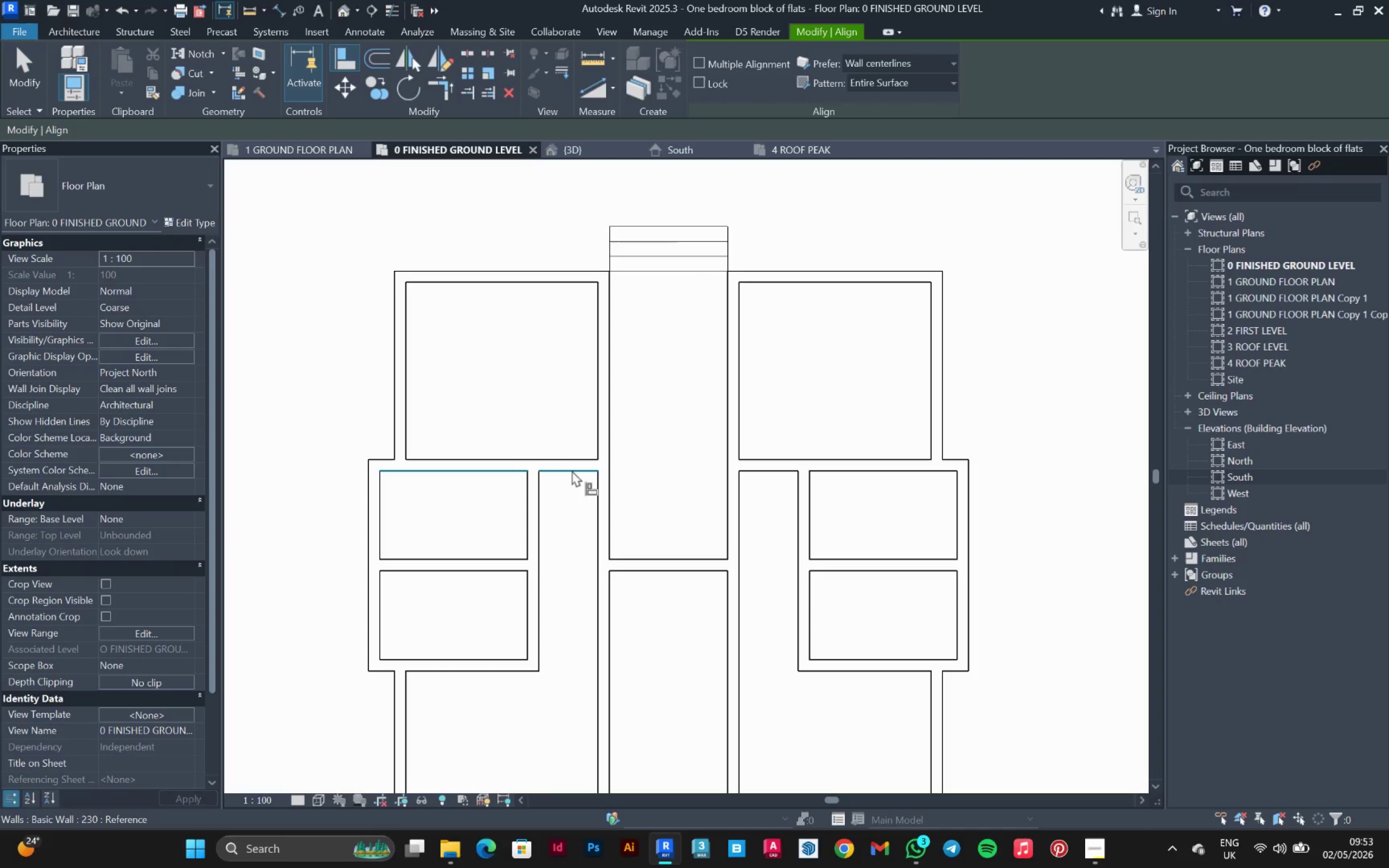 
left_click([572, 470])
 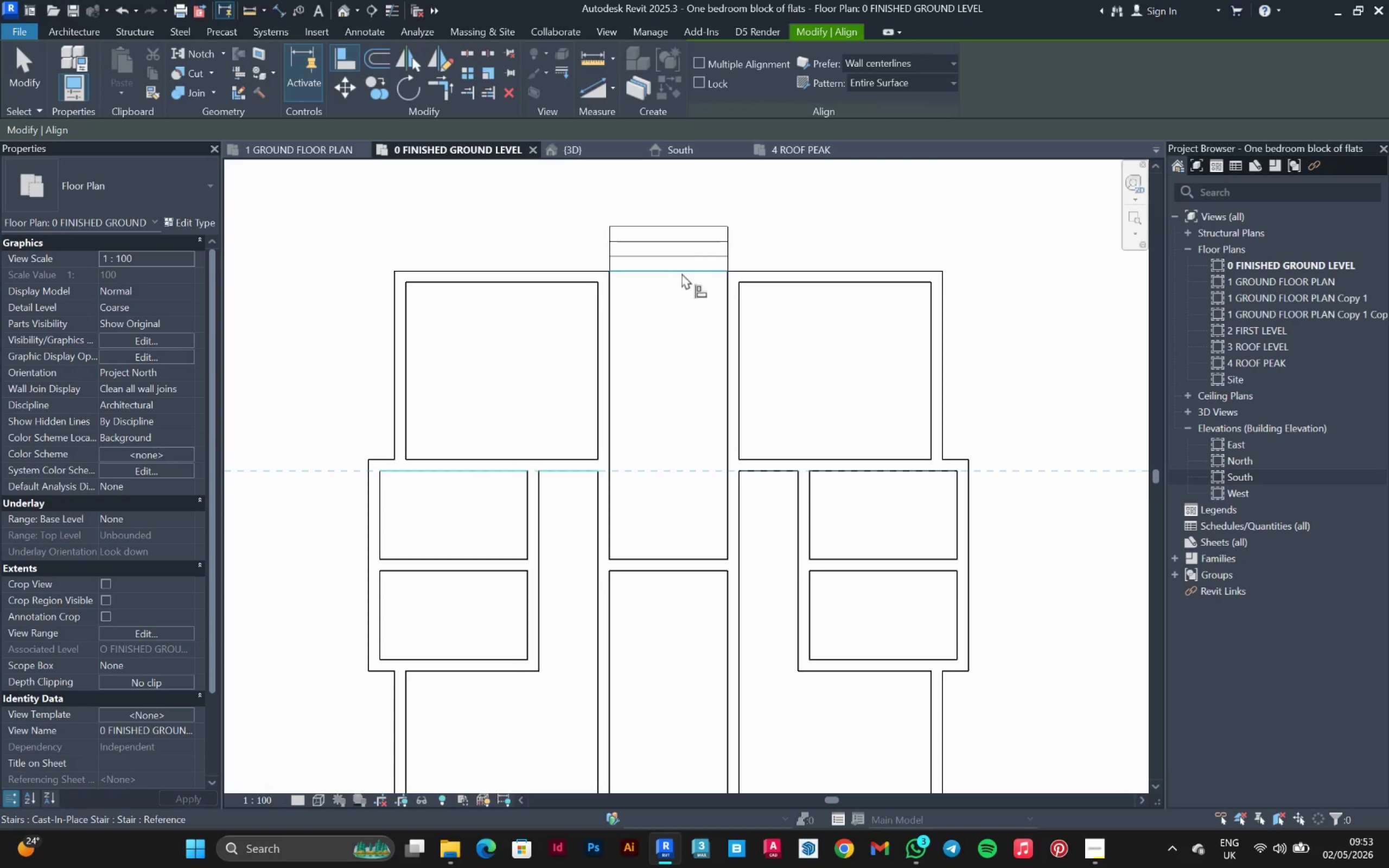 
left_click([681, 272])
 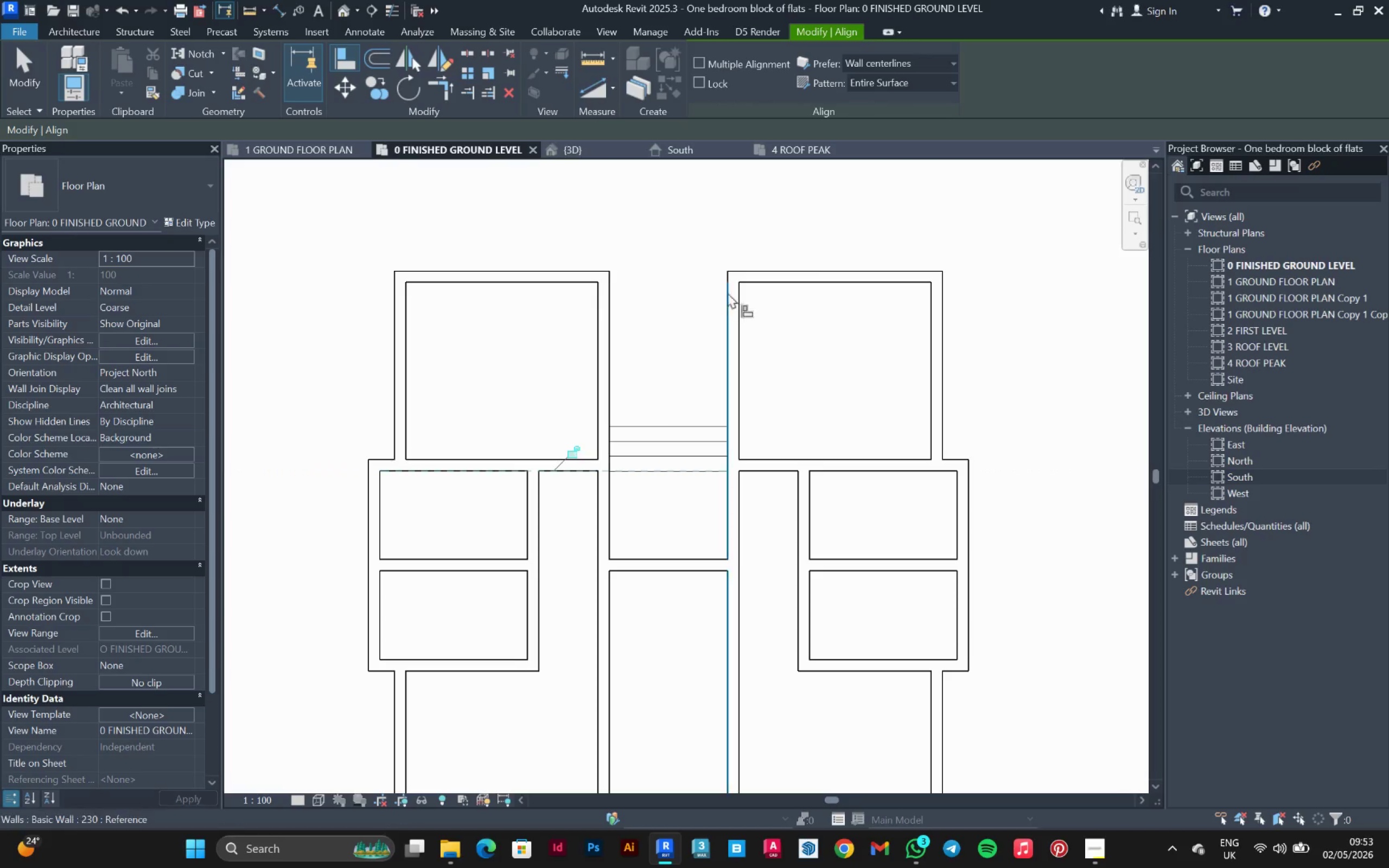 
left_click([751, 268])
 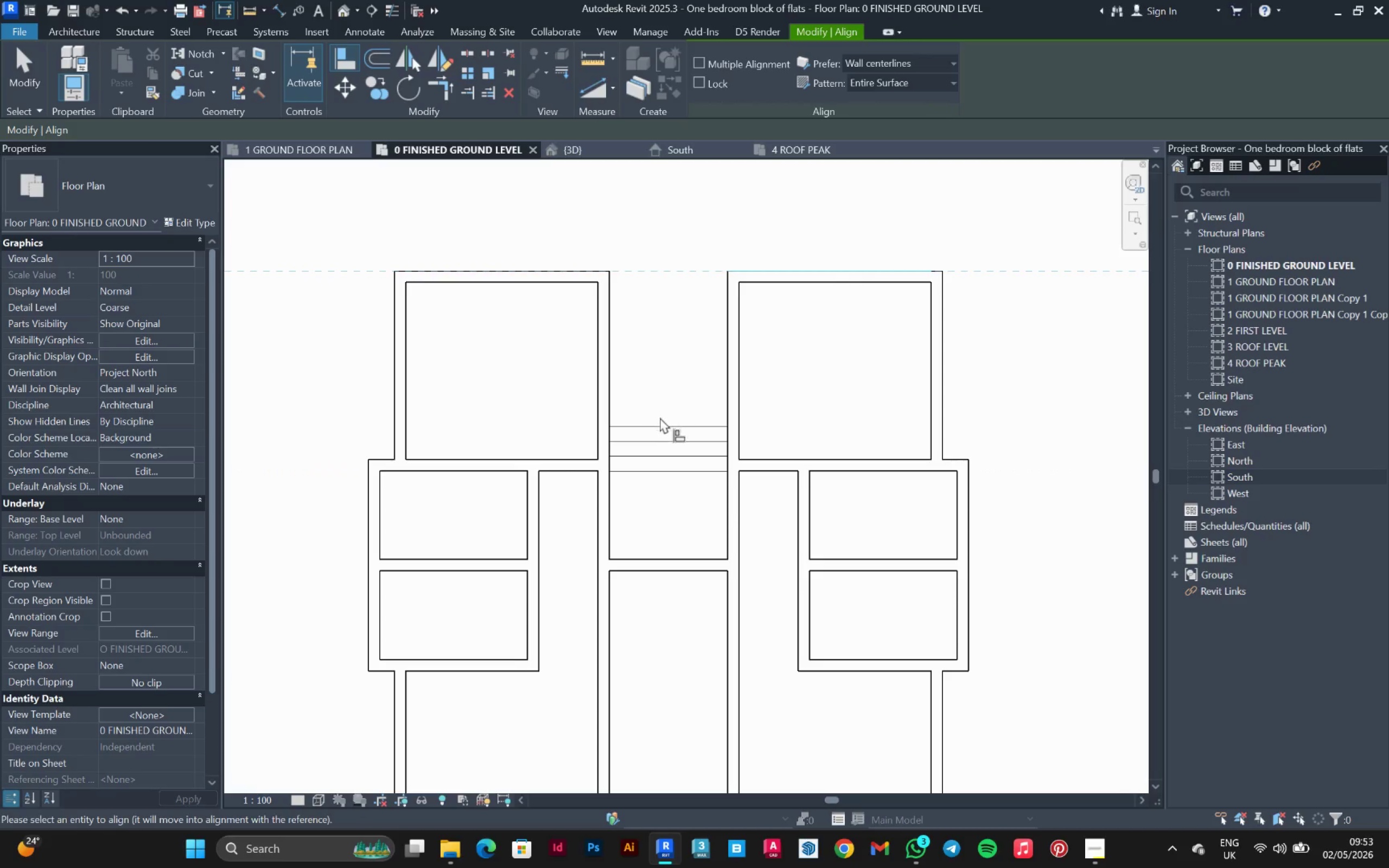 
left_click([661, 422])
 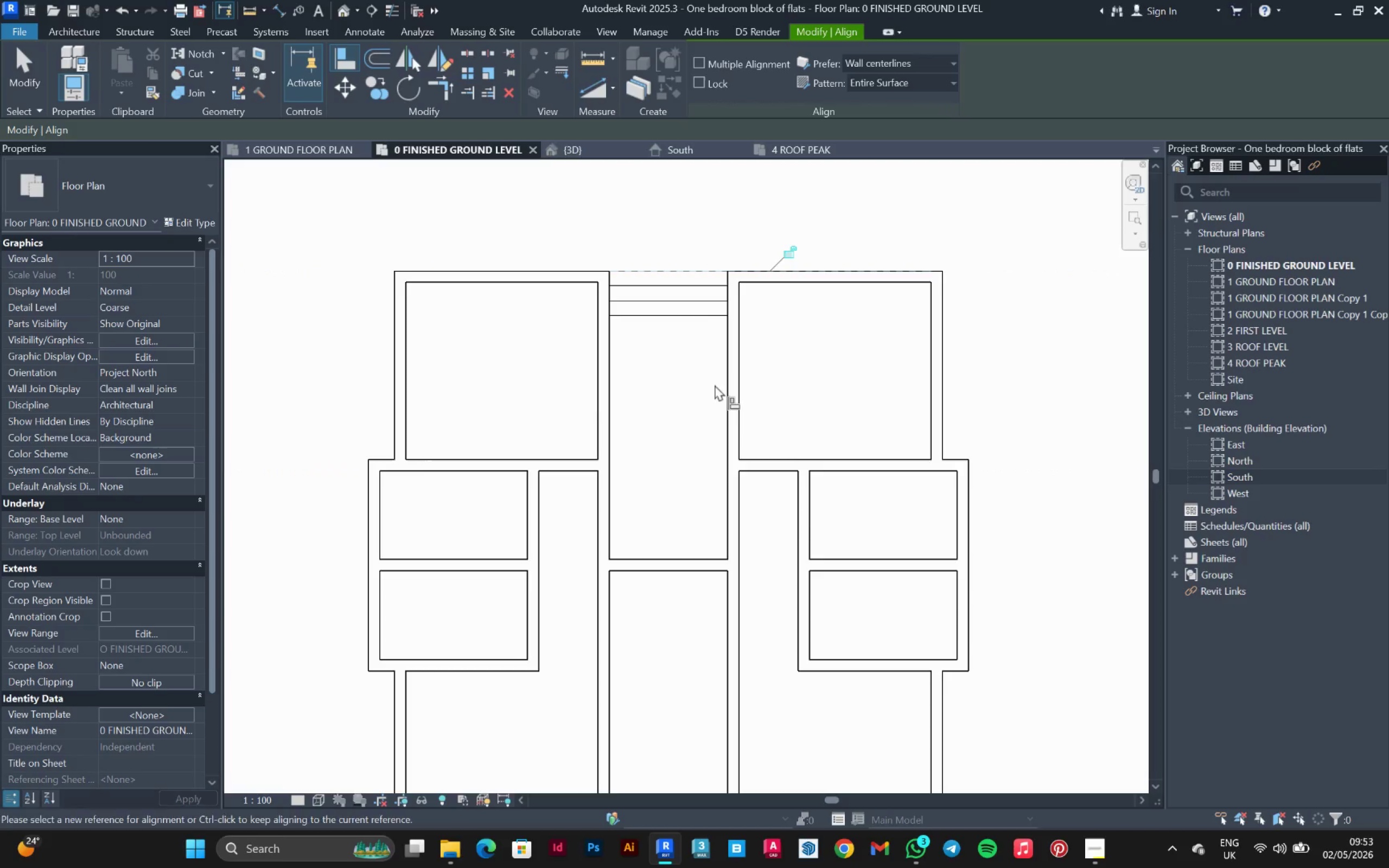 
scroll: coordinate [762, 350], scroll_direction: down, amount: 2.0
 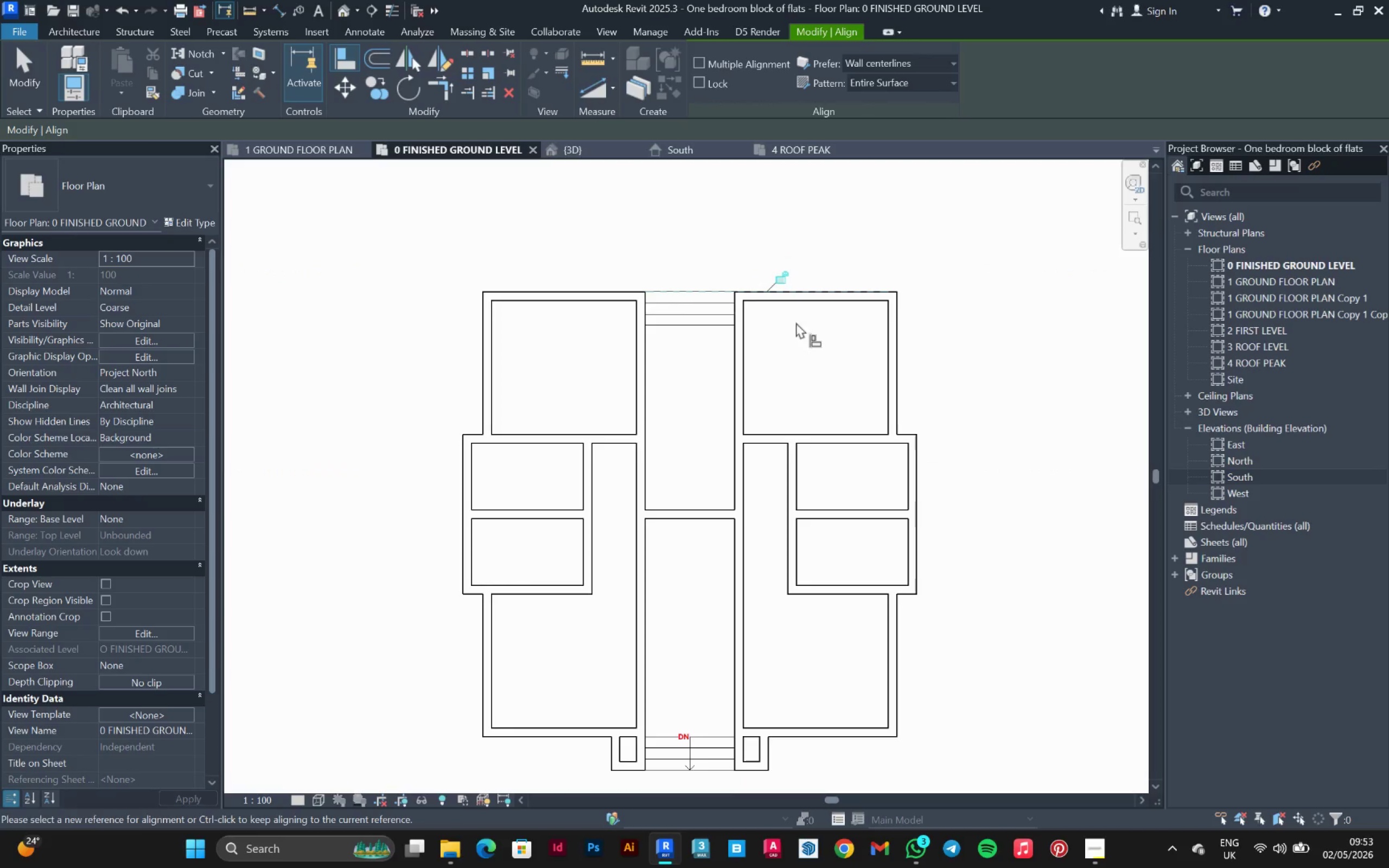 
key(Escape)
 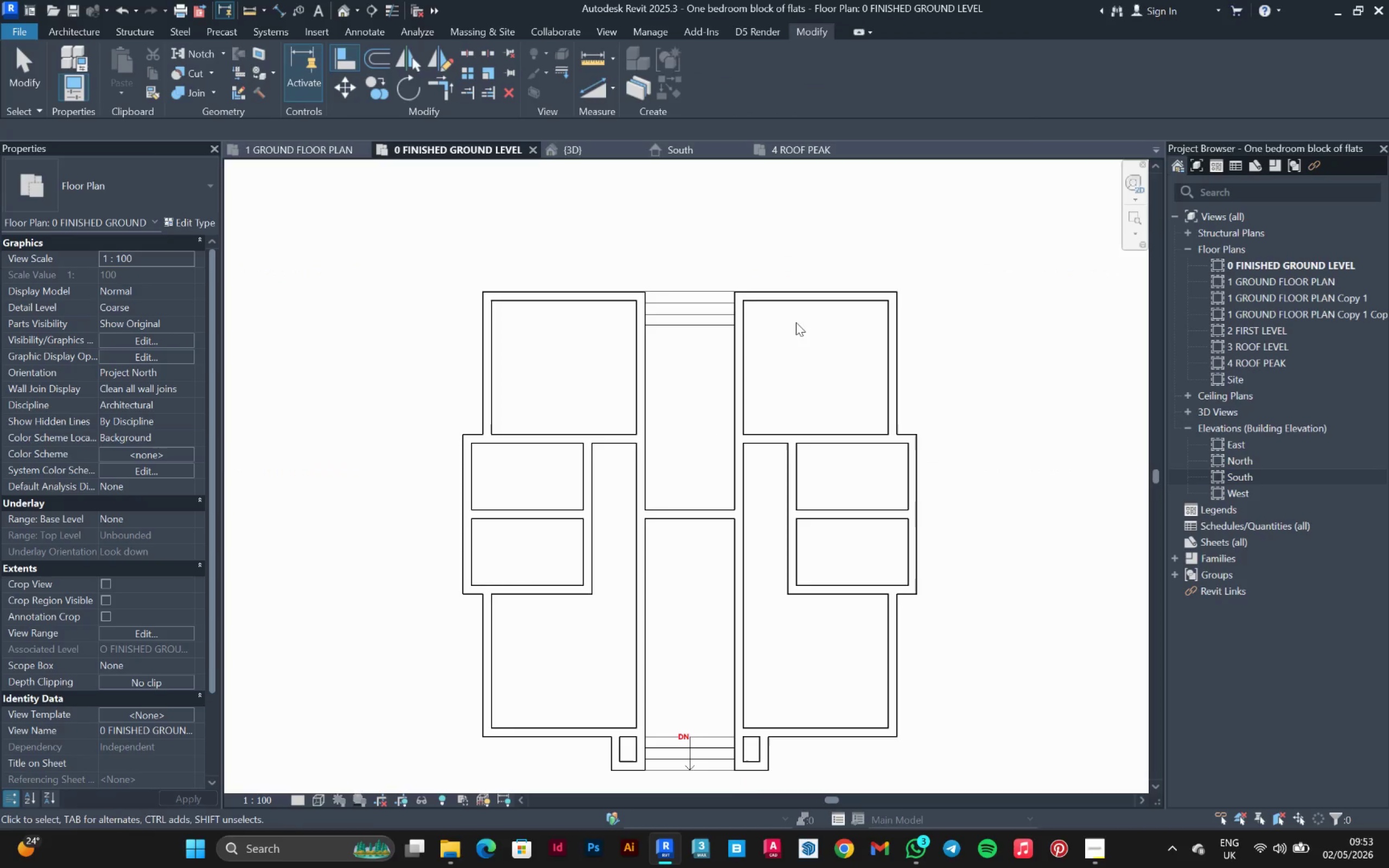 
key(Escape)
 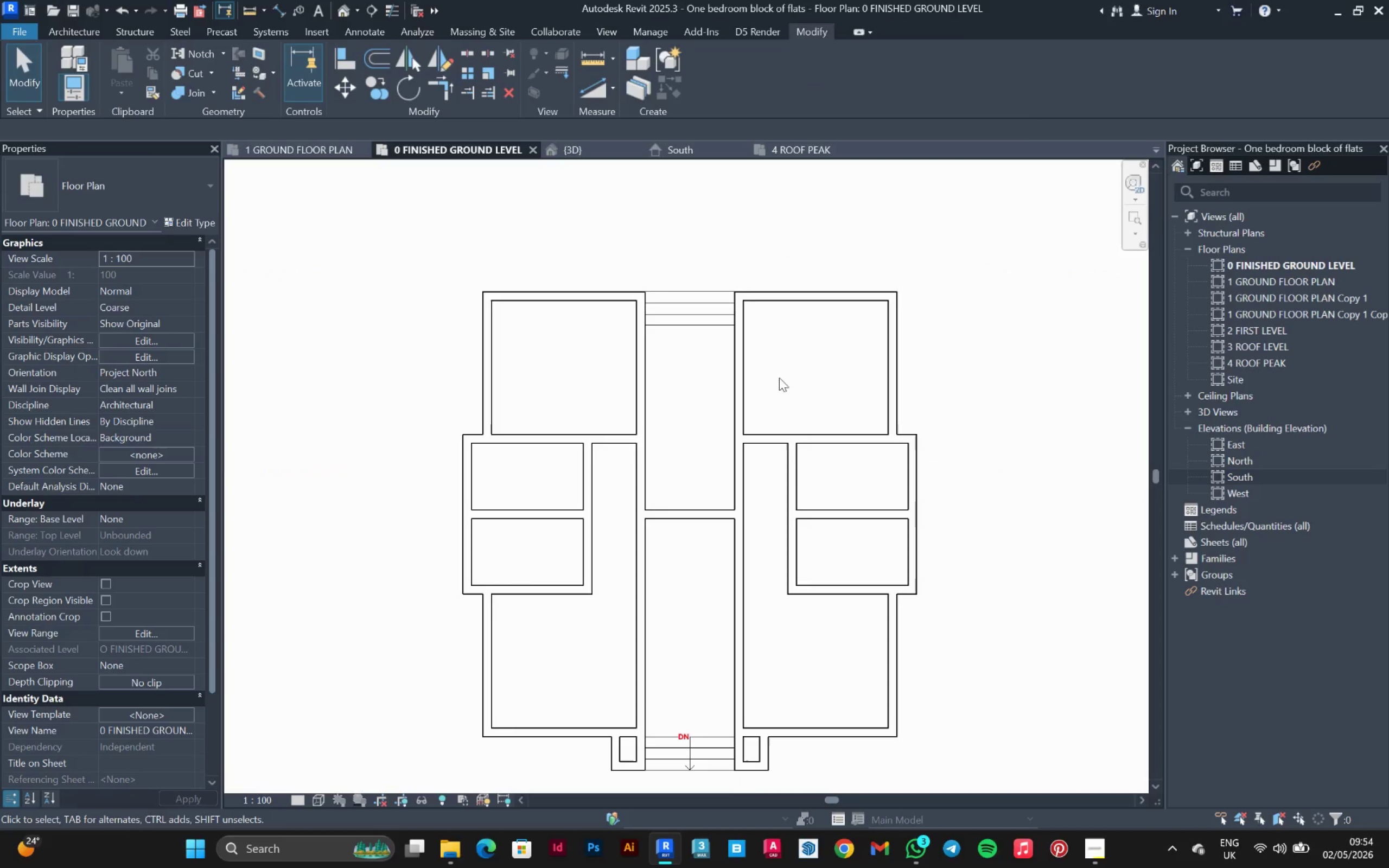 
scroll: coordinate [776, 388], scroll_direction: up, amount: 1.0
 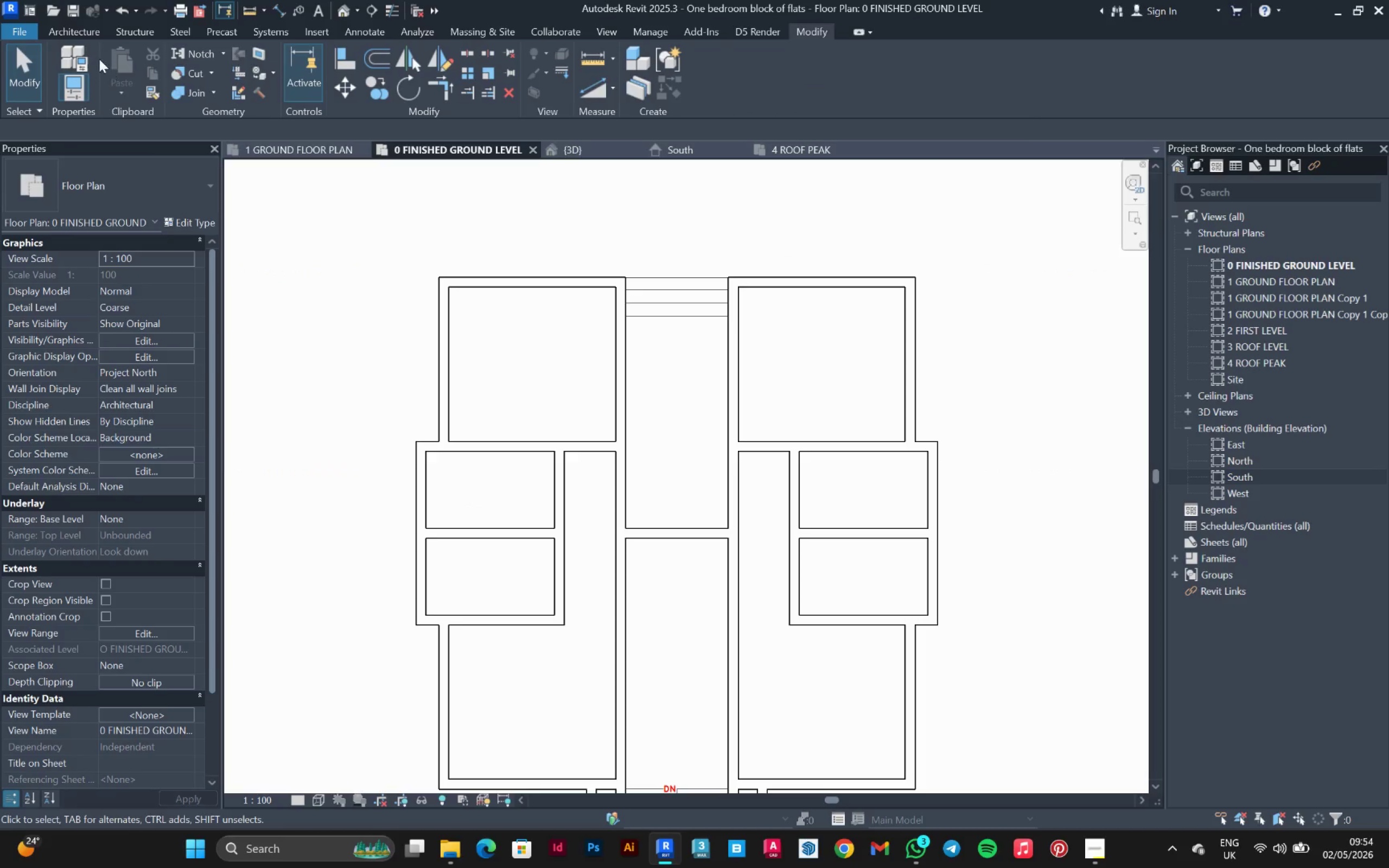 
left_click([87, 35])
 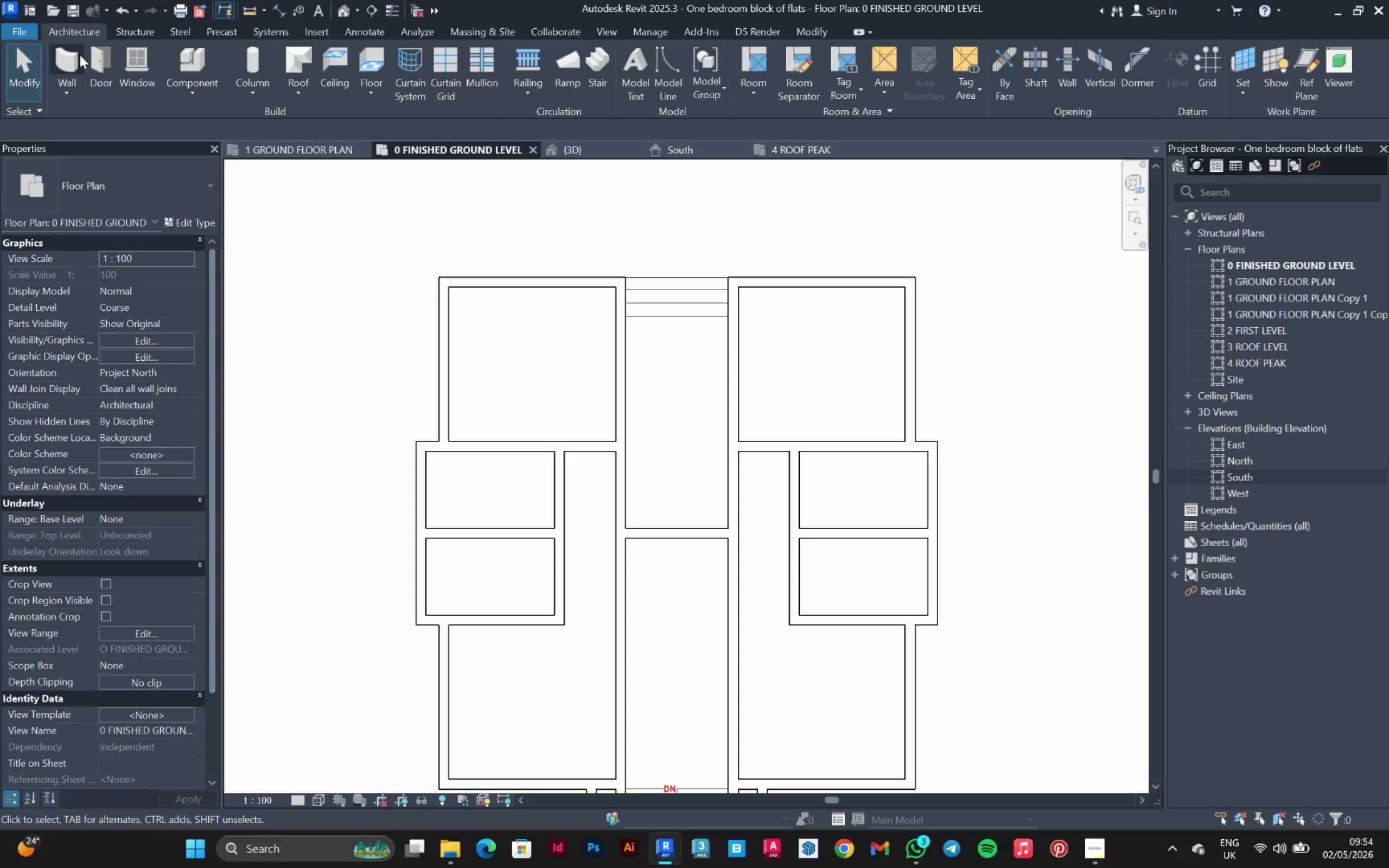 
left_click([75, 59])
 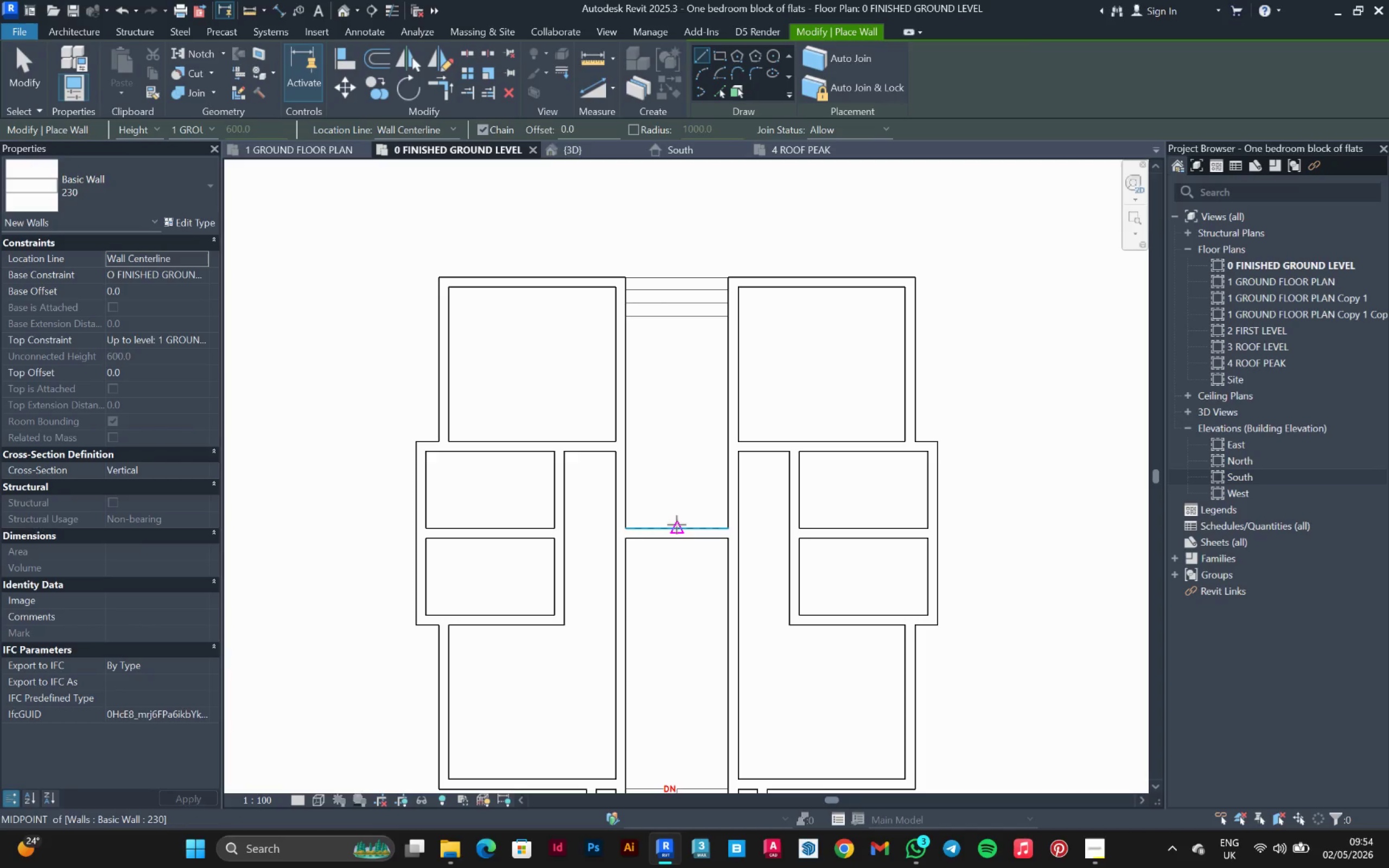 
left_click([677, 525])
 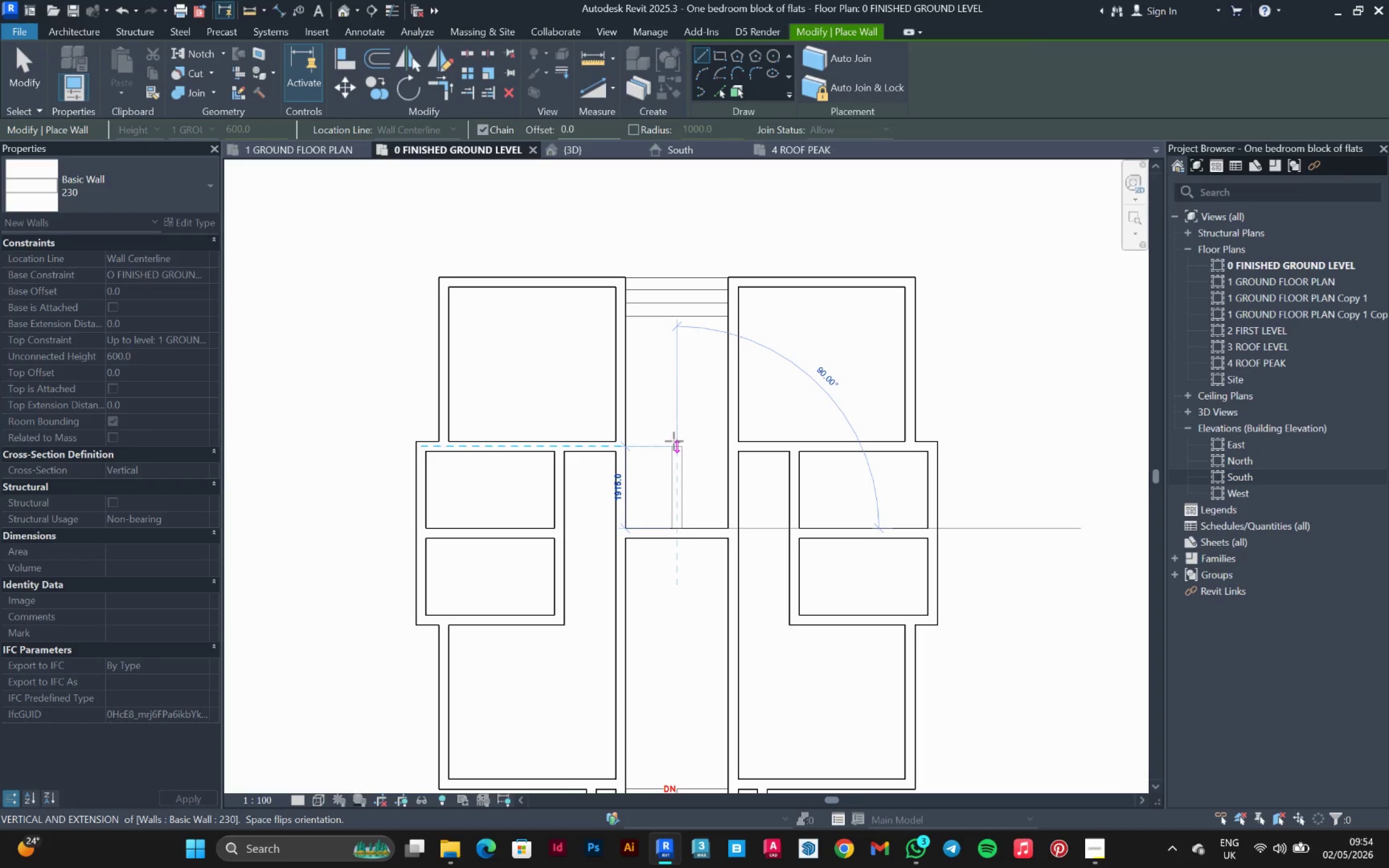 
left_click([674, 440])
 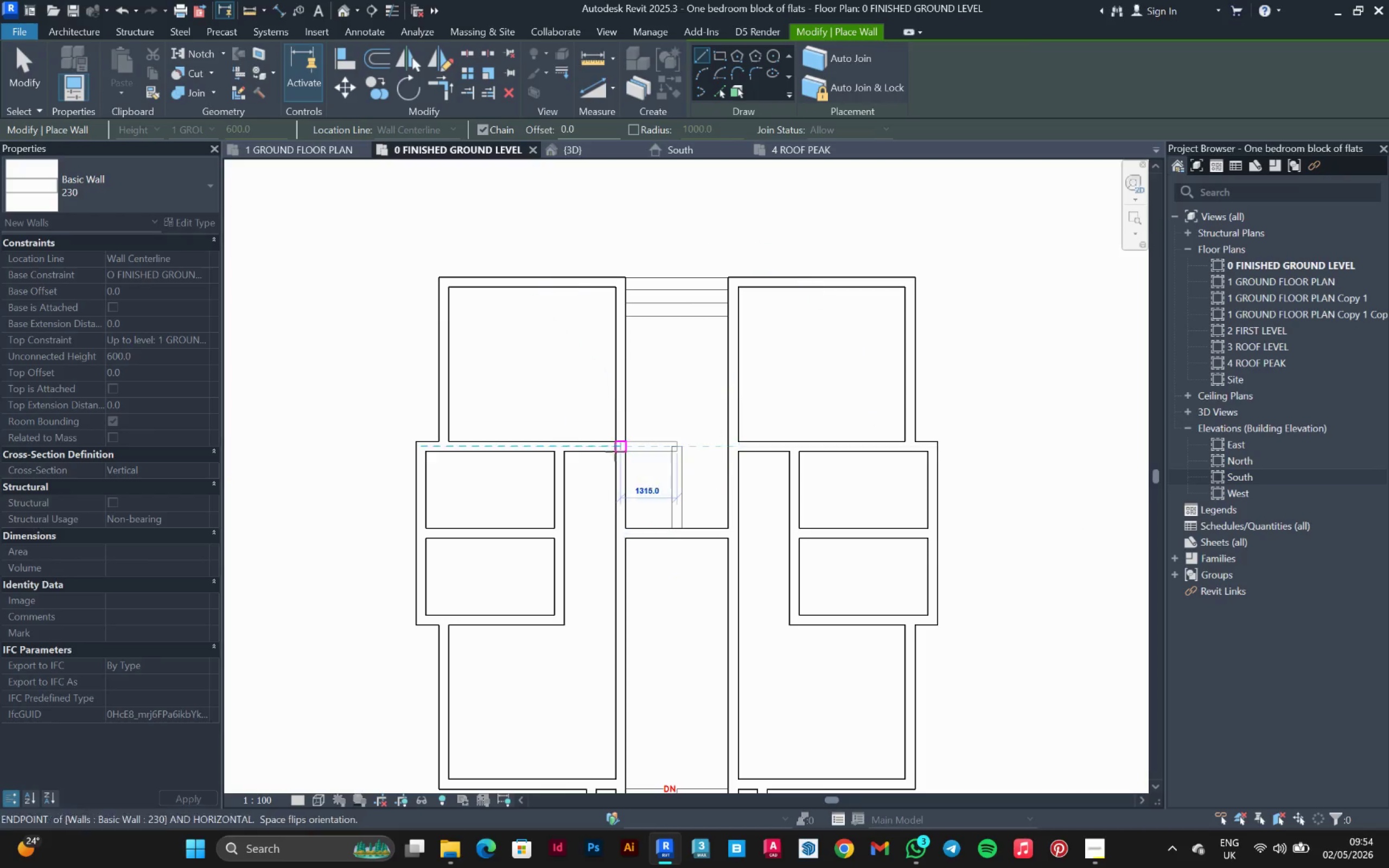 
hold_key(key=Escape, duration=0.33)
 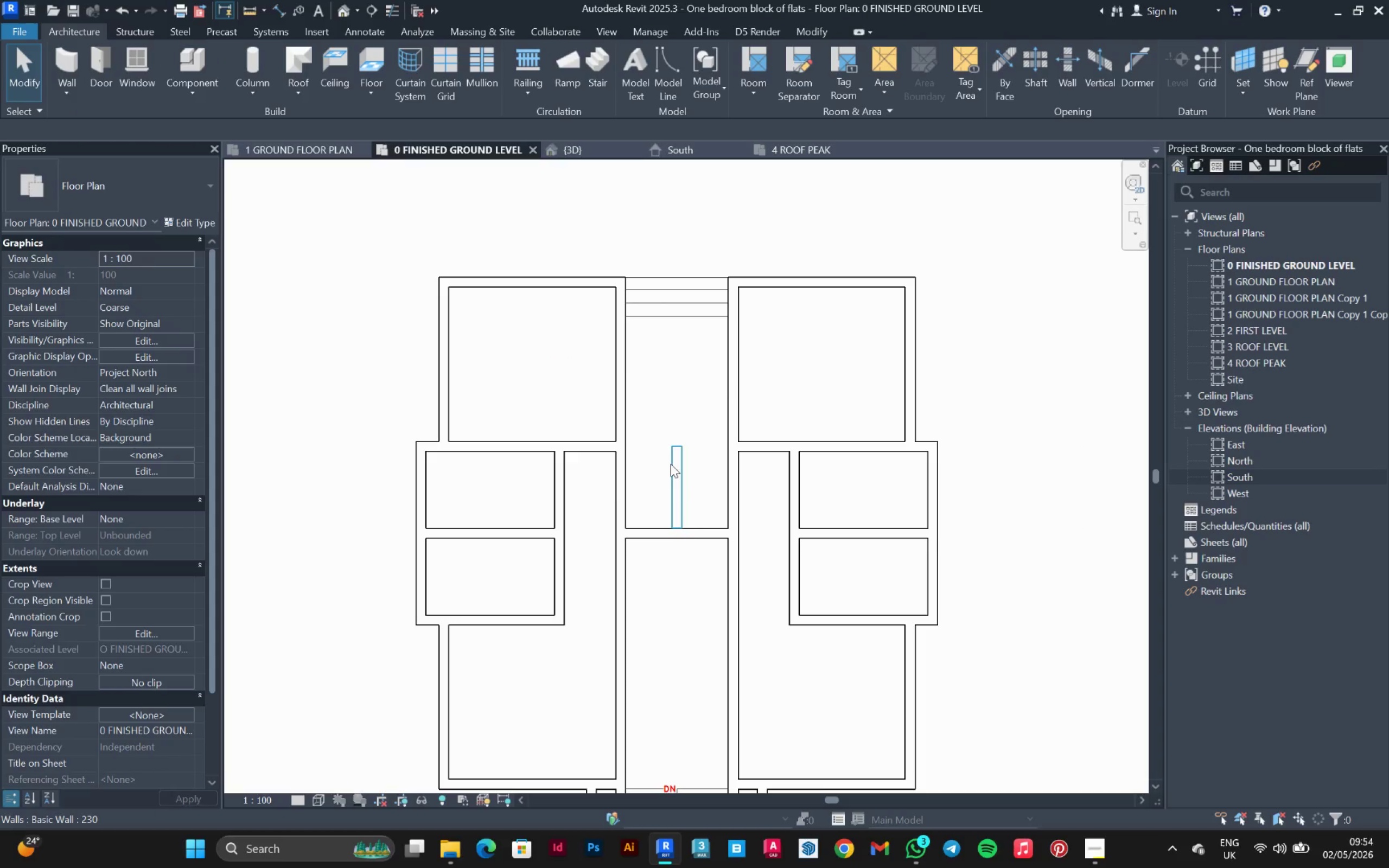 
left_click([671, 464])
 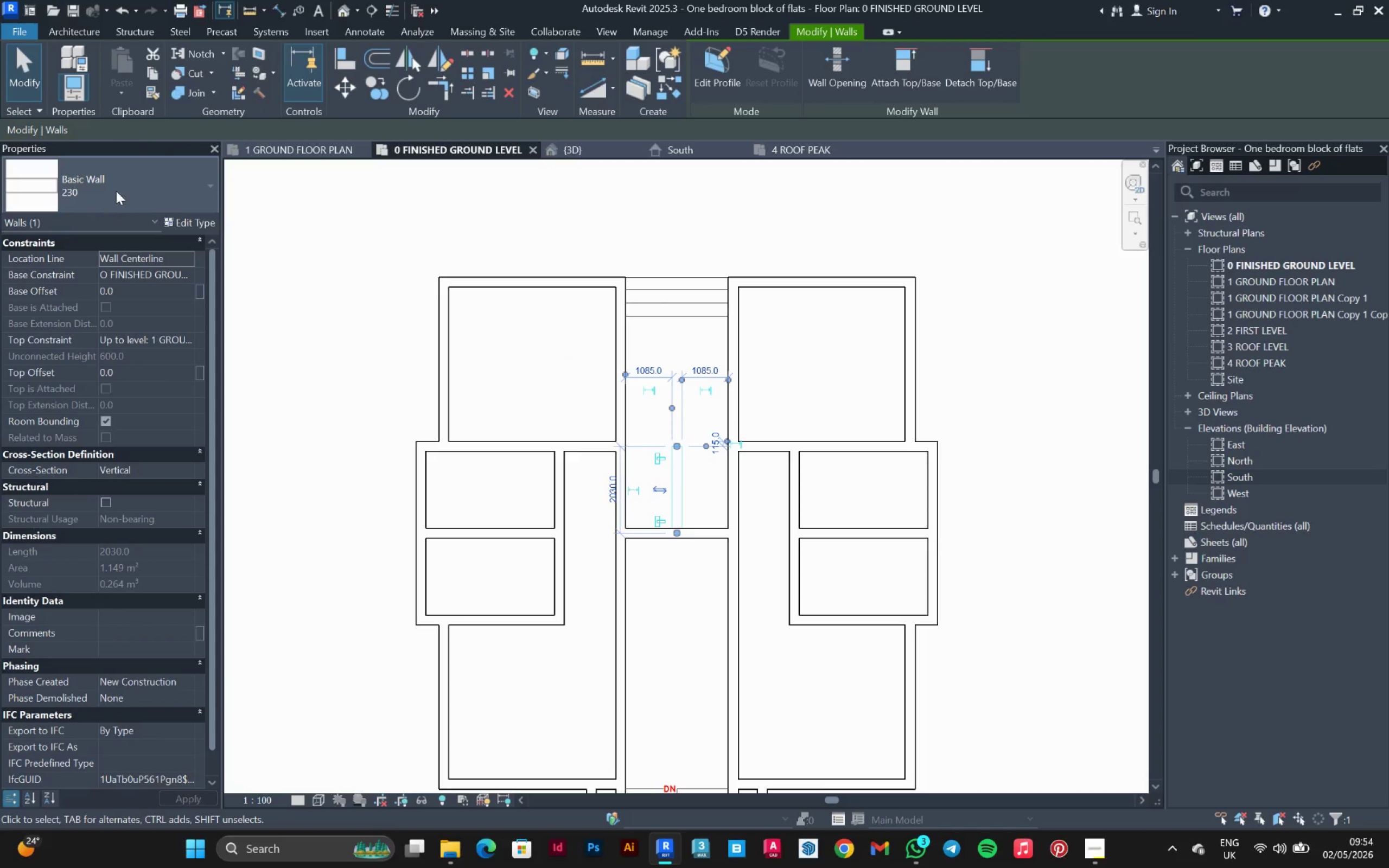 
left_click([129, 184])
 